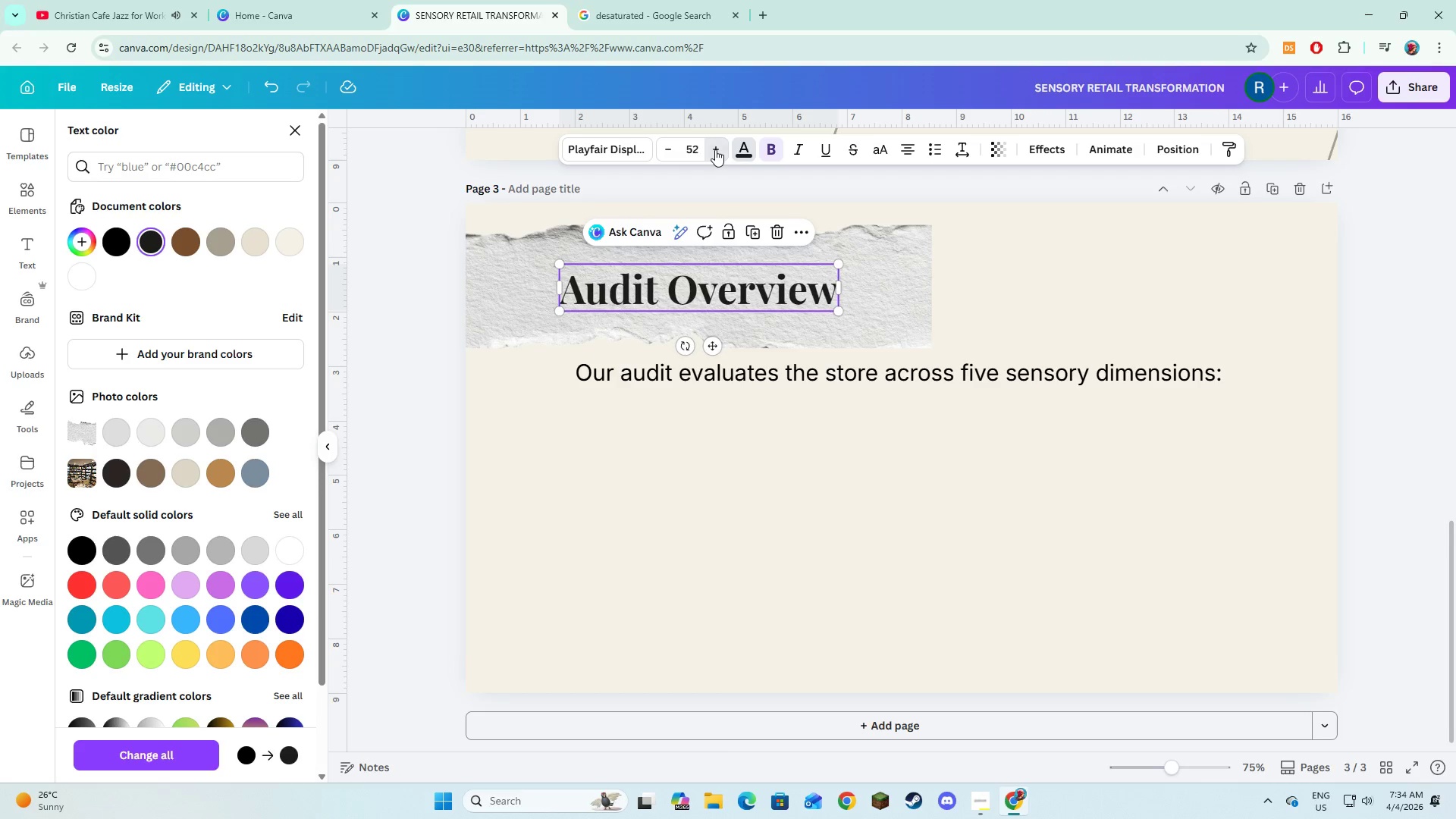 
triple_click([715, 149])
 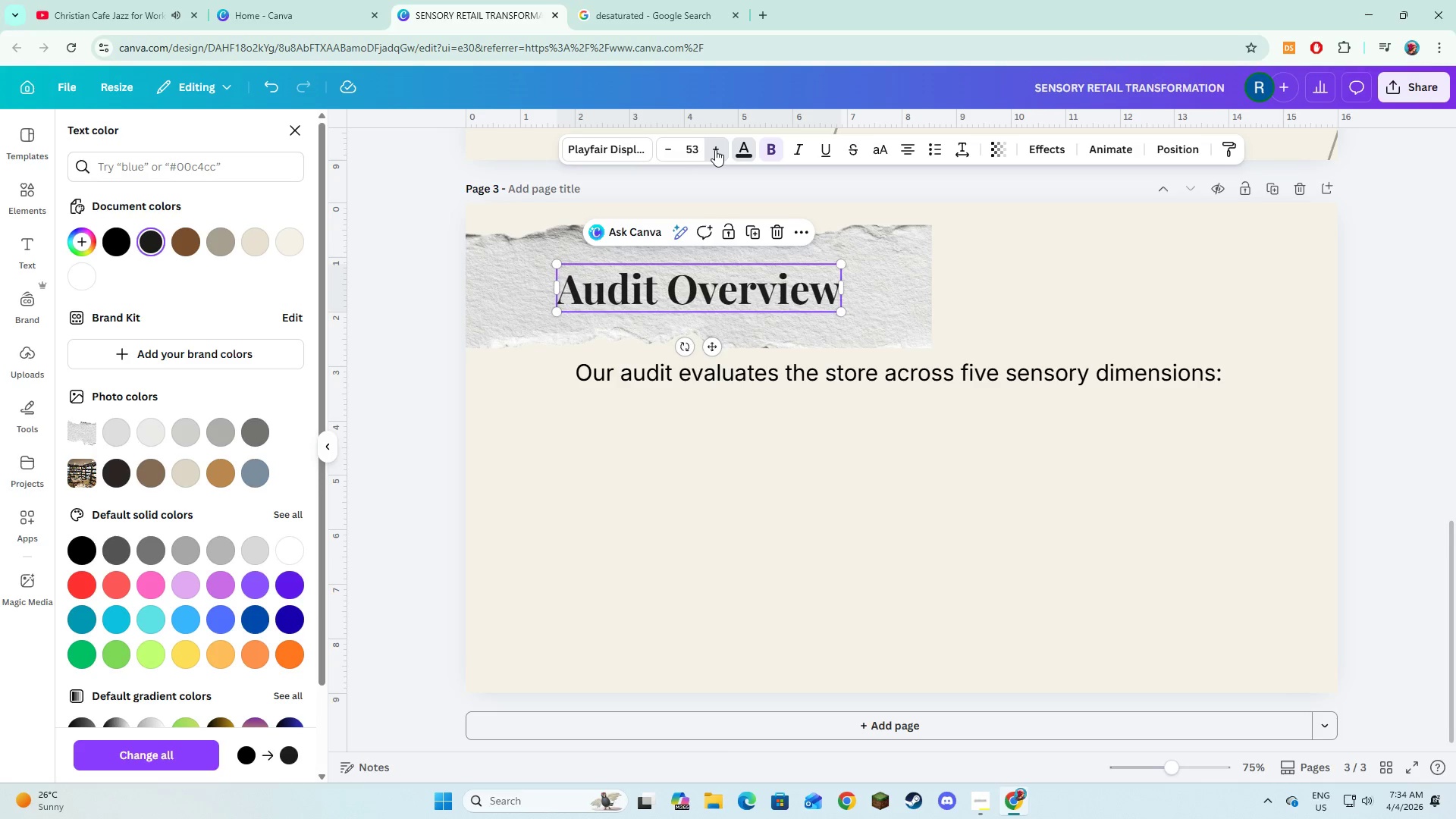 
triple_click([715, 149])
 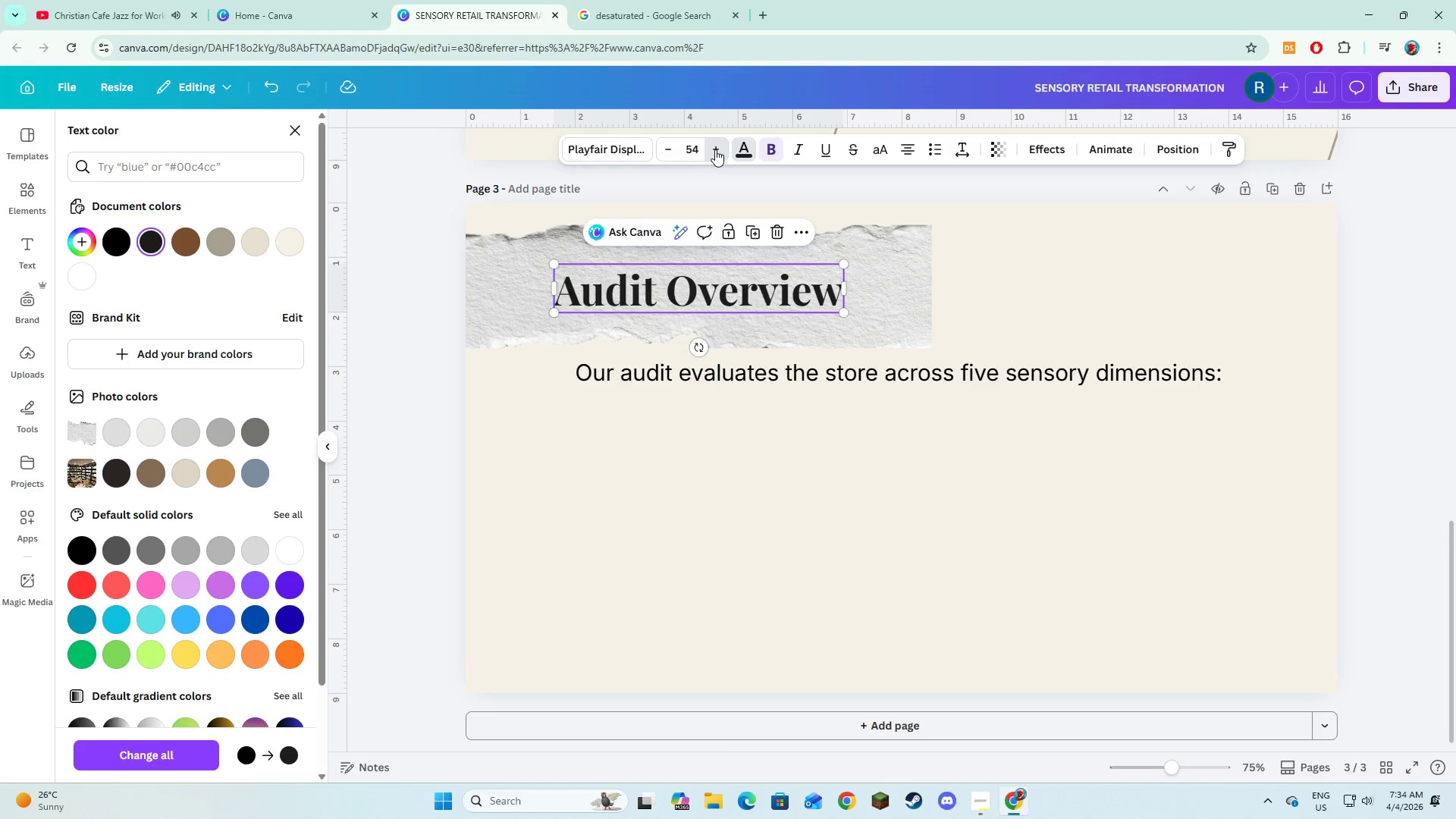 
triple_click([715, 149])
 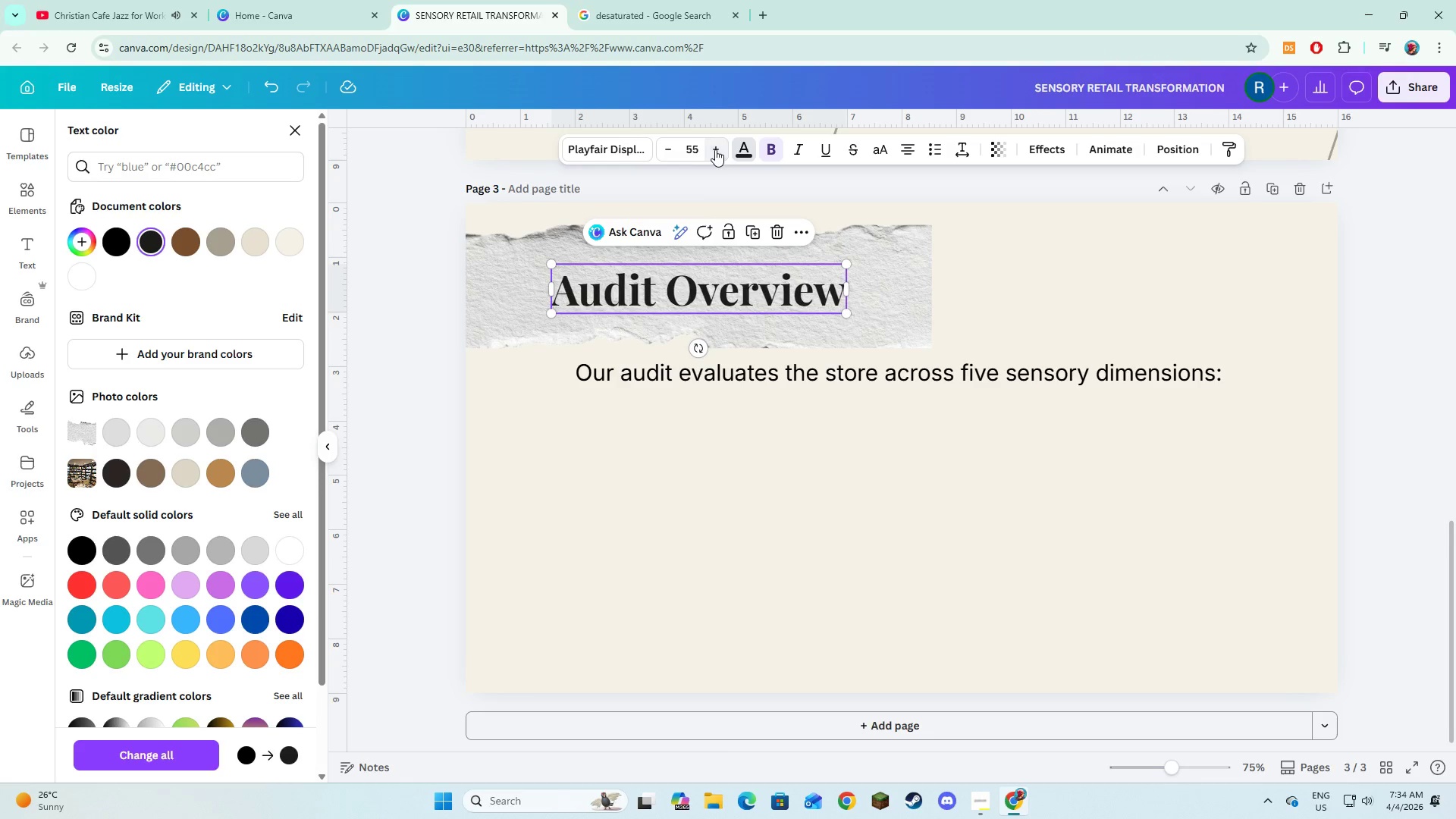 
triple_click([715, 149])
 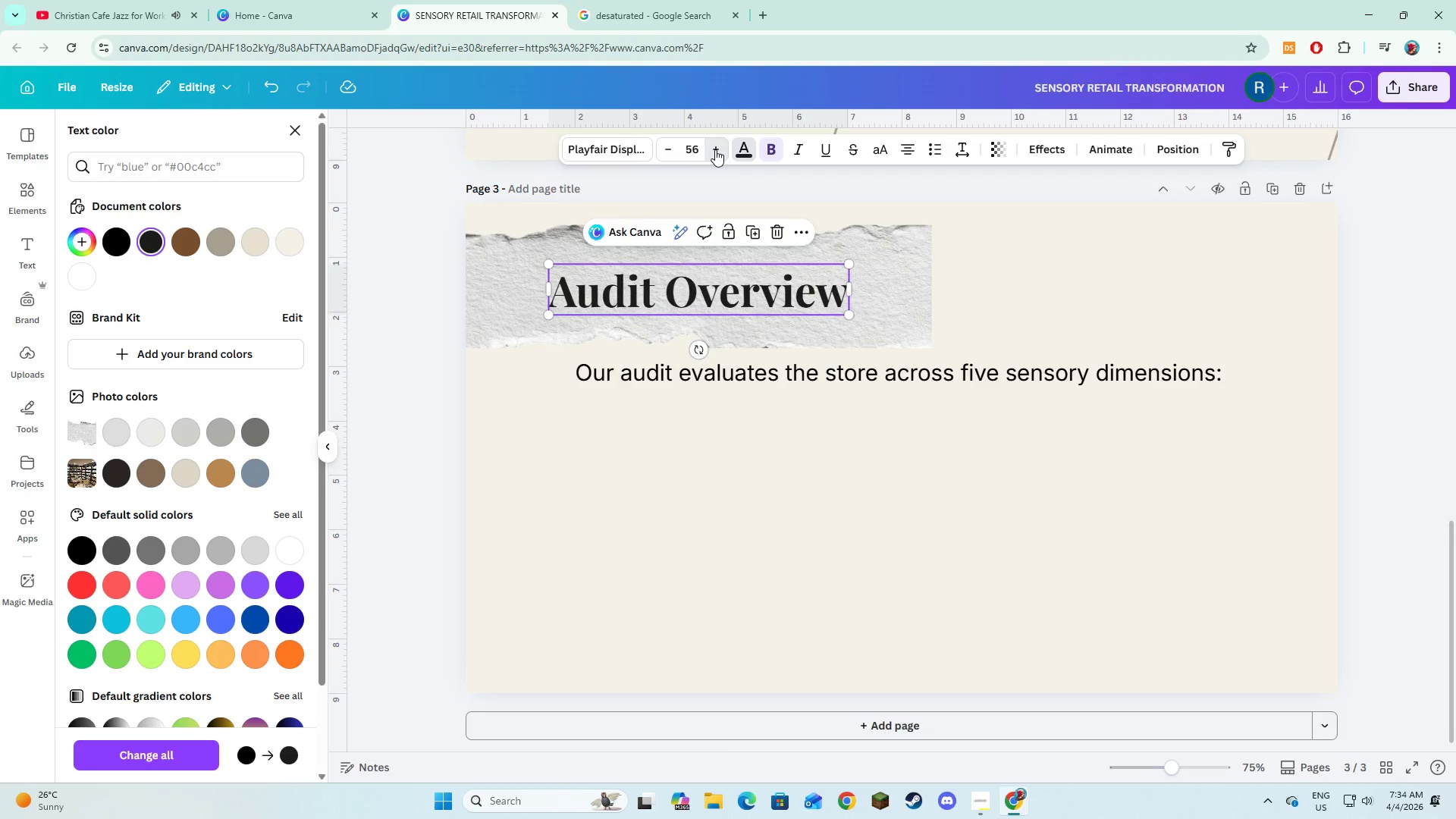 
triple_click([715, 149])
 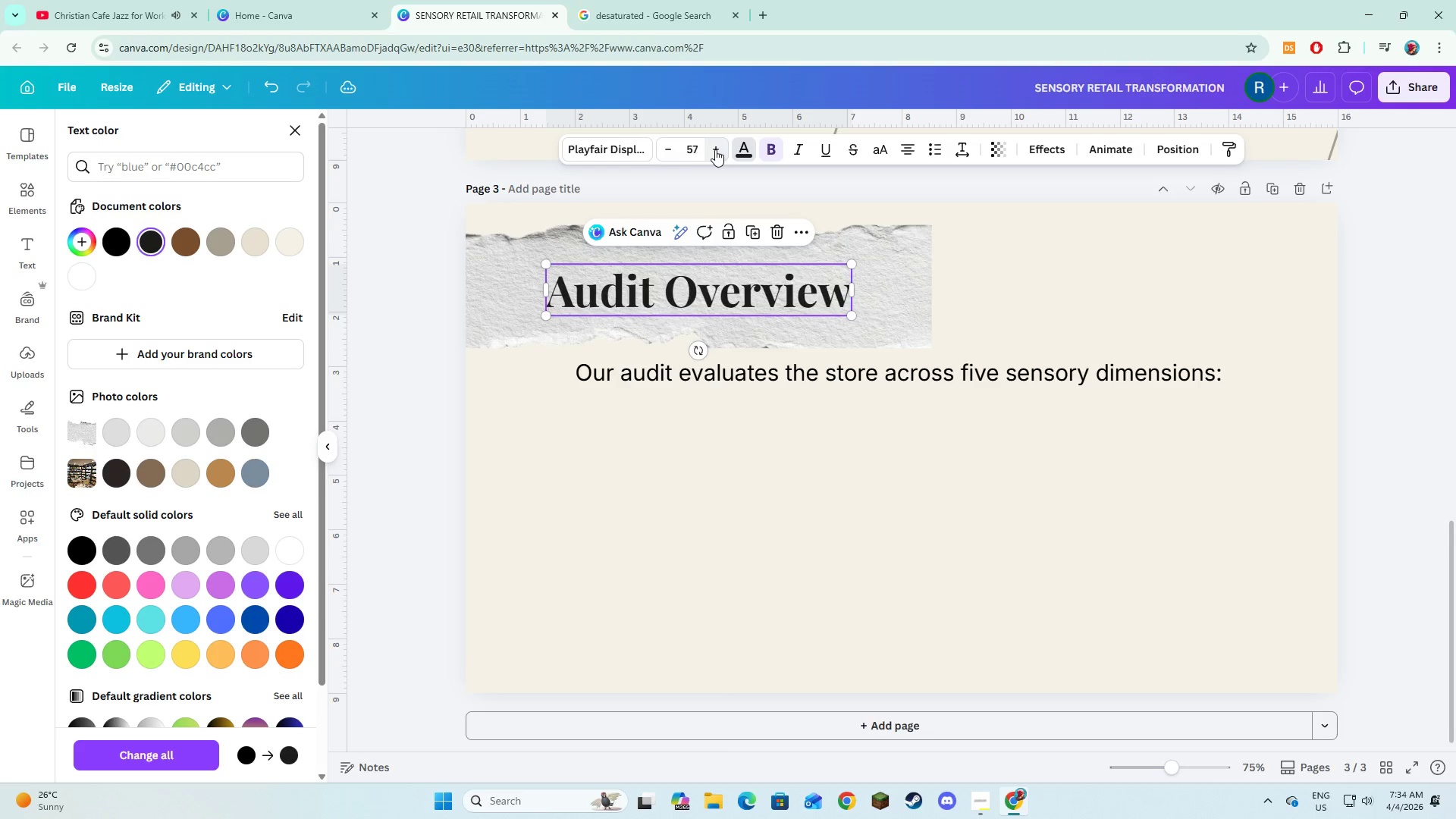 
triple_click([715, 149])
 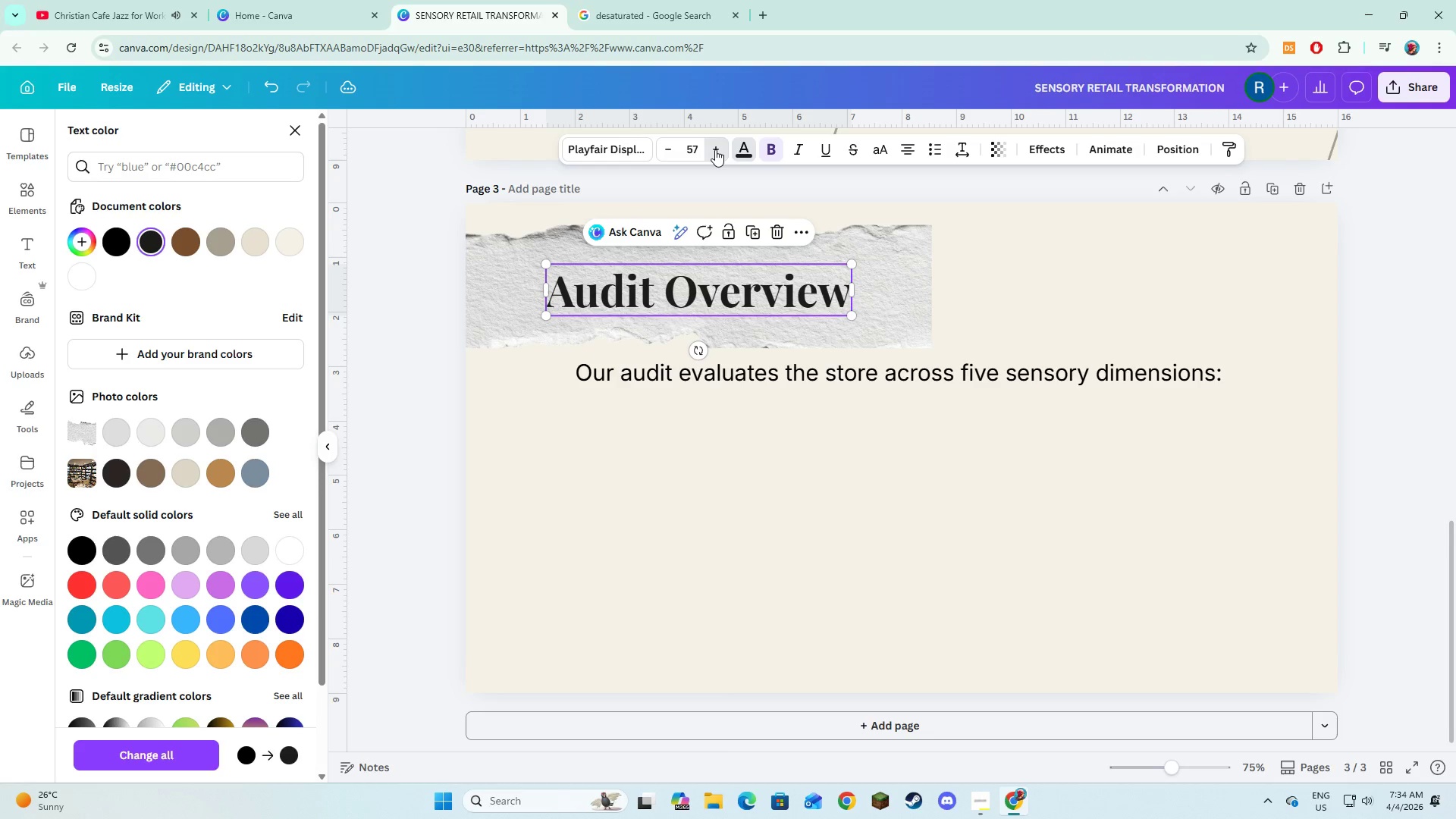 
triple_click([715, 149])
 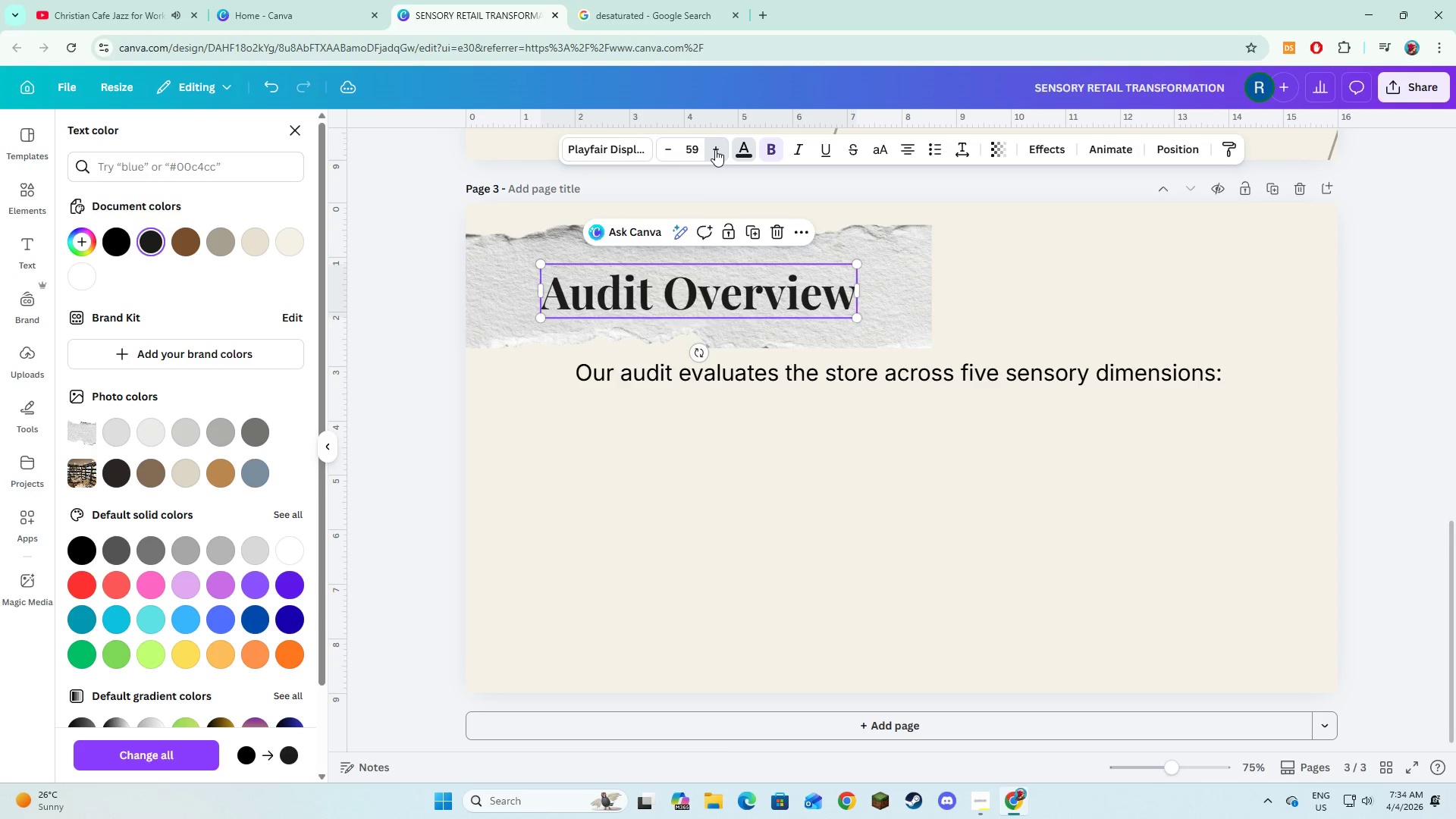 
triple_click([715, 149])
 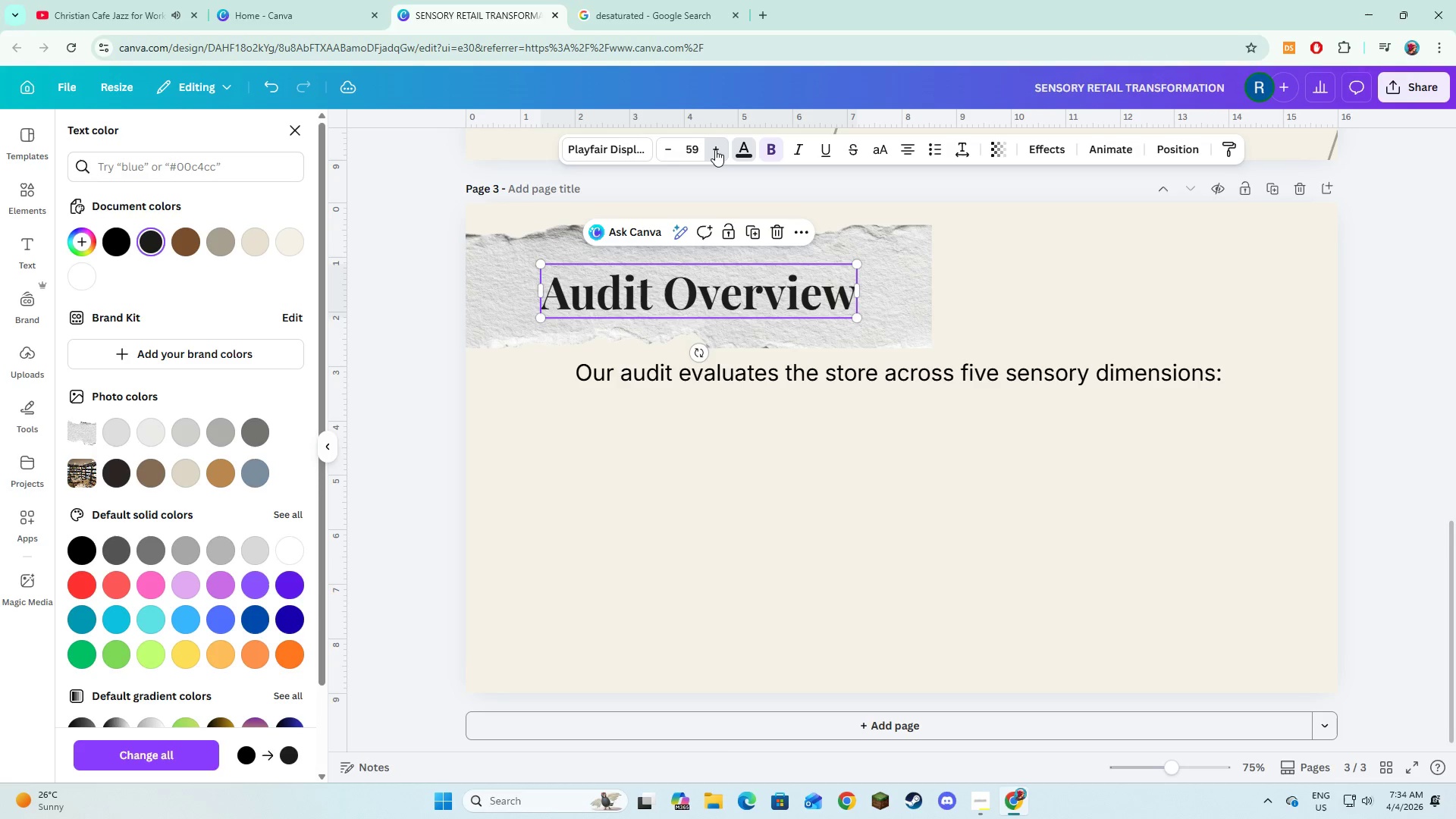 
triple_click([715, 149])
 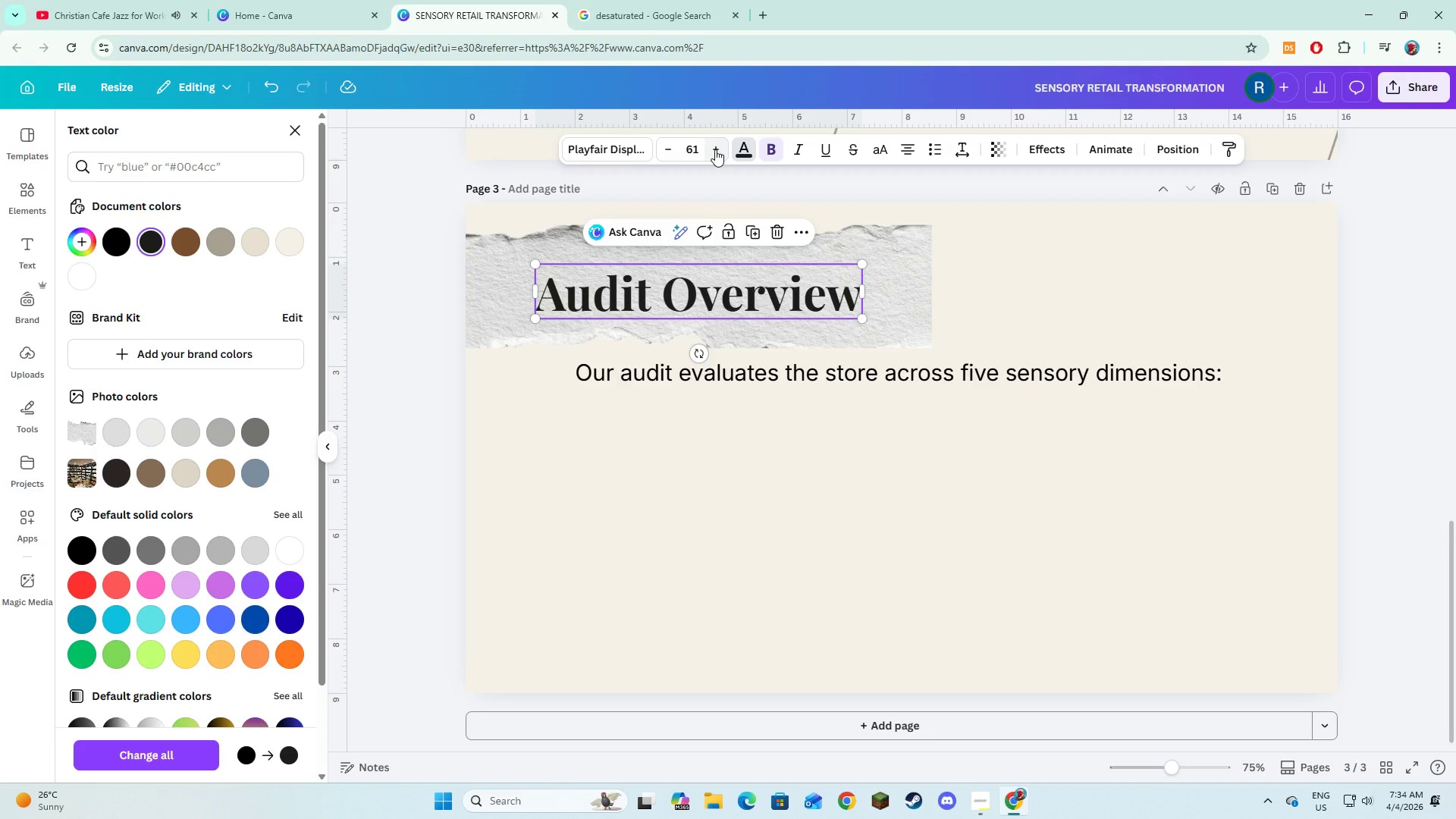 
double_click([715, 149])
 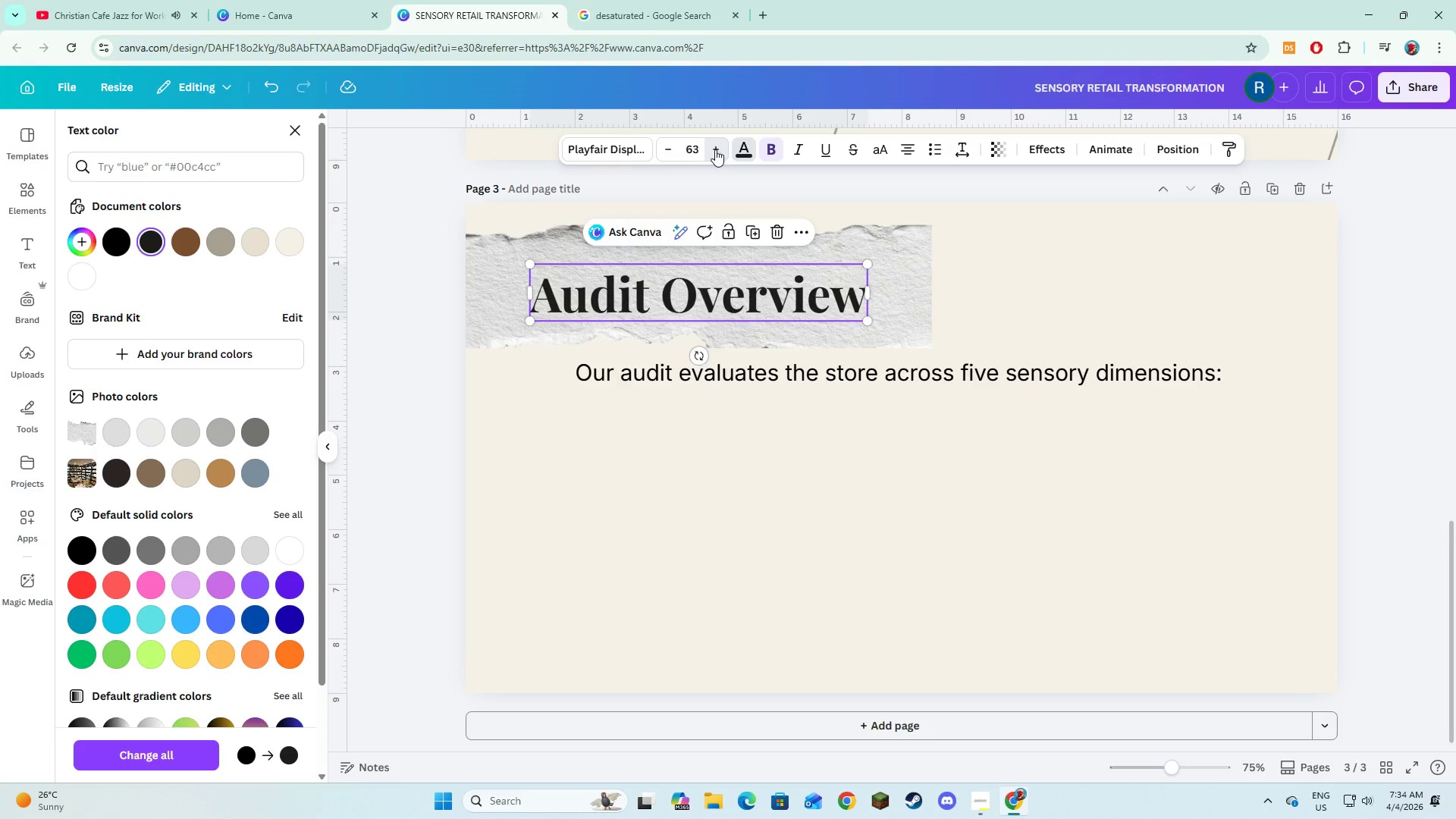 
triple_click([715, 149])
 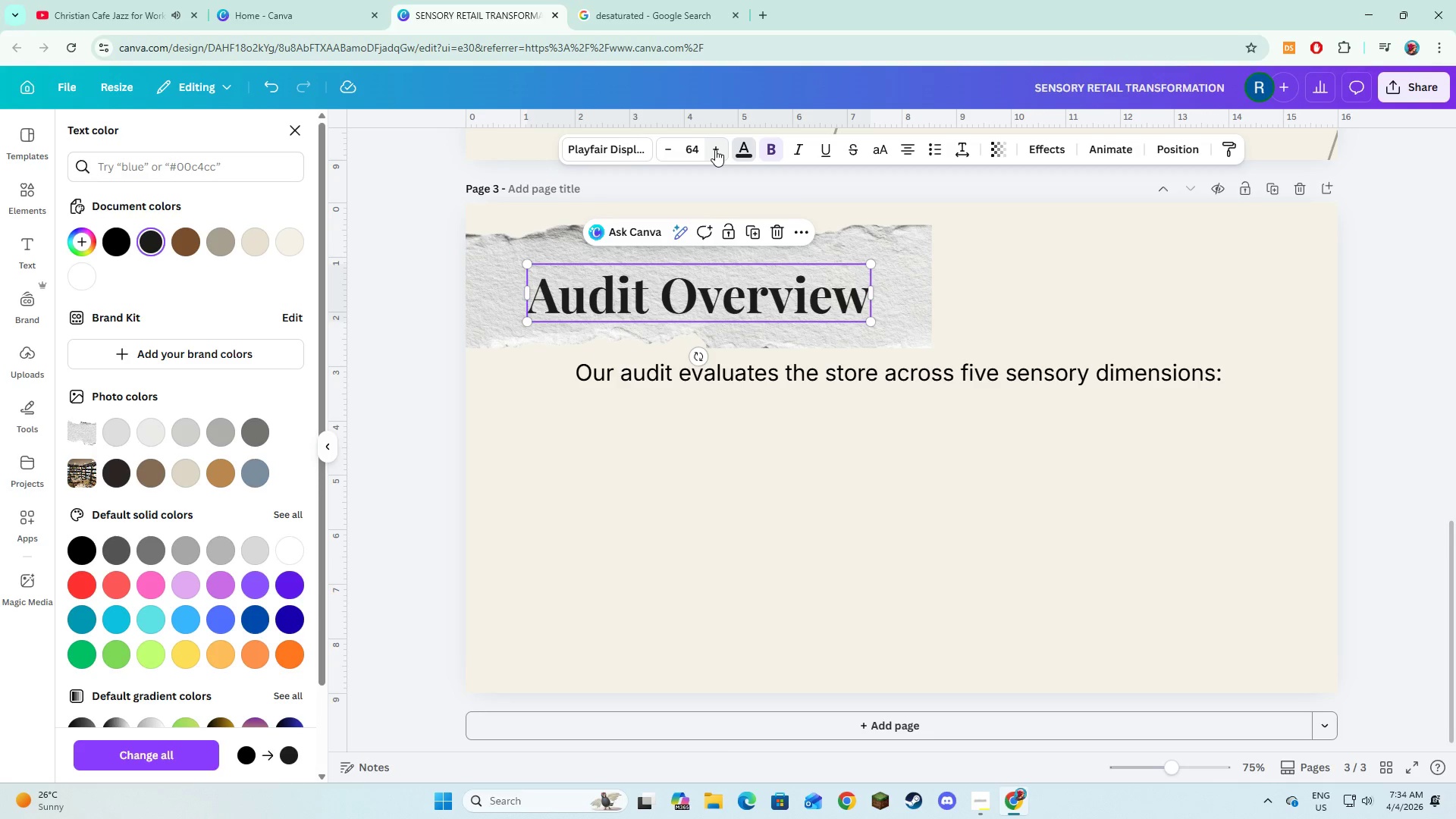 
triple_click([715, 149])
 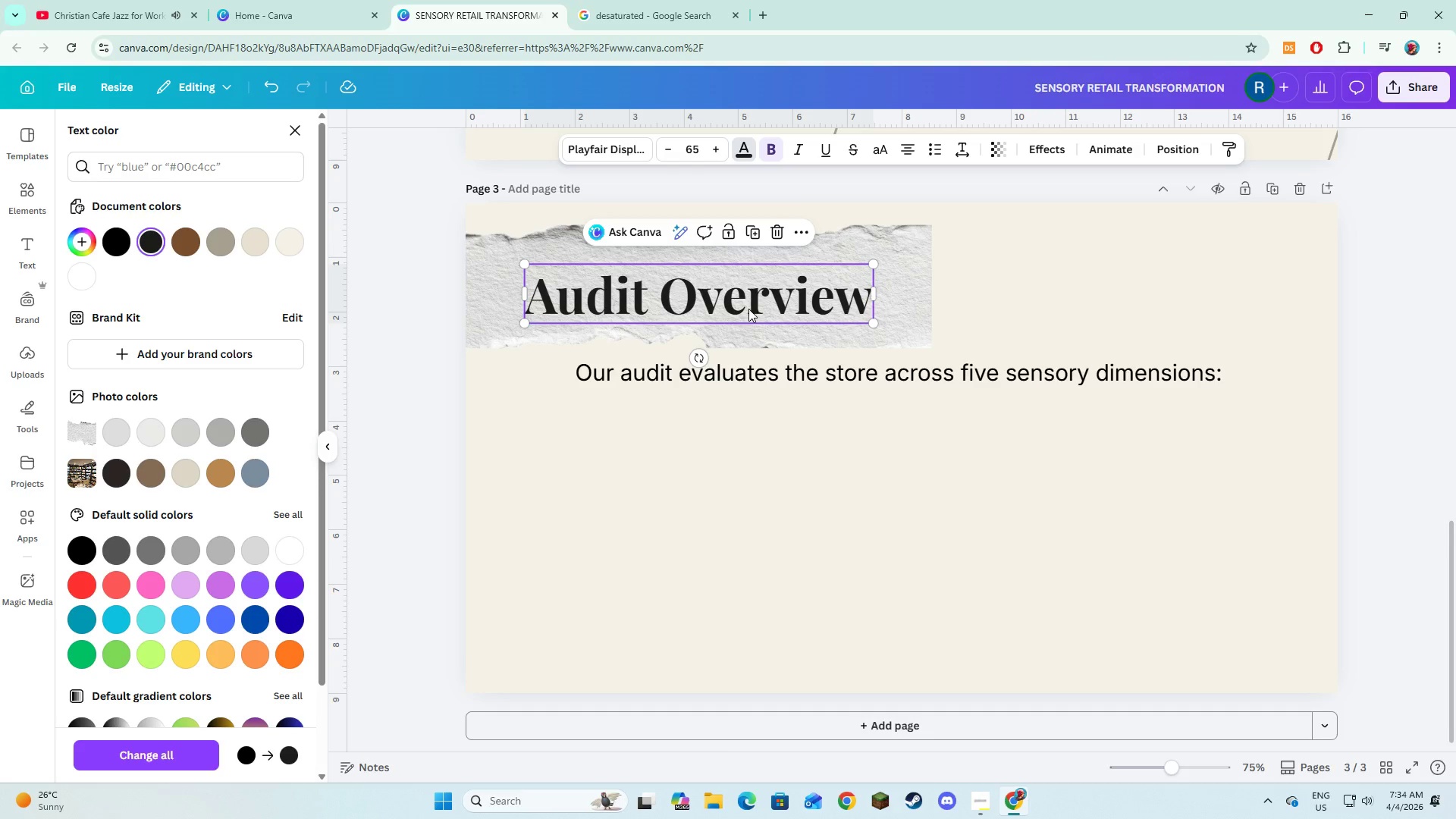 
left_click_drag(start_coordinate=[748, 309], to_coordinate=[749, 299])
 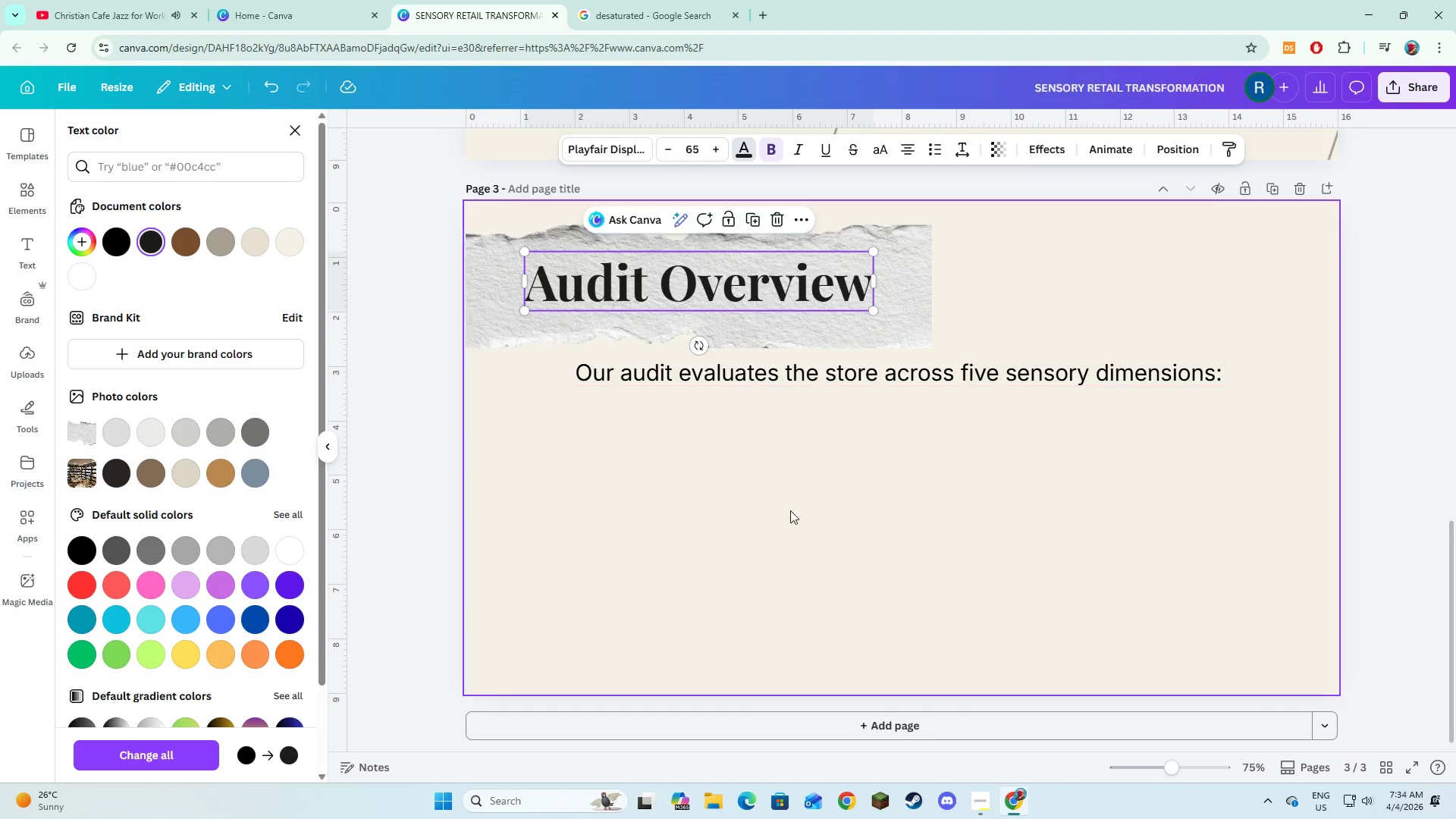 
left_click([790, 510])
 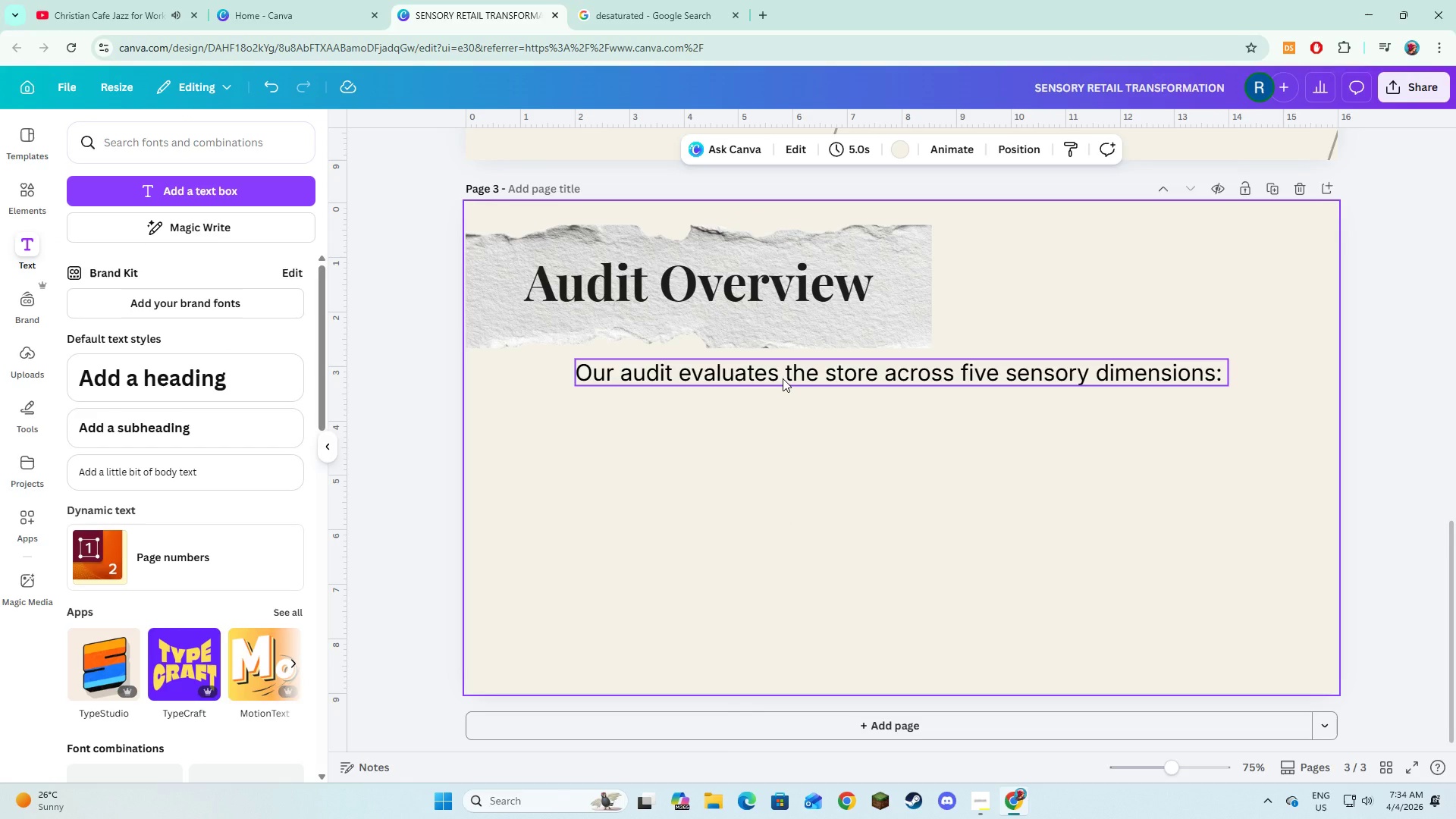 
left_click([783, 378])
 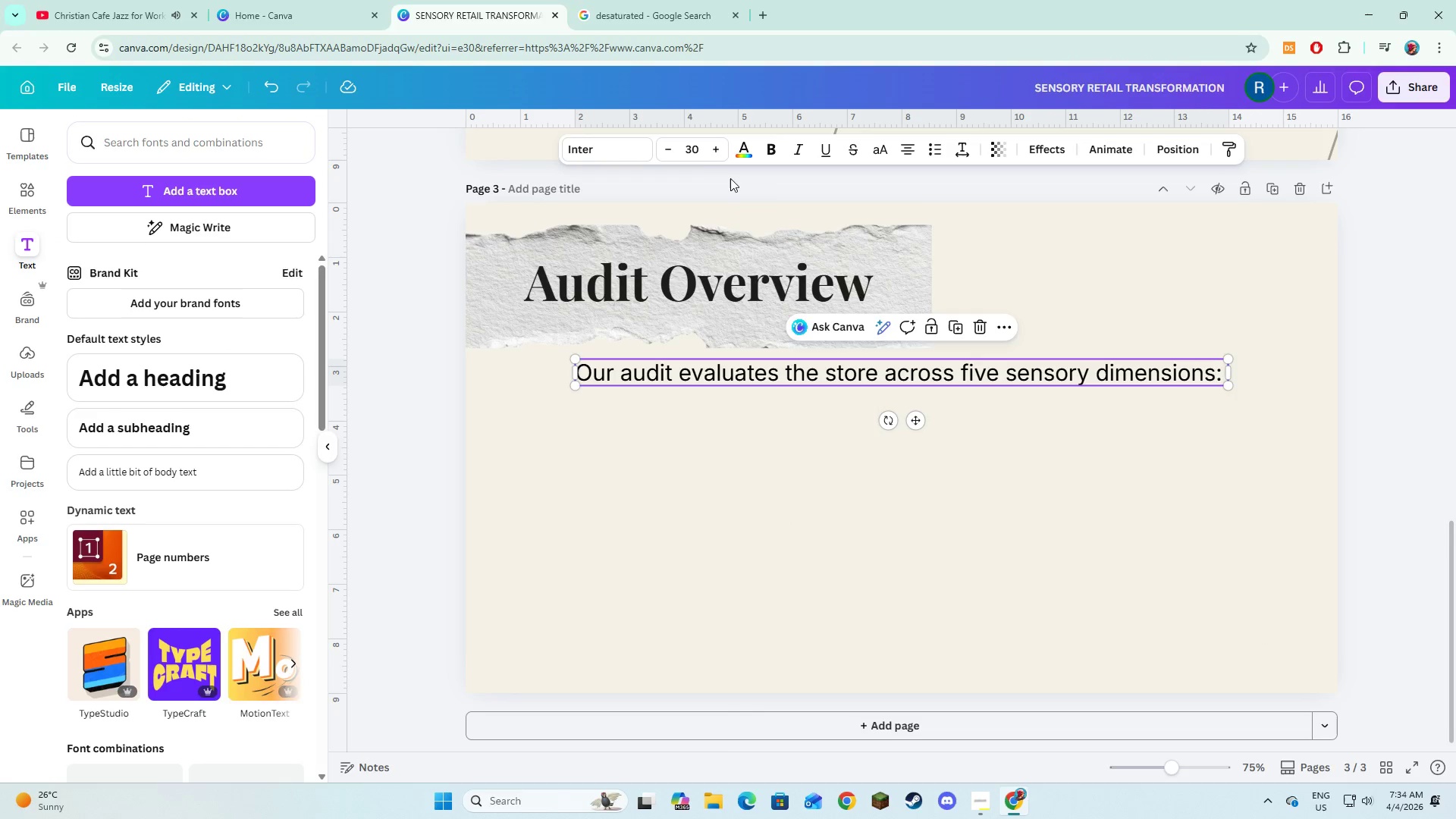 
double_click([714, 156])
 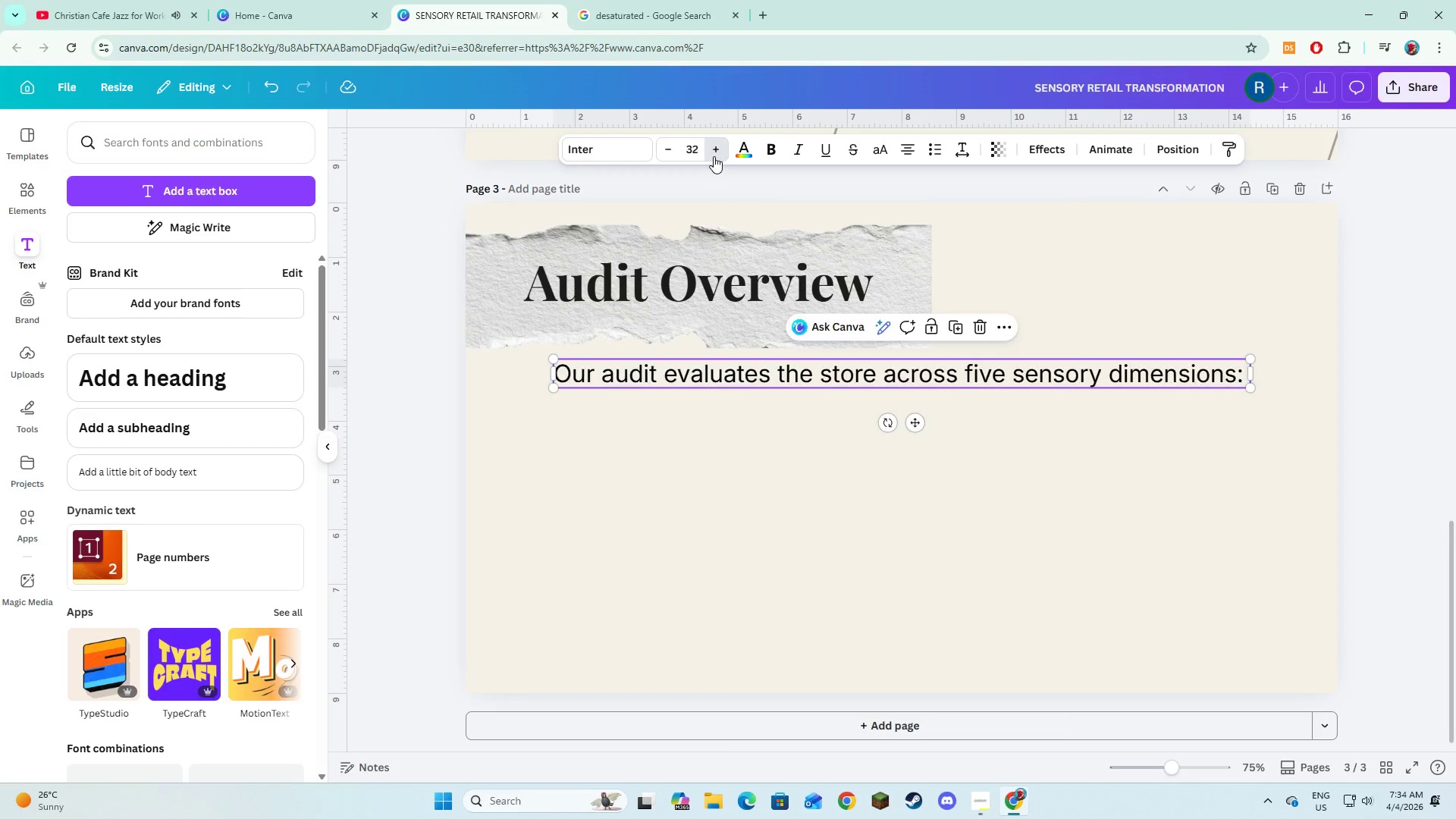 
triple_click([714, 156])
 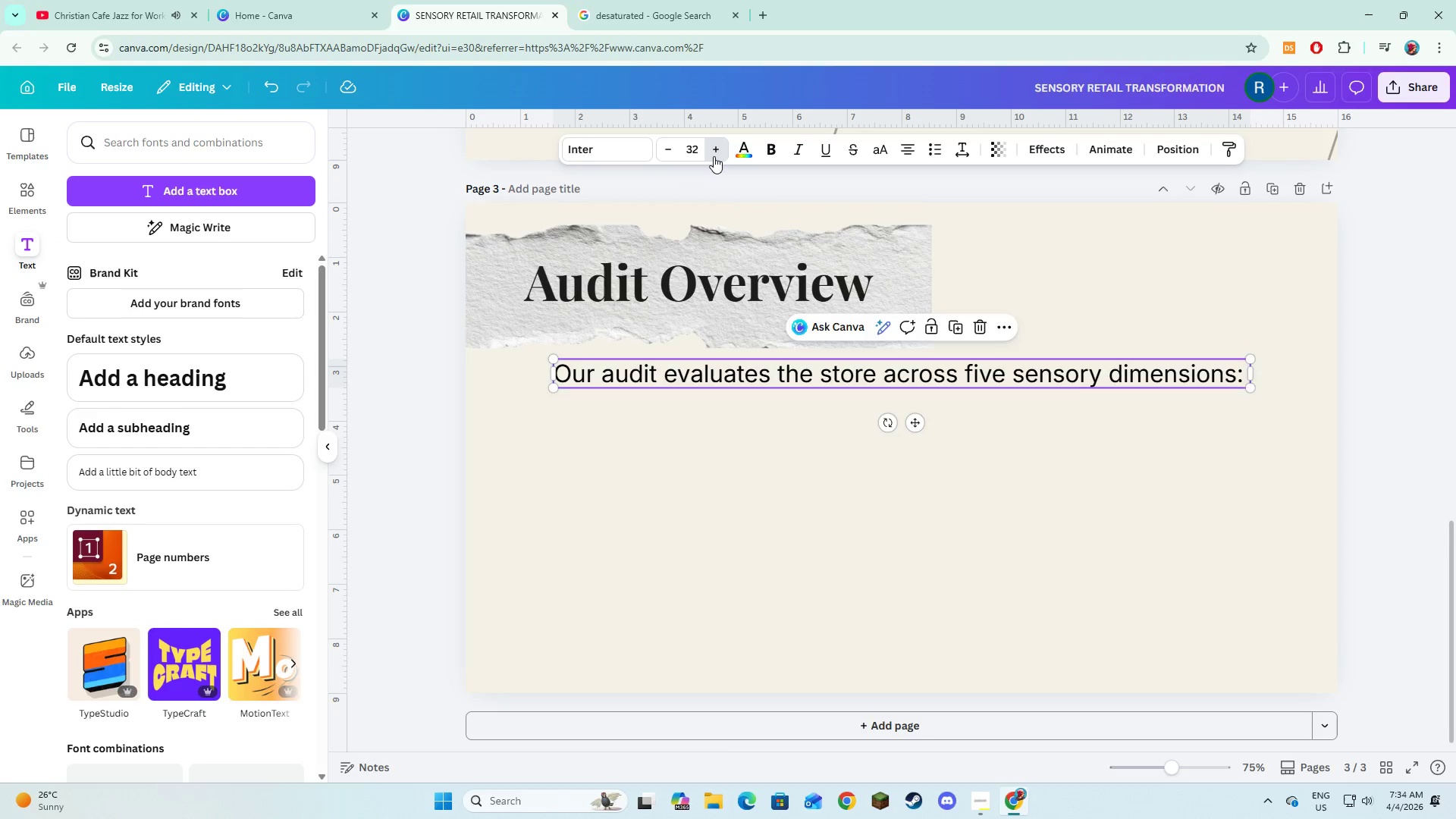 
triple_click([714, 156])
 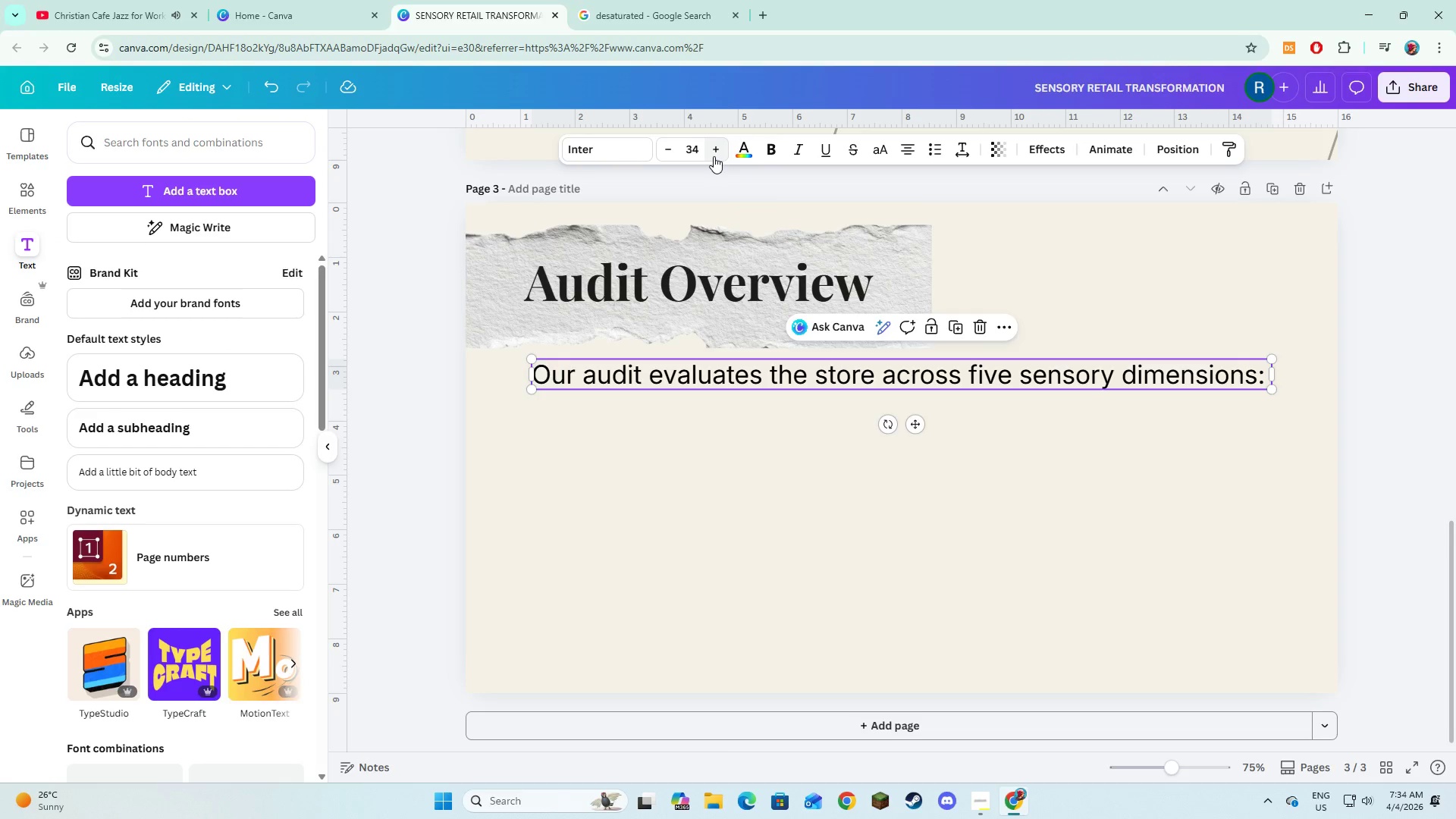 
left_click([714, 156])
 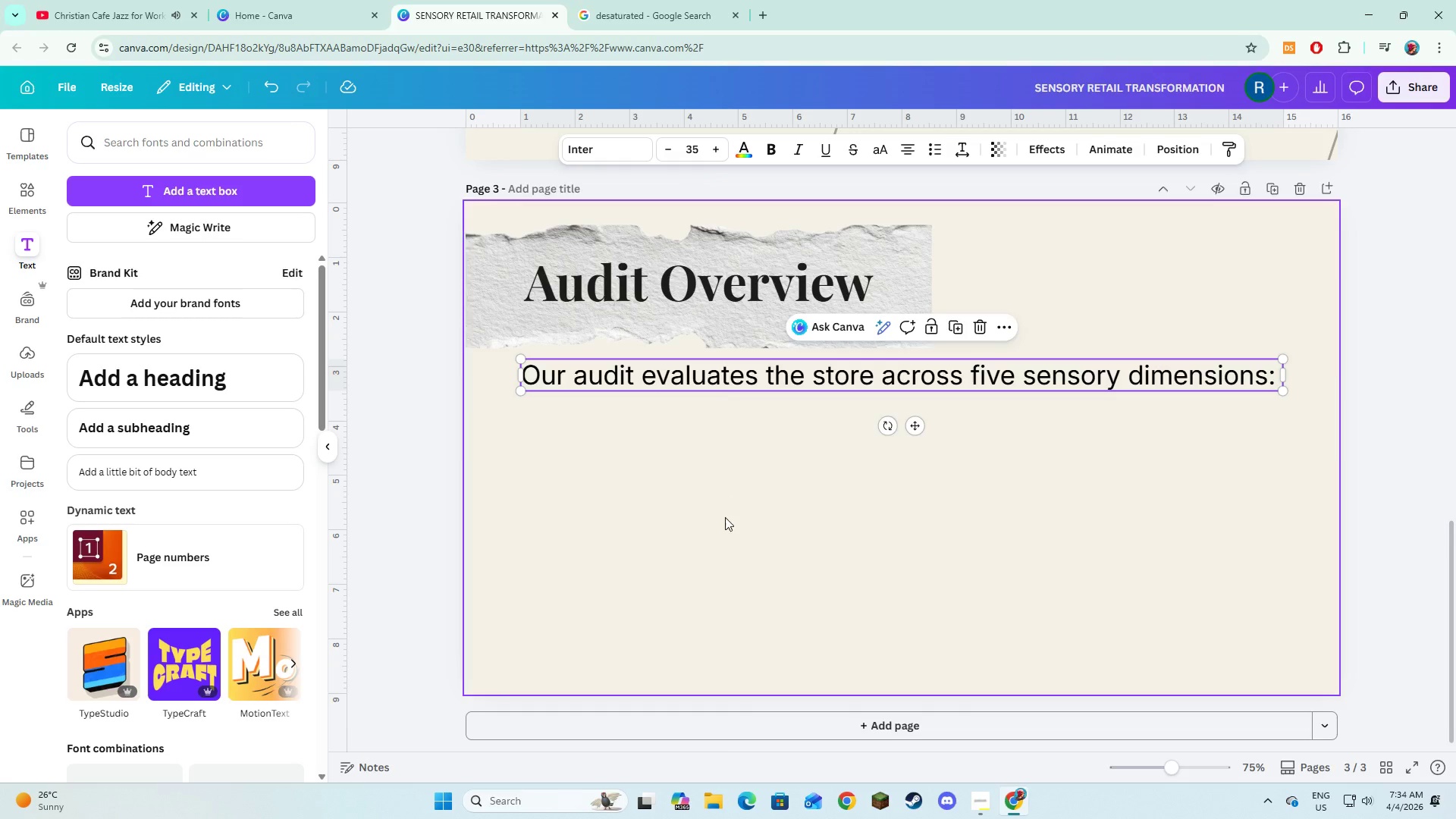 
left_click([725, 517])
 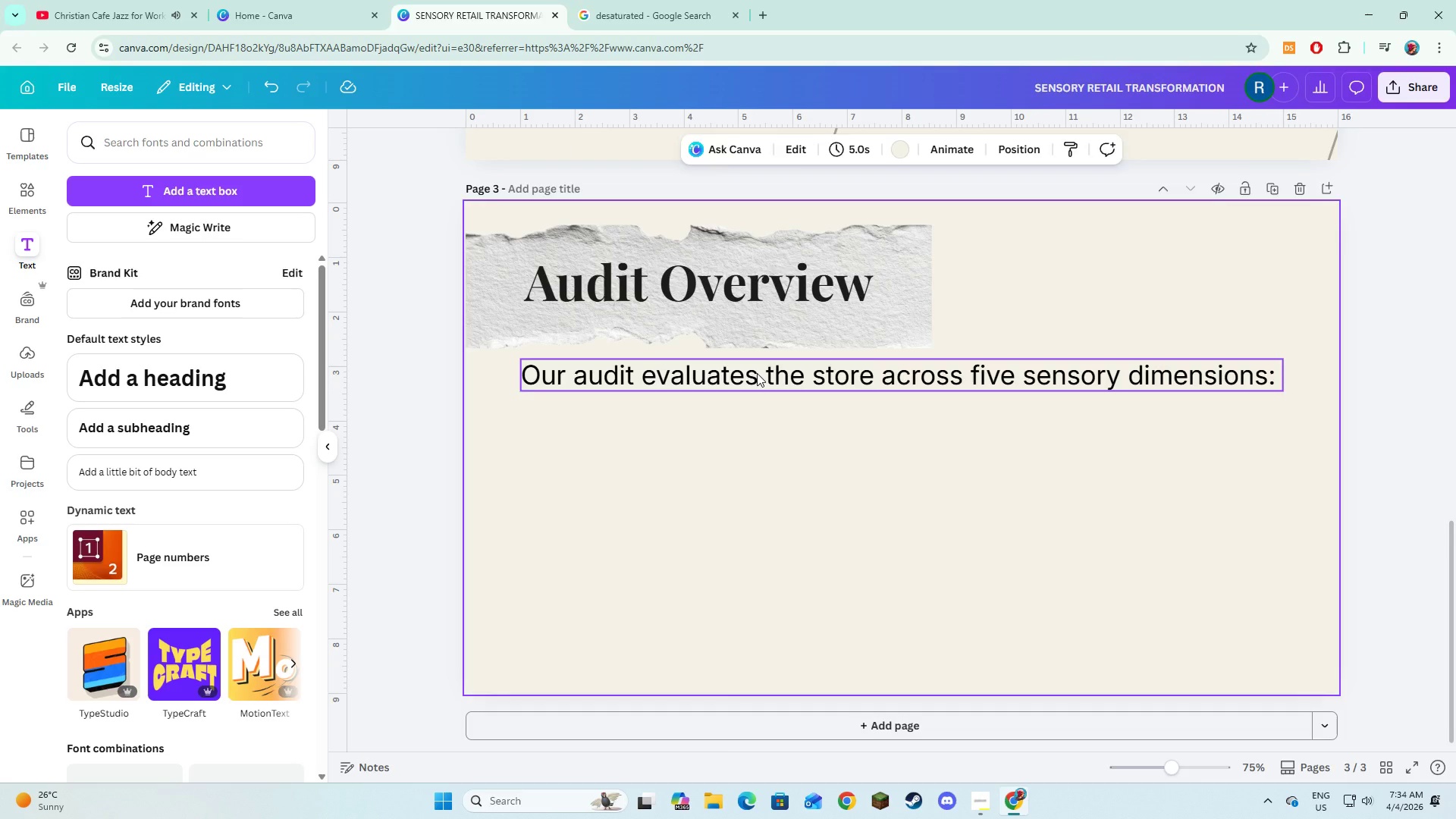 
left_click([757, 373])
 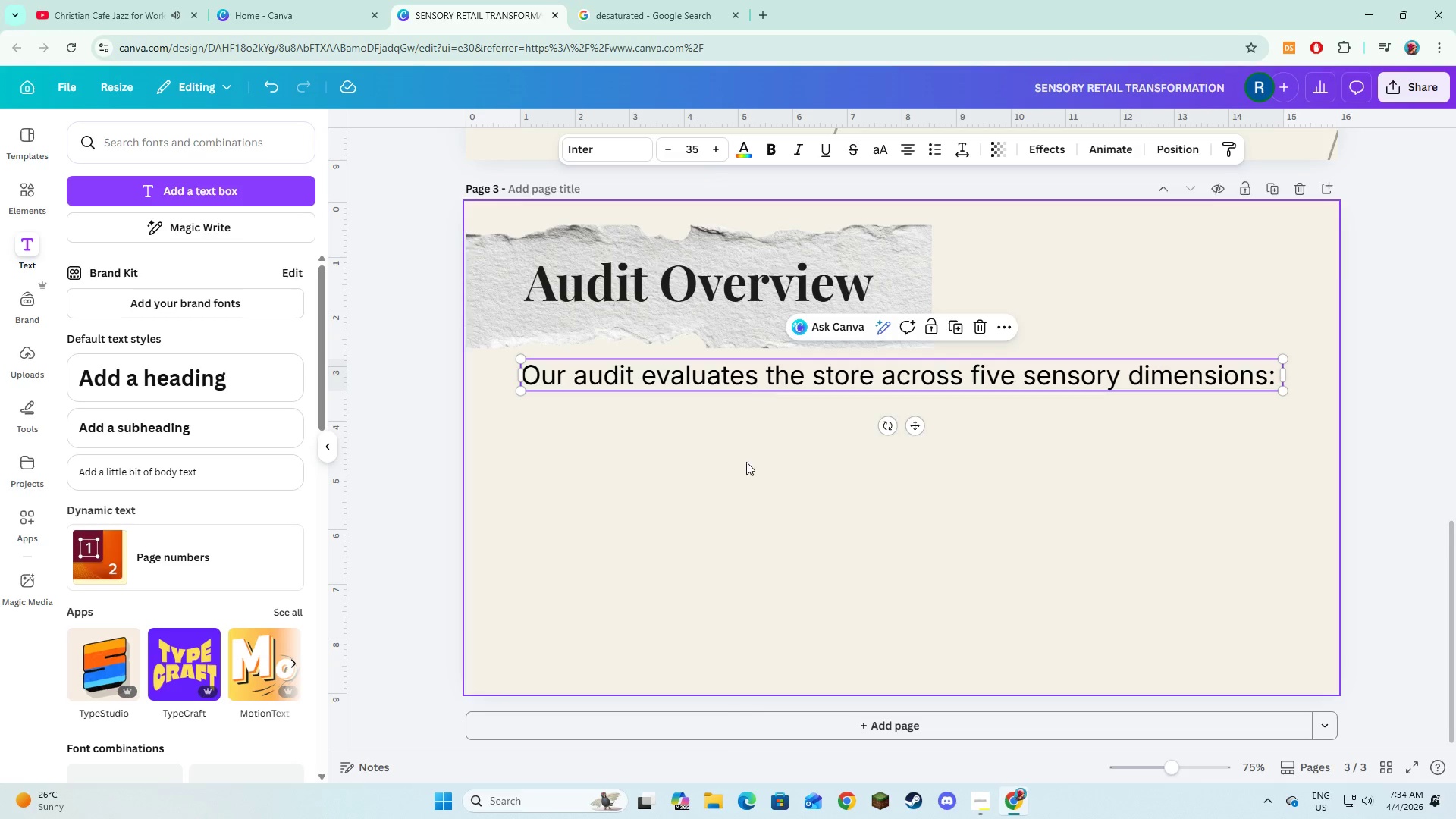 
left_click([746, 476])
 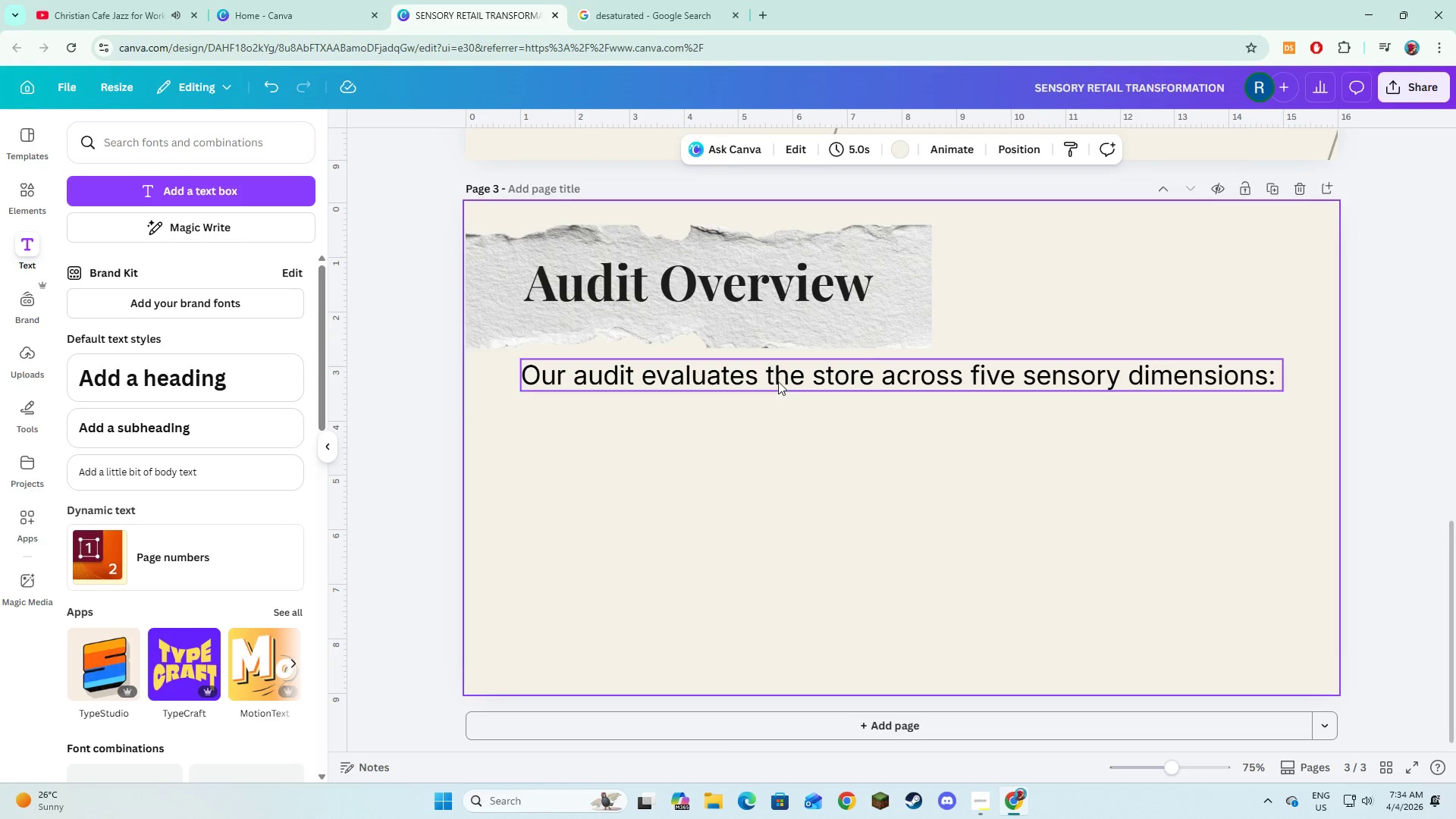 
left_click_drag(start_coordinate=[778, 381], to_coordinate=[780, 394])
 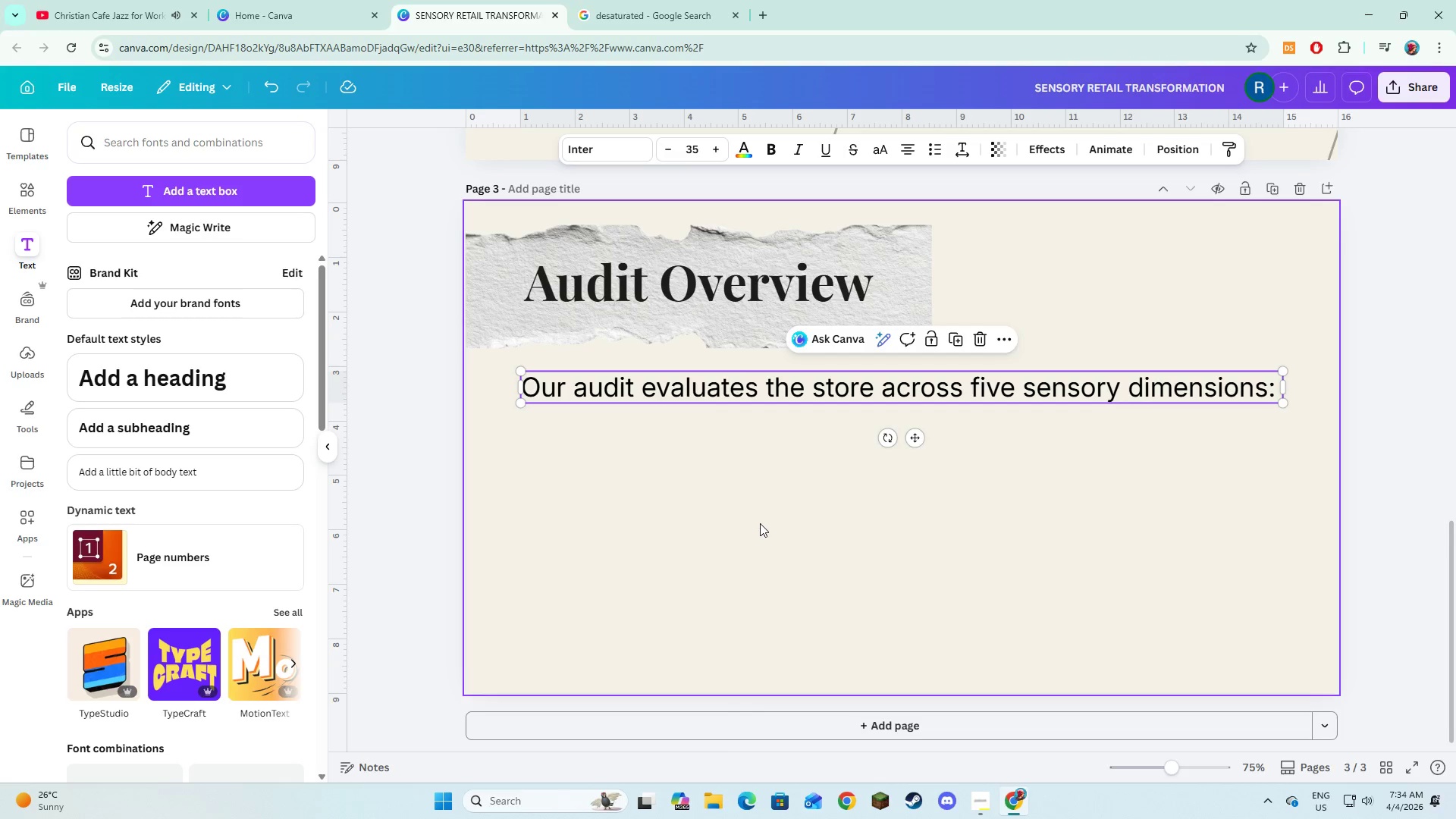 
left_click([760, 523])
 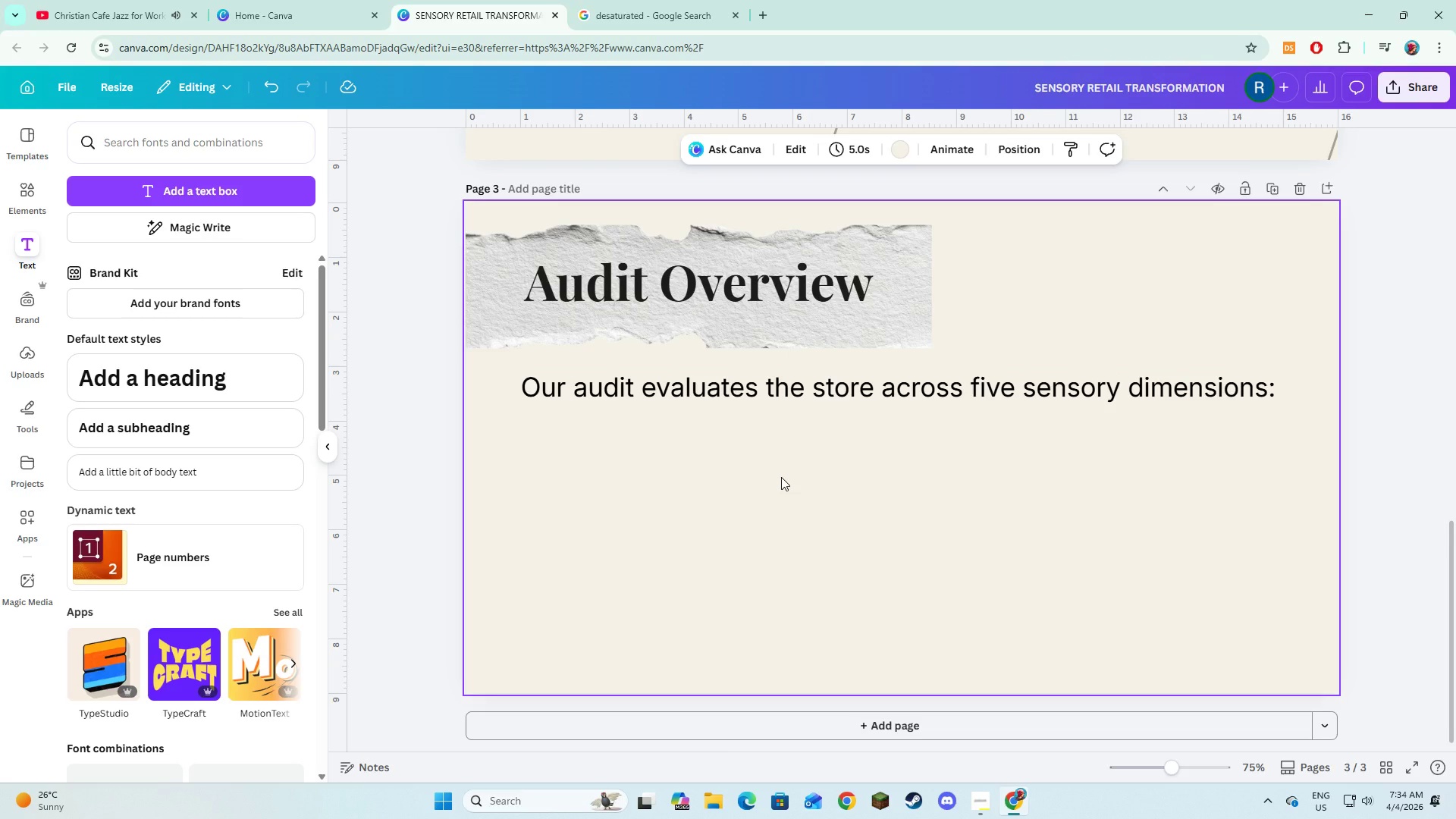 
wait(9.91)
 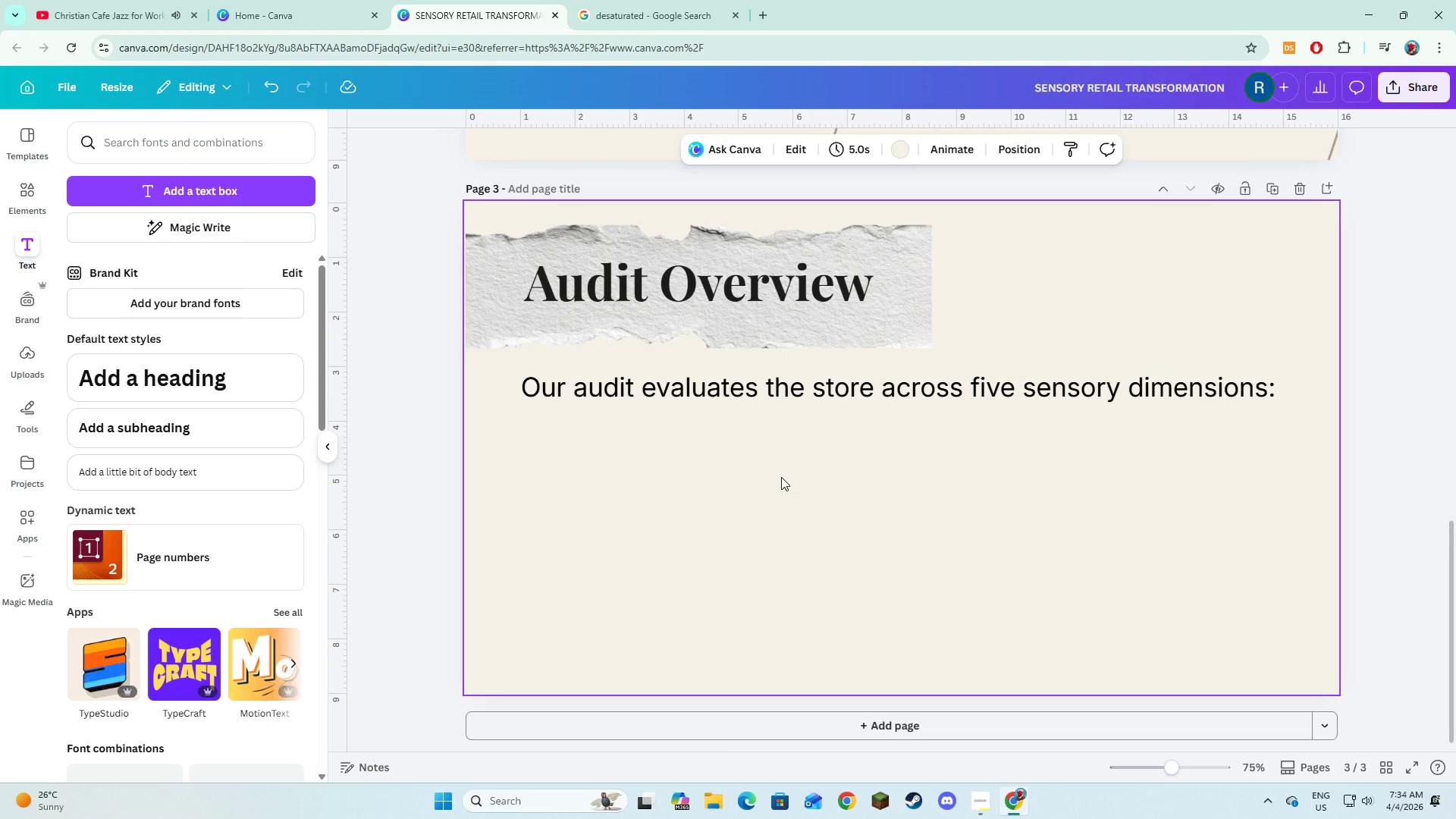 
left_click([30, 196])
 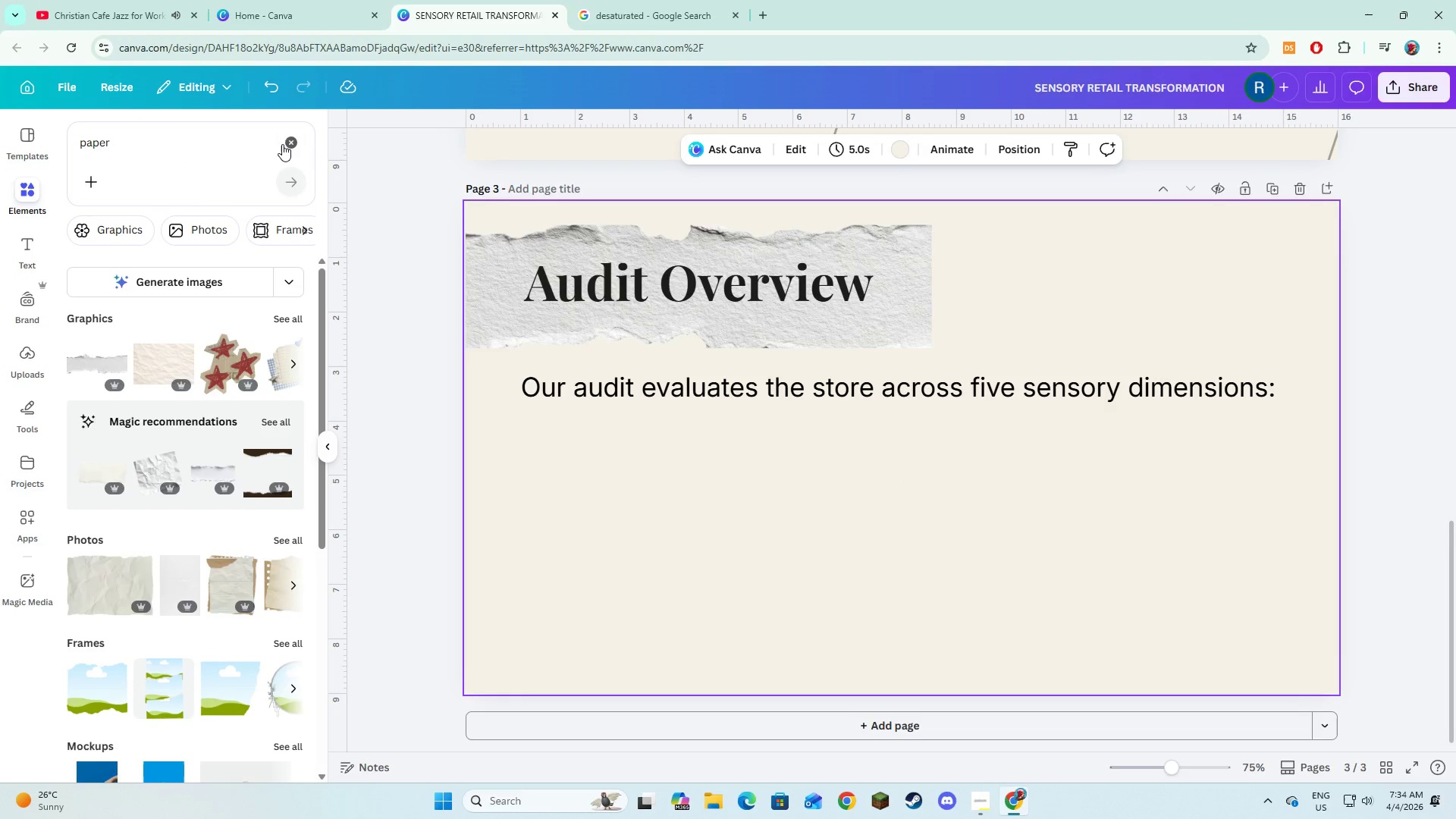 
double_click([163, 147])
 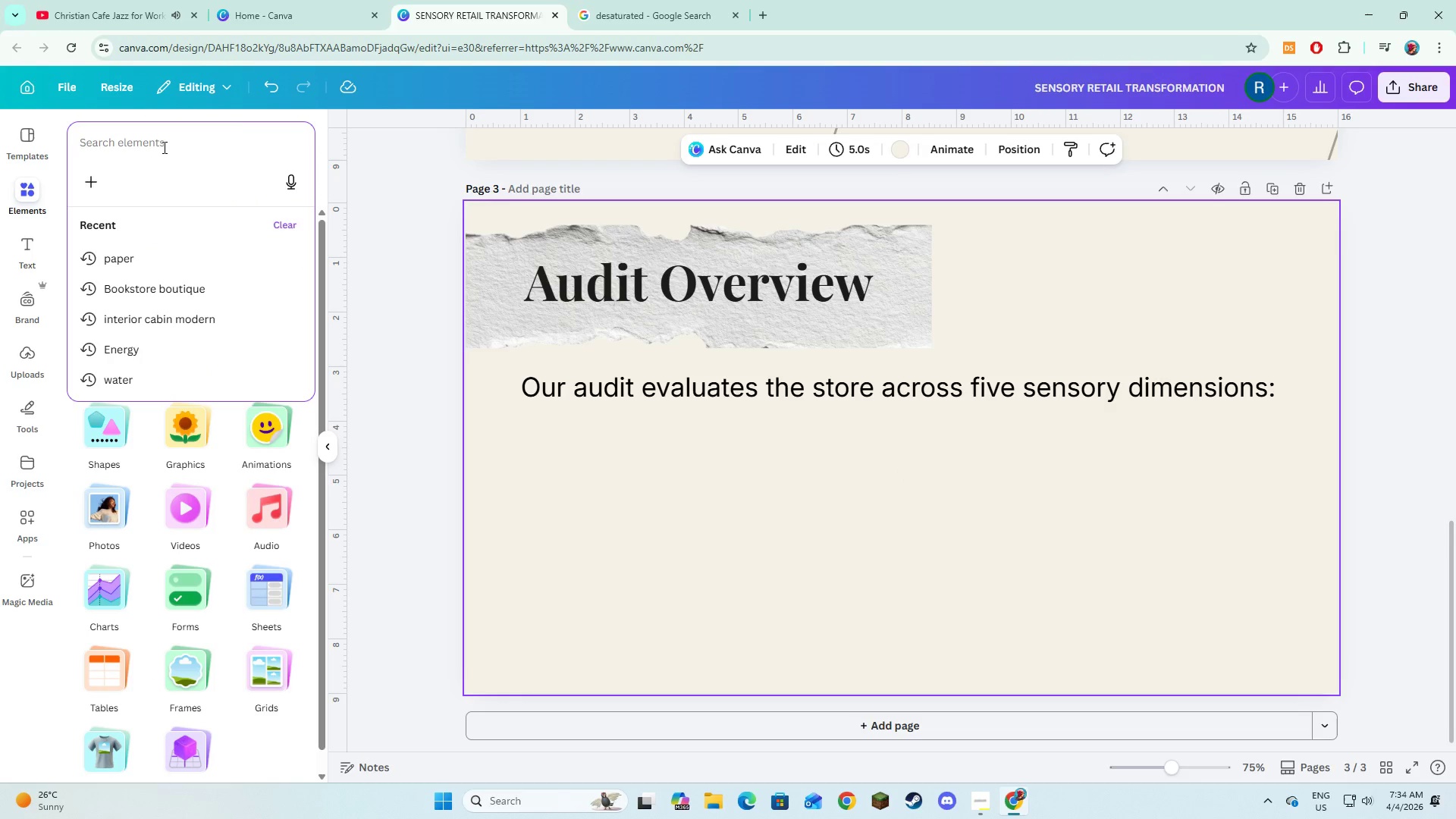 
type(Sight)
 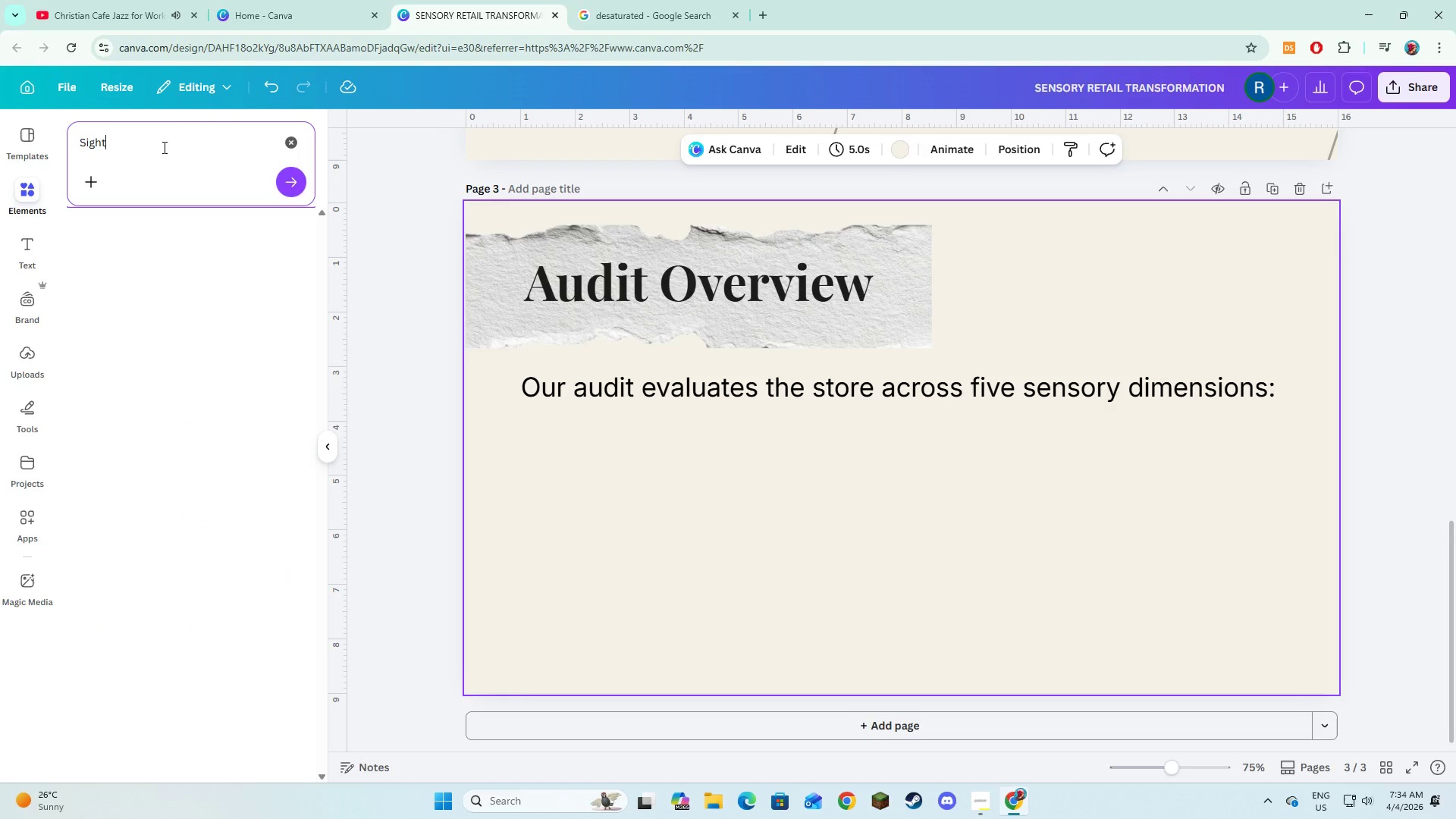 
key(Enter)
 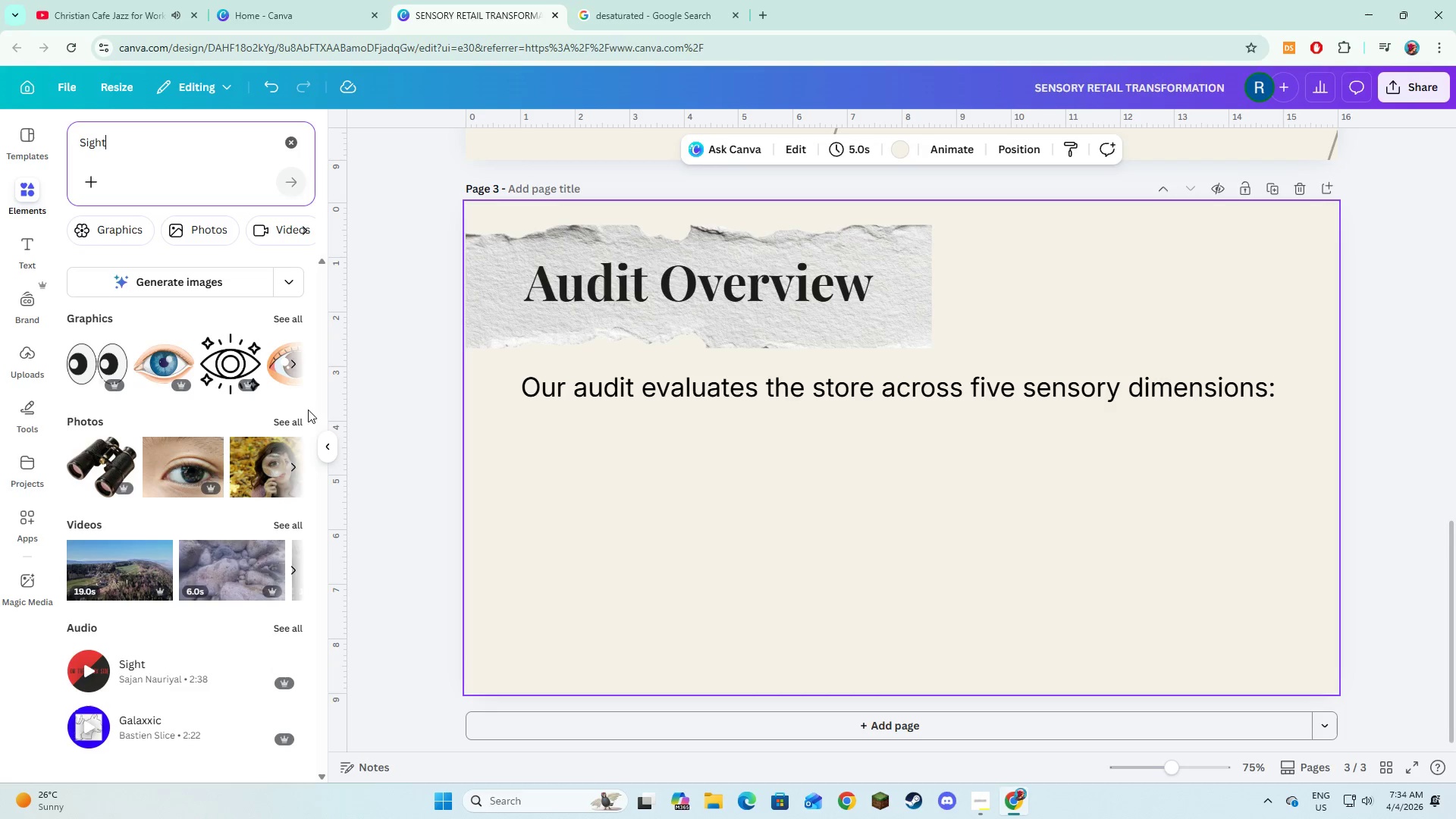 
left_click([298, 419])
 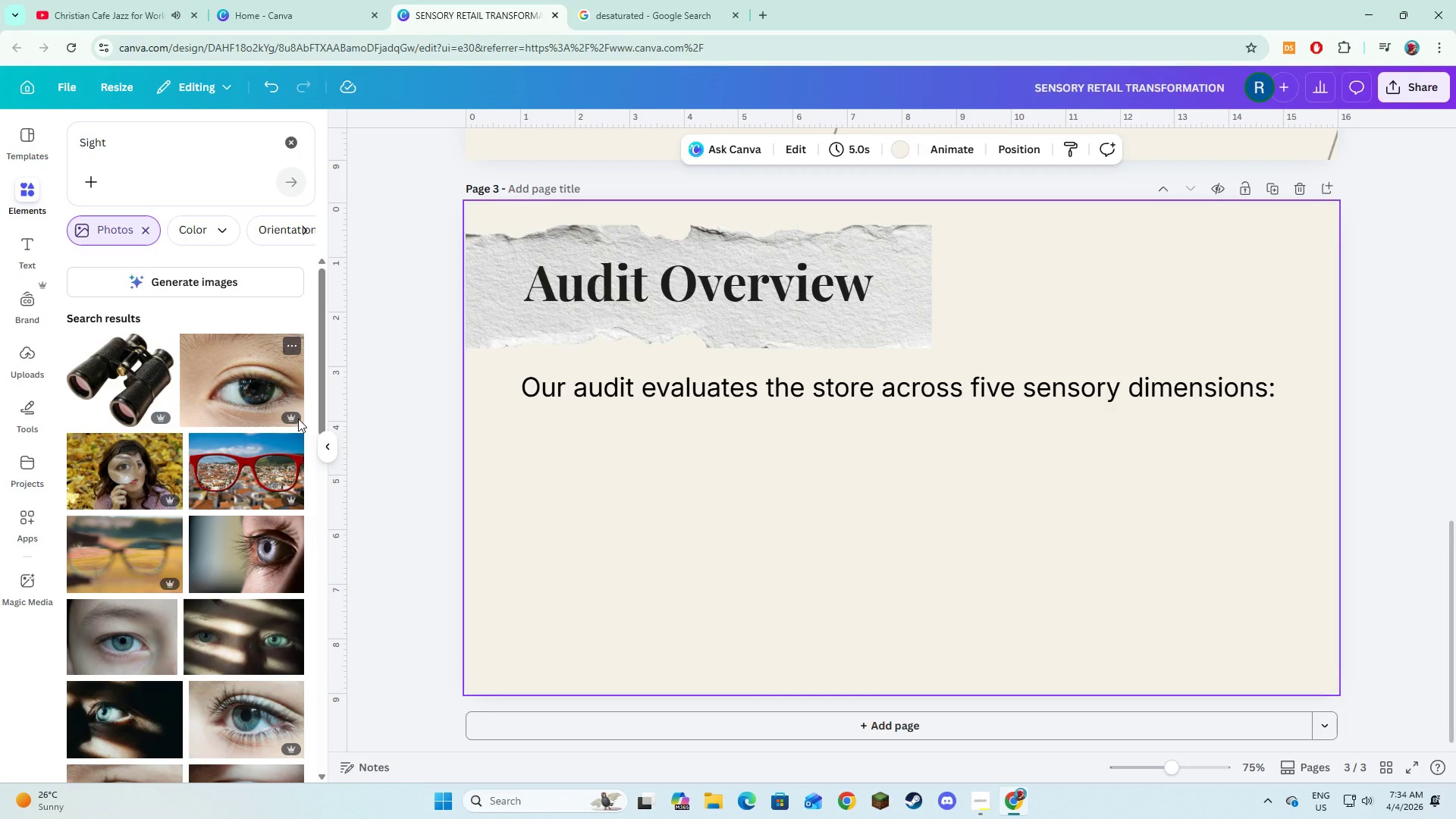 
scroll: coordinate [298, 419], scroll_direction: down, amount: 3.0
 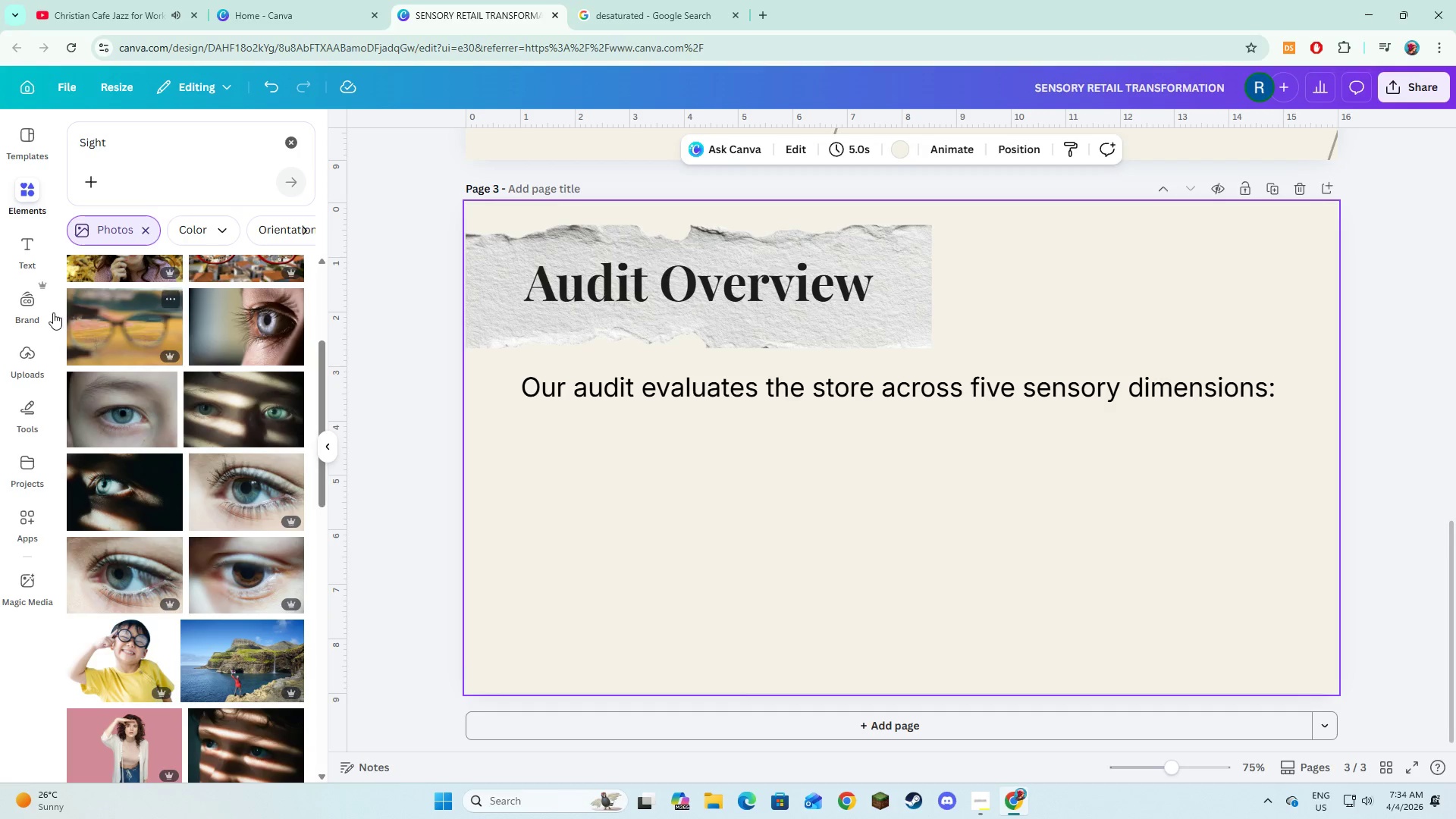 
left_click([285, 145])
 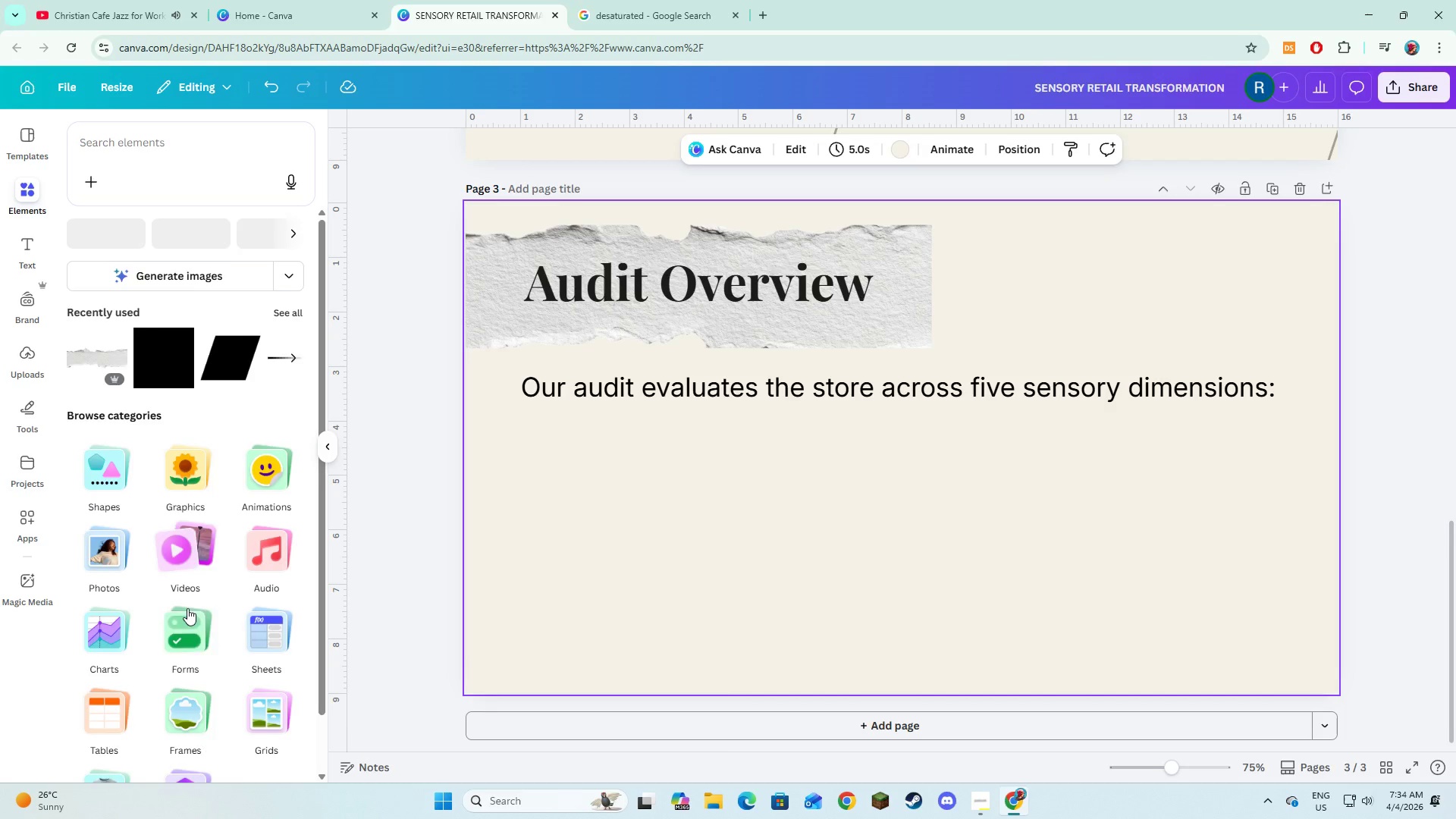 
left_click([187, 666])
 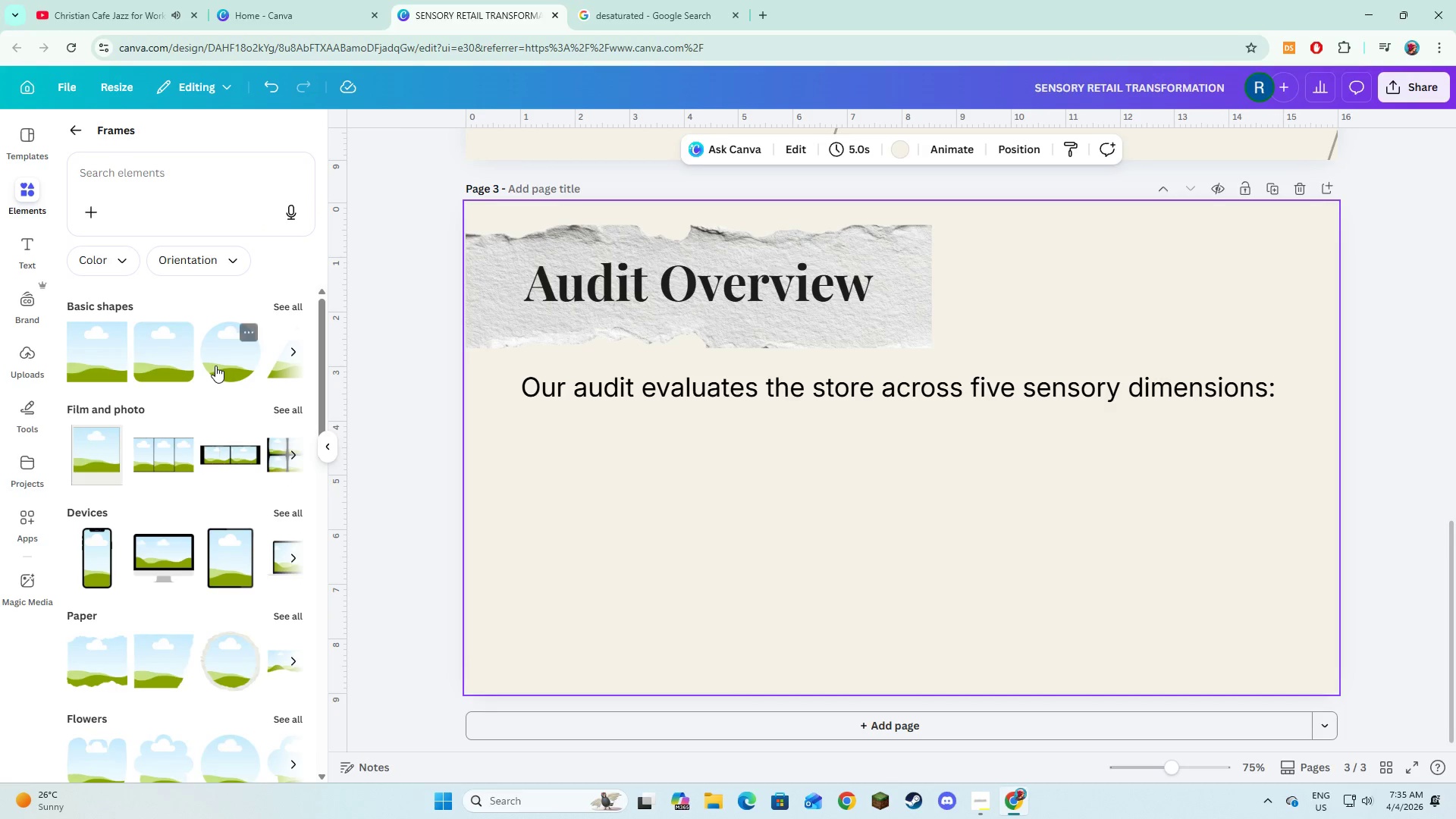 
left_click([215, 366])
 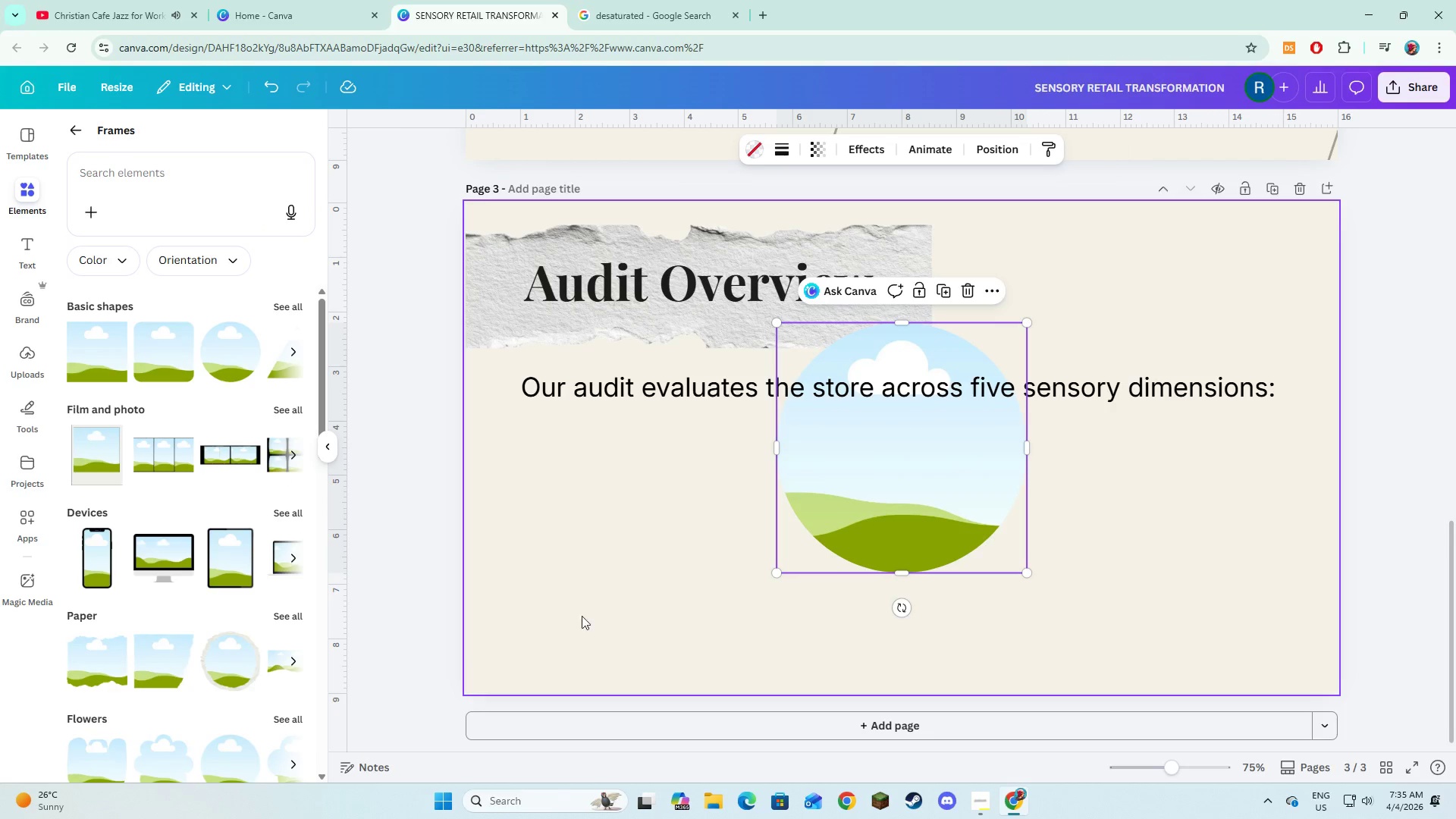 
left_click([610, 610])
 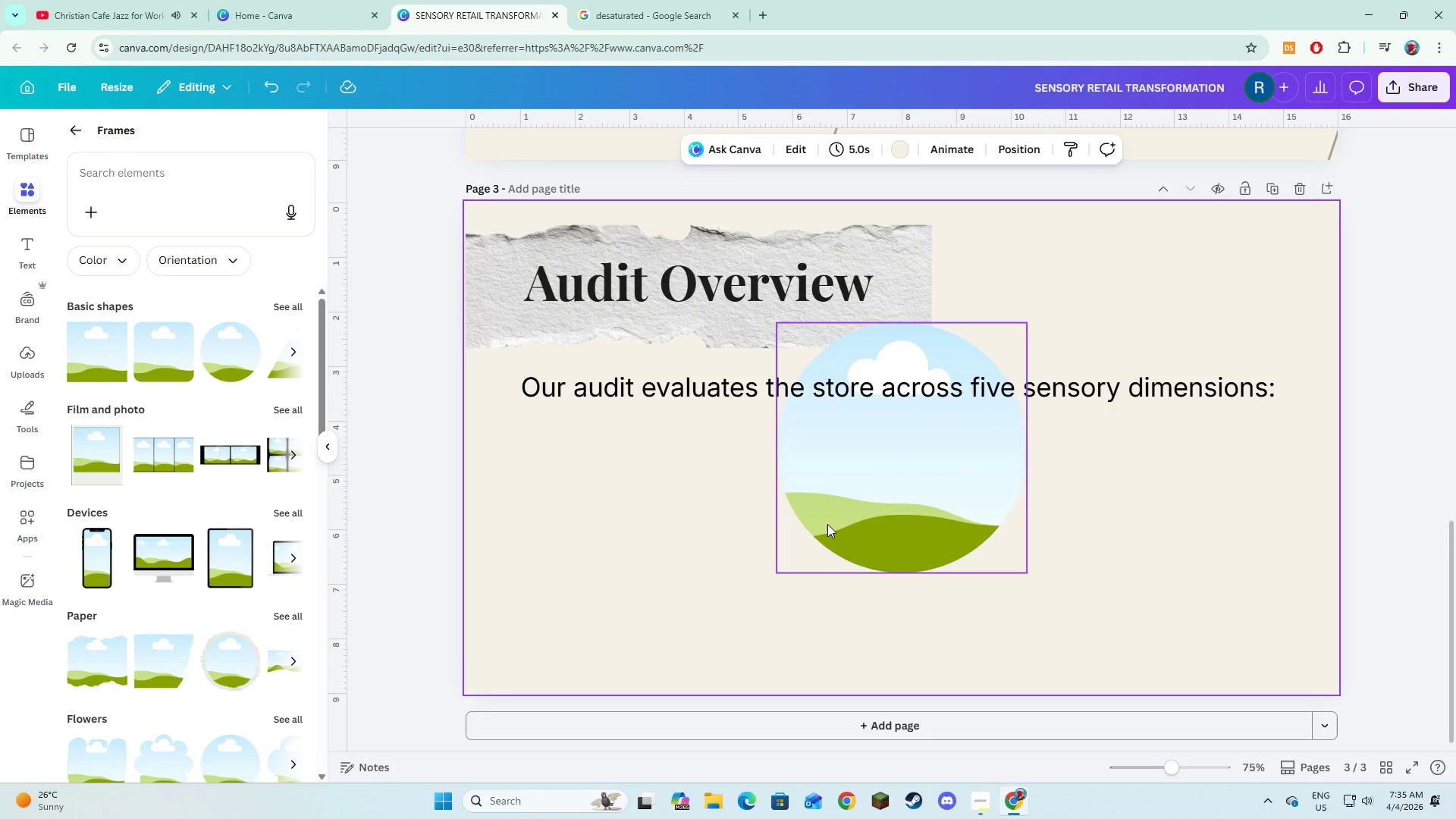 
left_click([839, 519])
 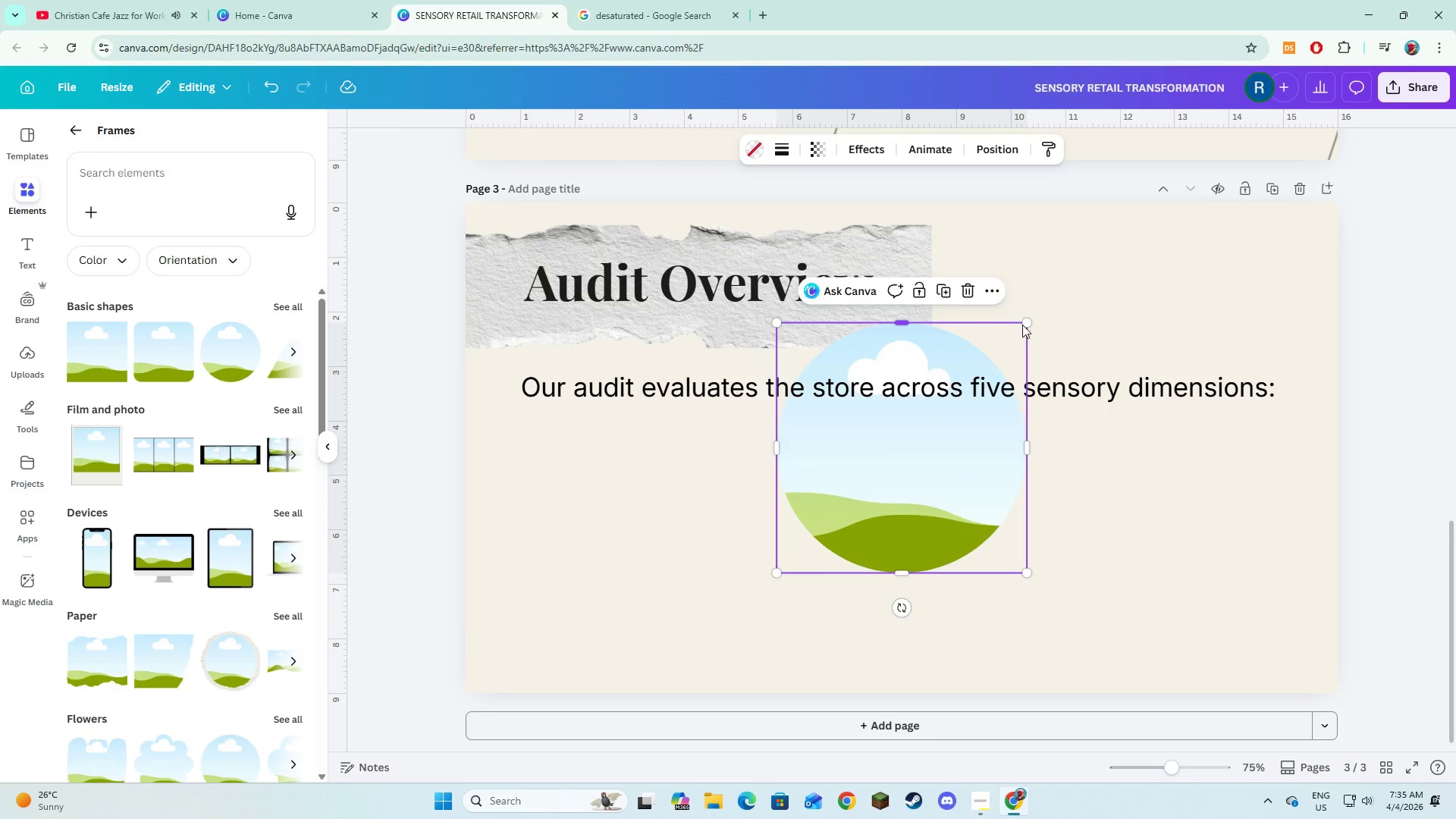 
left_click_drag(start_coordinate=[1031, 321], to_coordinate=[968, 463])
 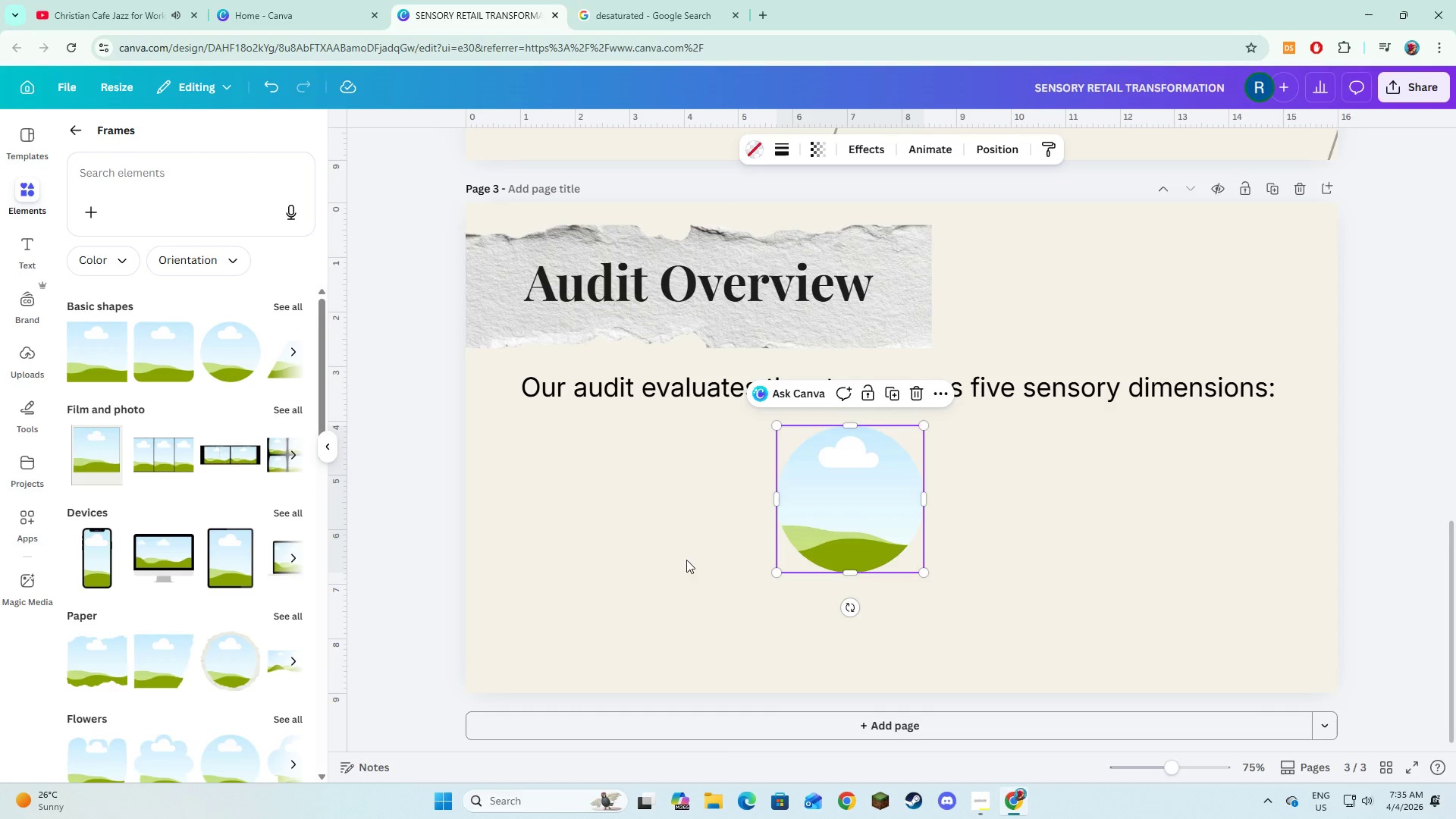 
left_click([279, 371])
 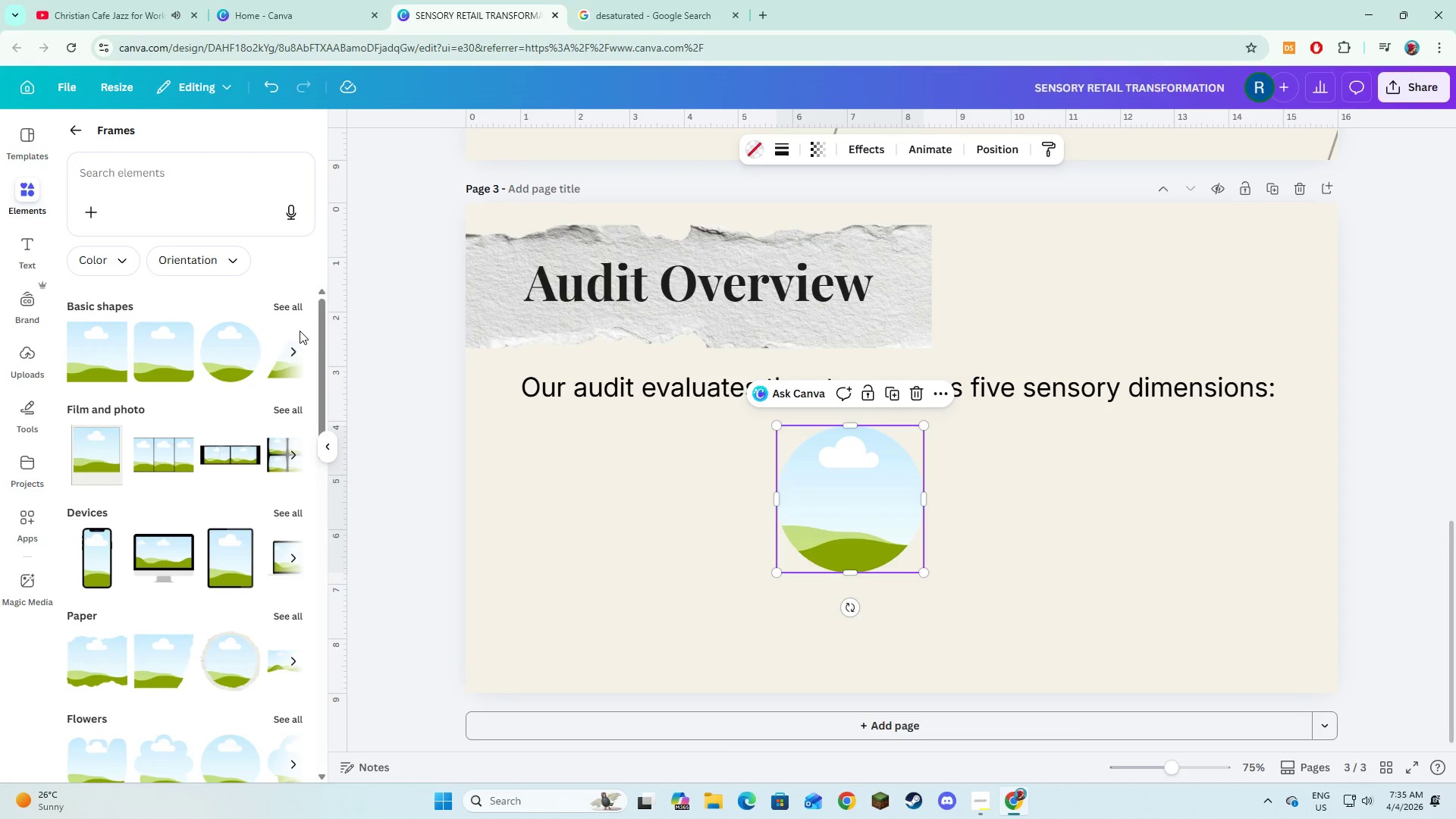 
left_click([297, 311])
 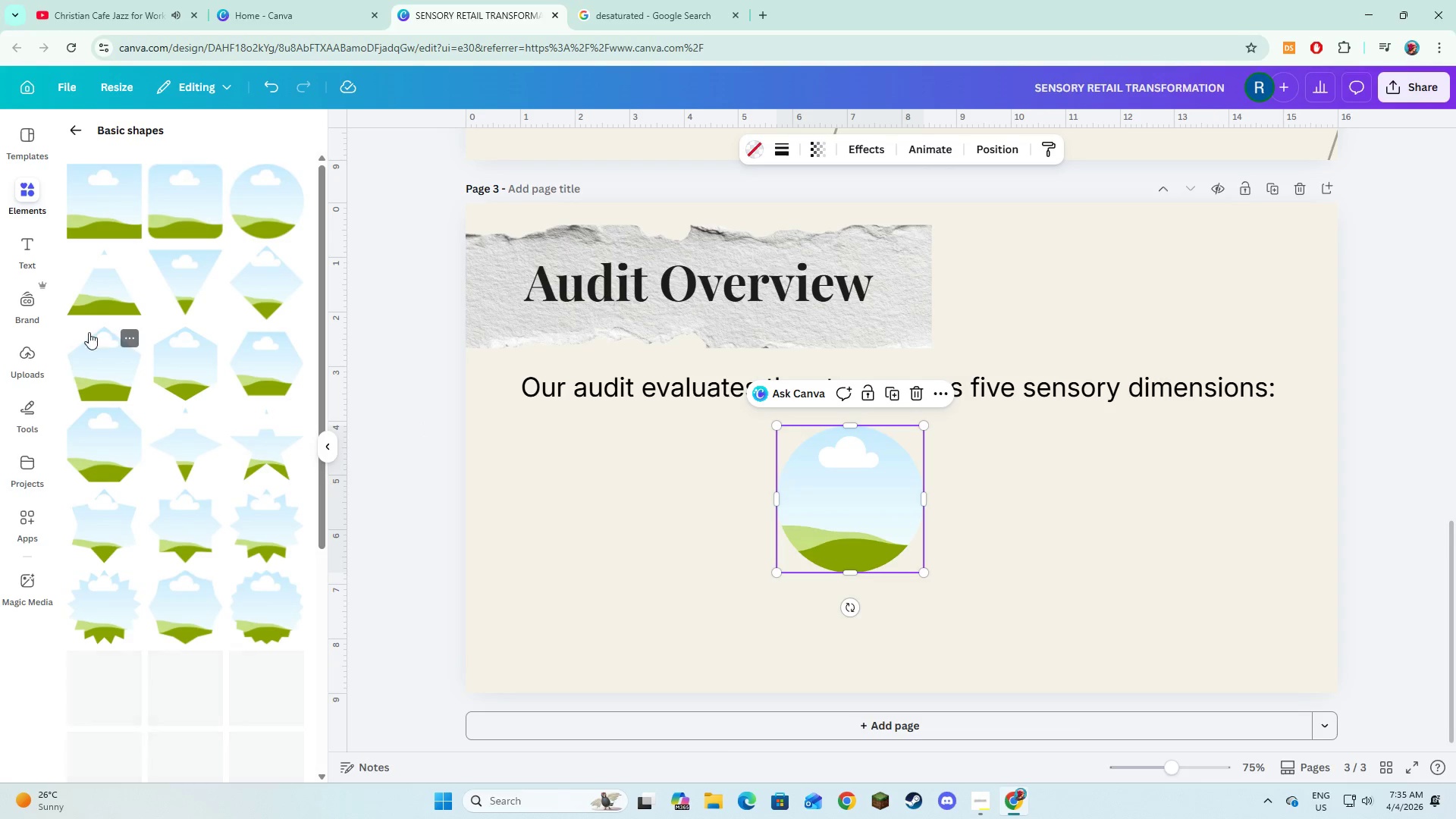 
left_click([101, 295])
 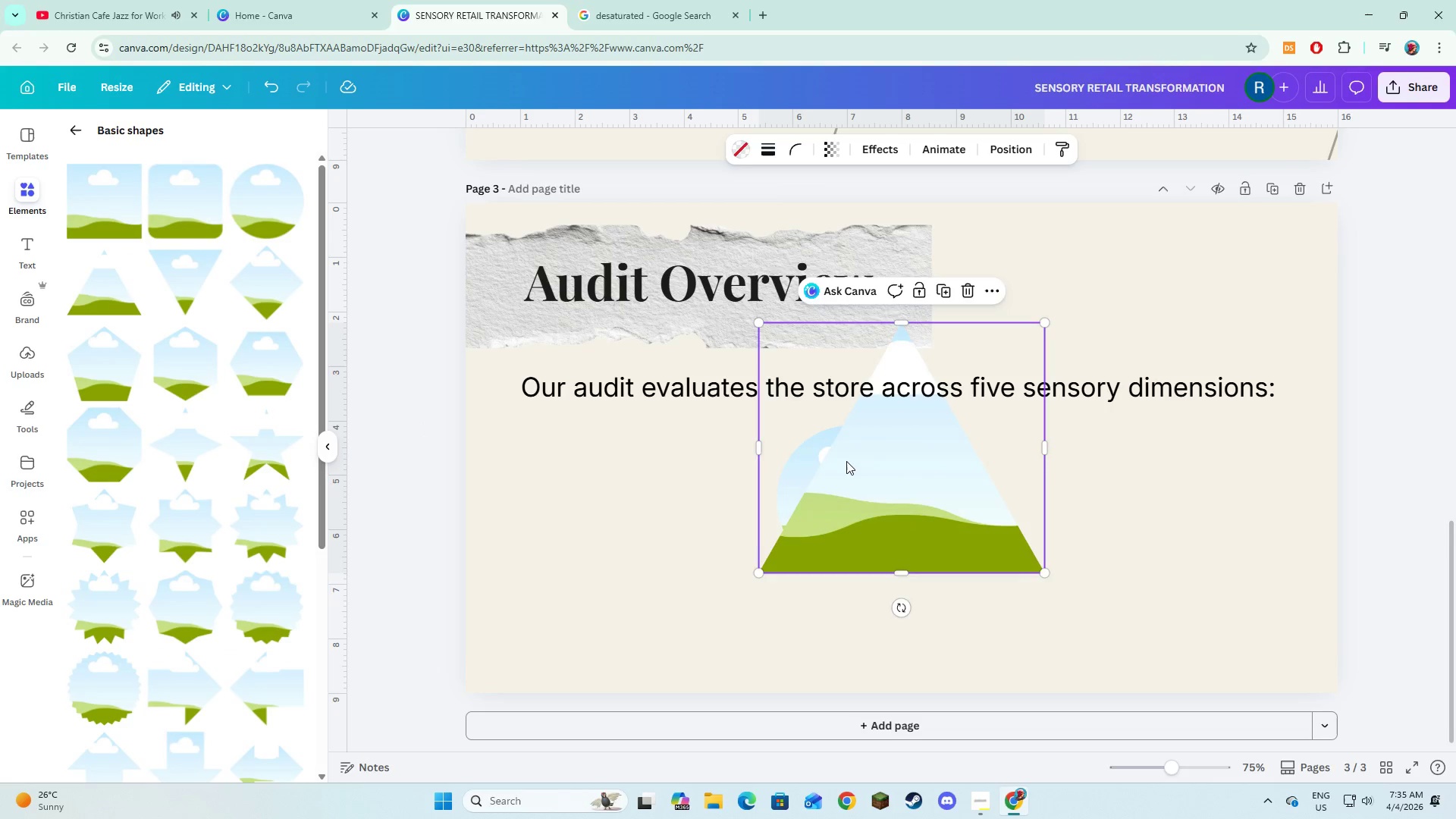 
left_click_drag(start_coordinate=[846, 461], to_coordinate=[759, 538])
 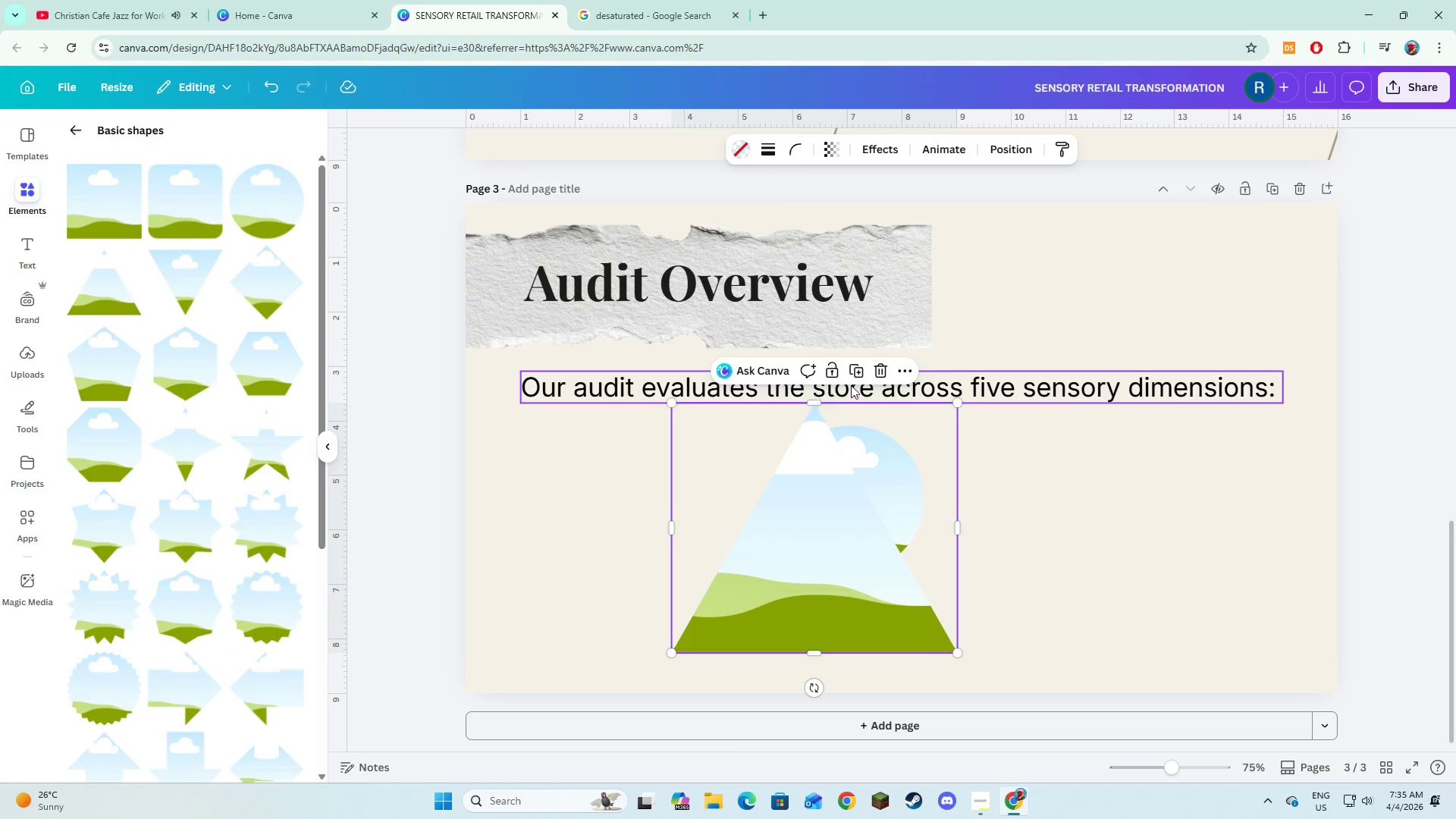 
left_click([853, 375])
 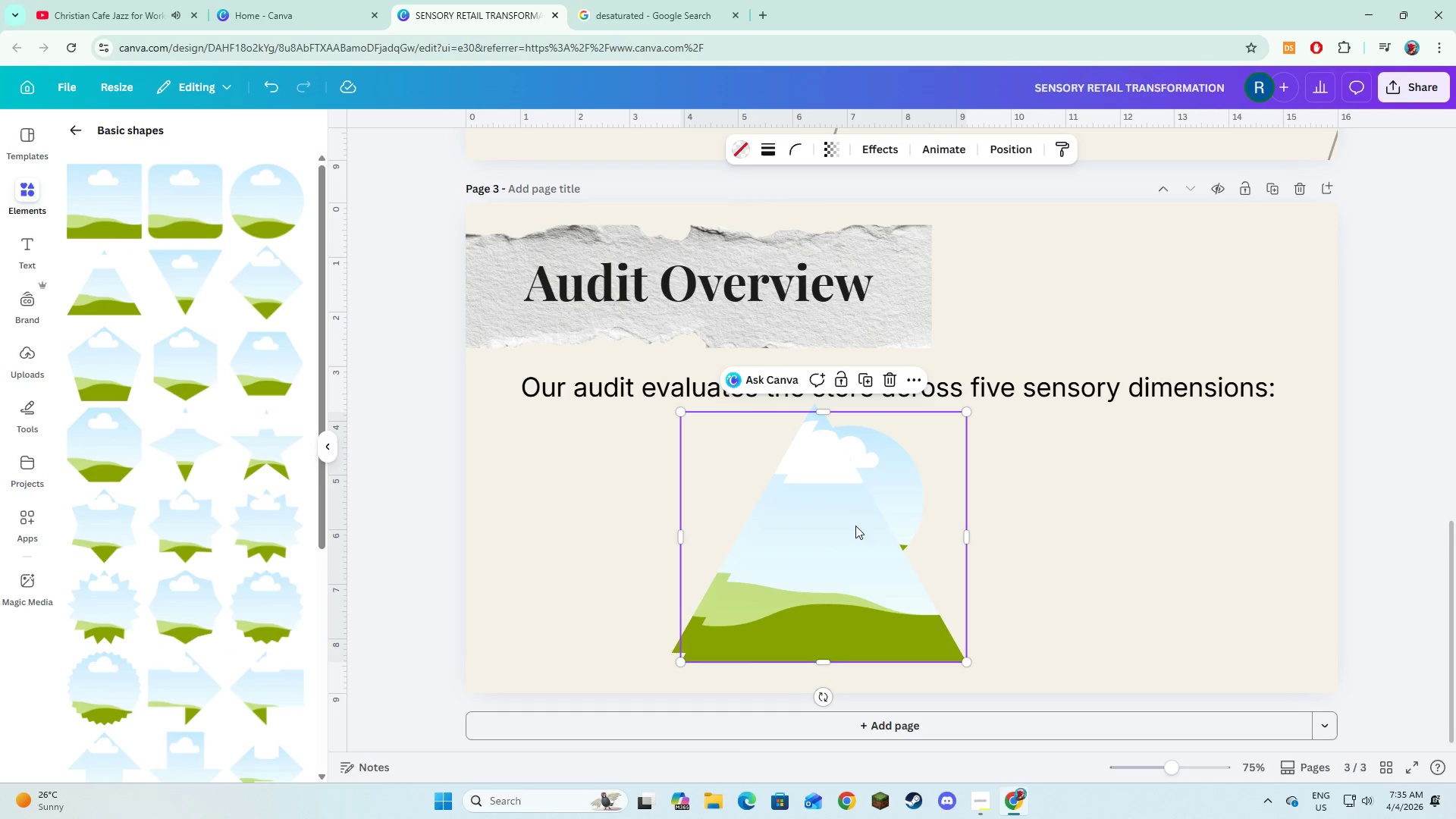 
left_click_drag(start_coordinate=[855, 529], to_coordinate=[1038, 525])
 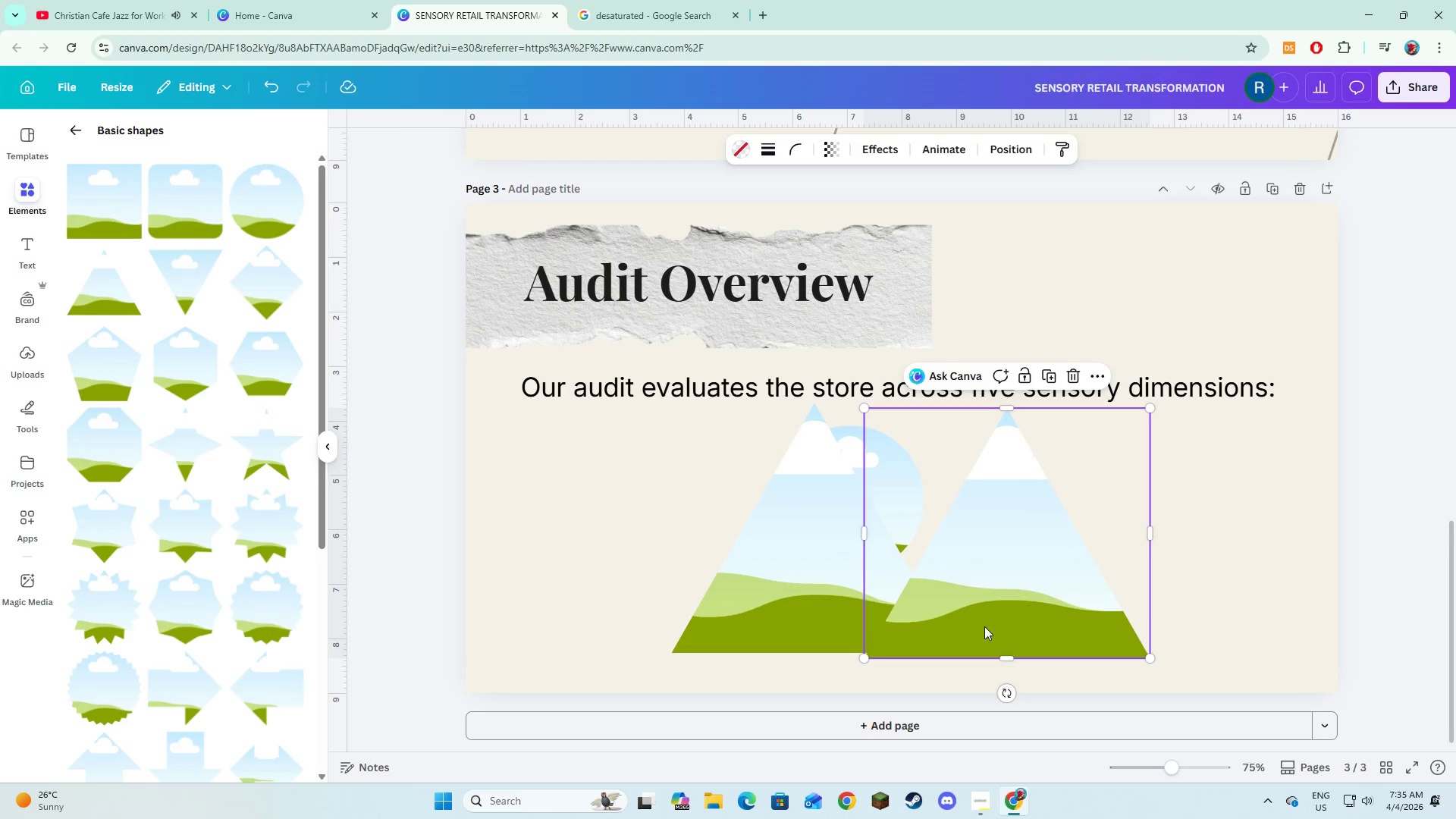 
mouse_move([1009, 651])
 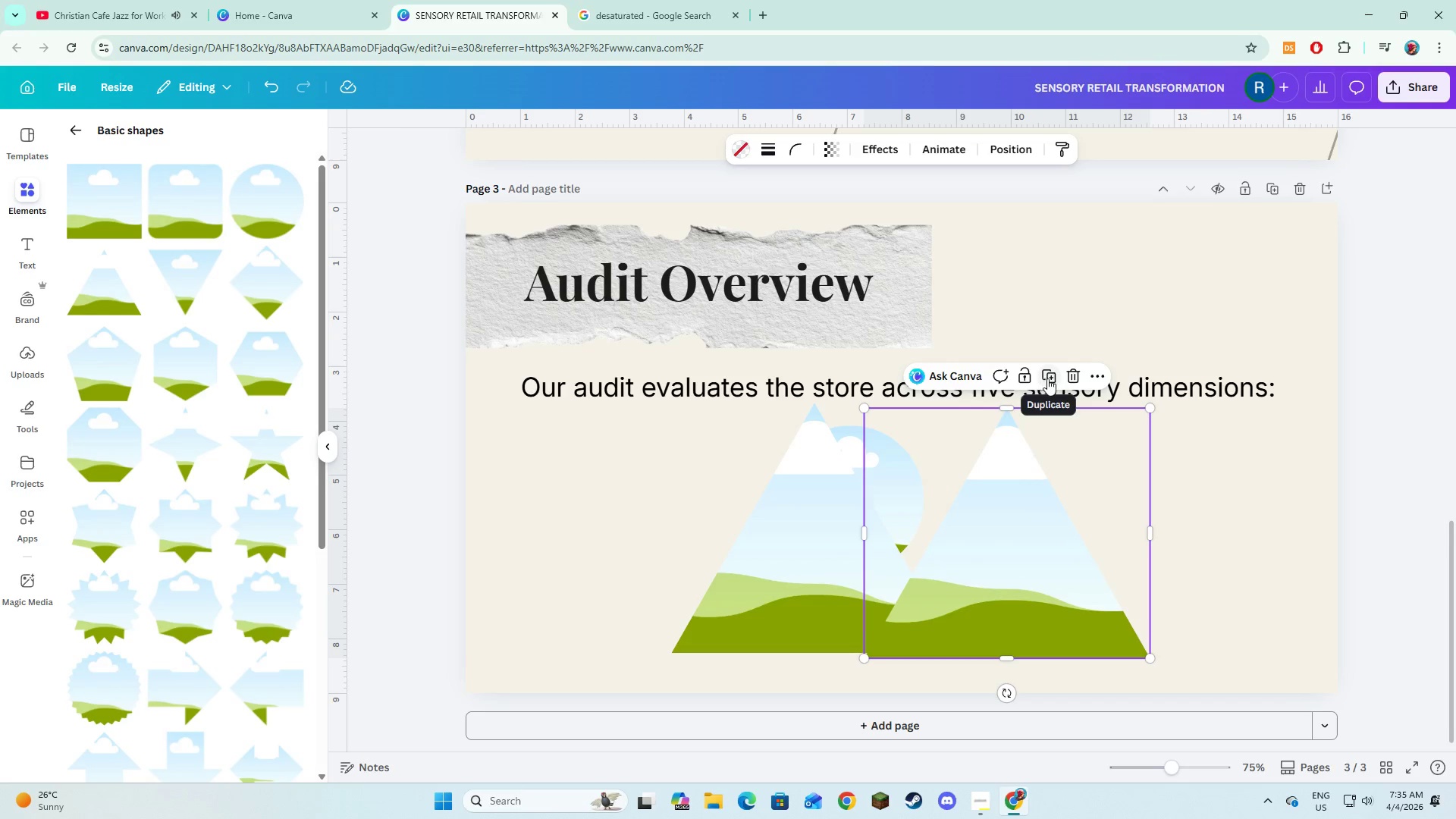 
left_click([1065, 379])
 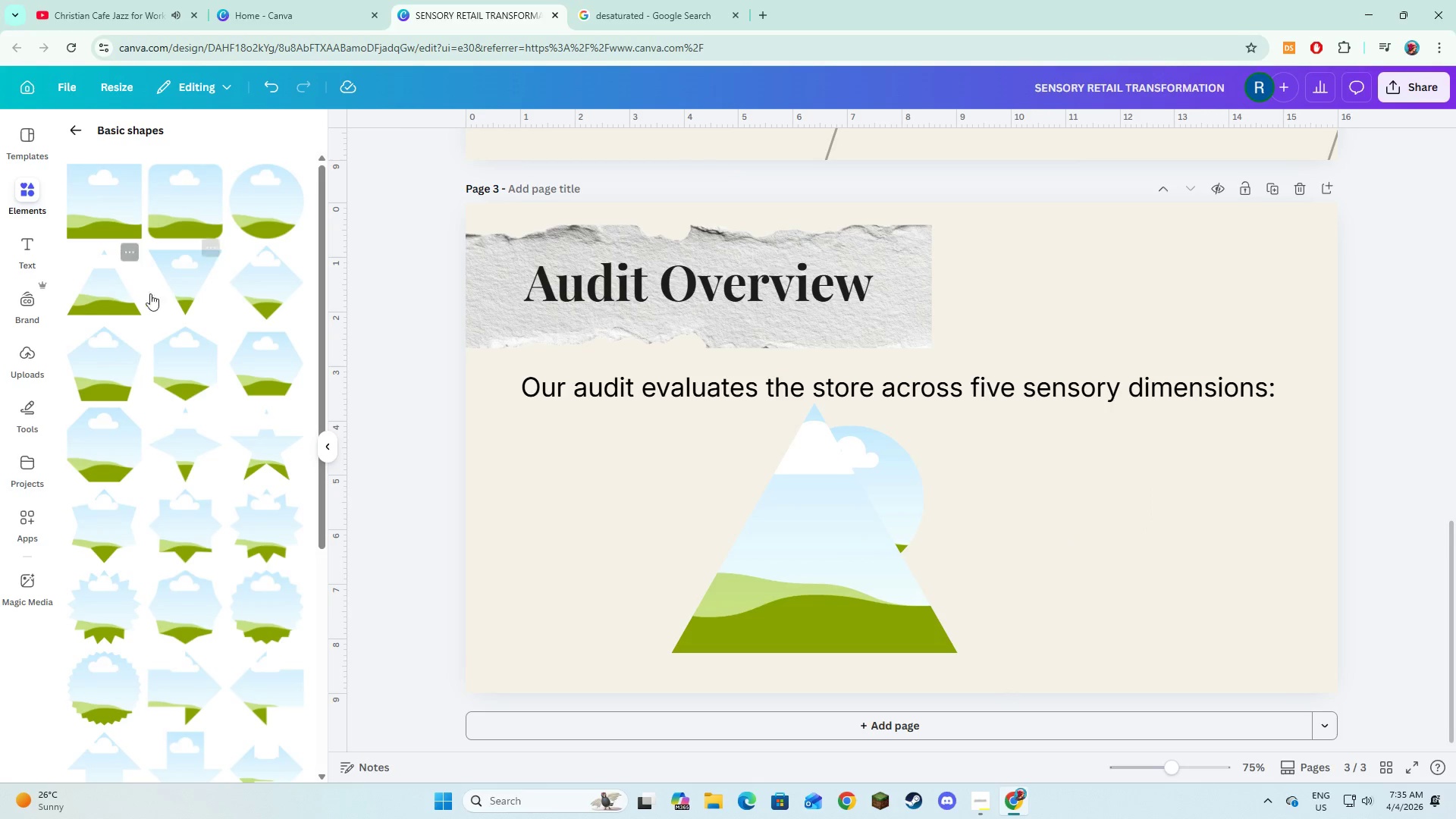 
left_click([174, 281])
 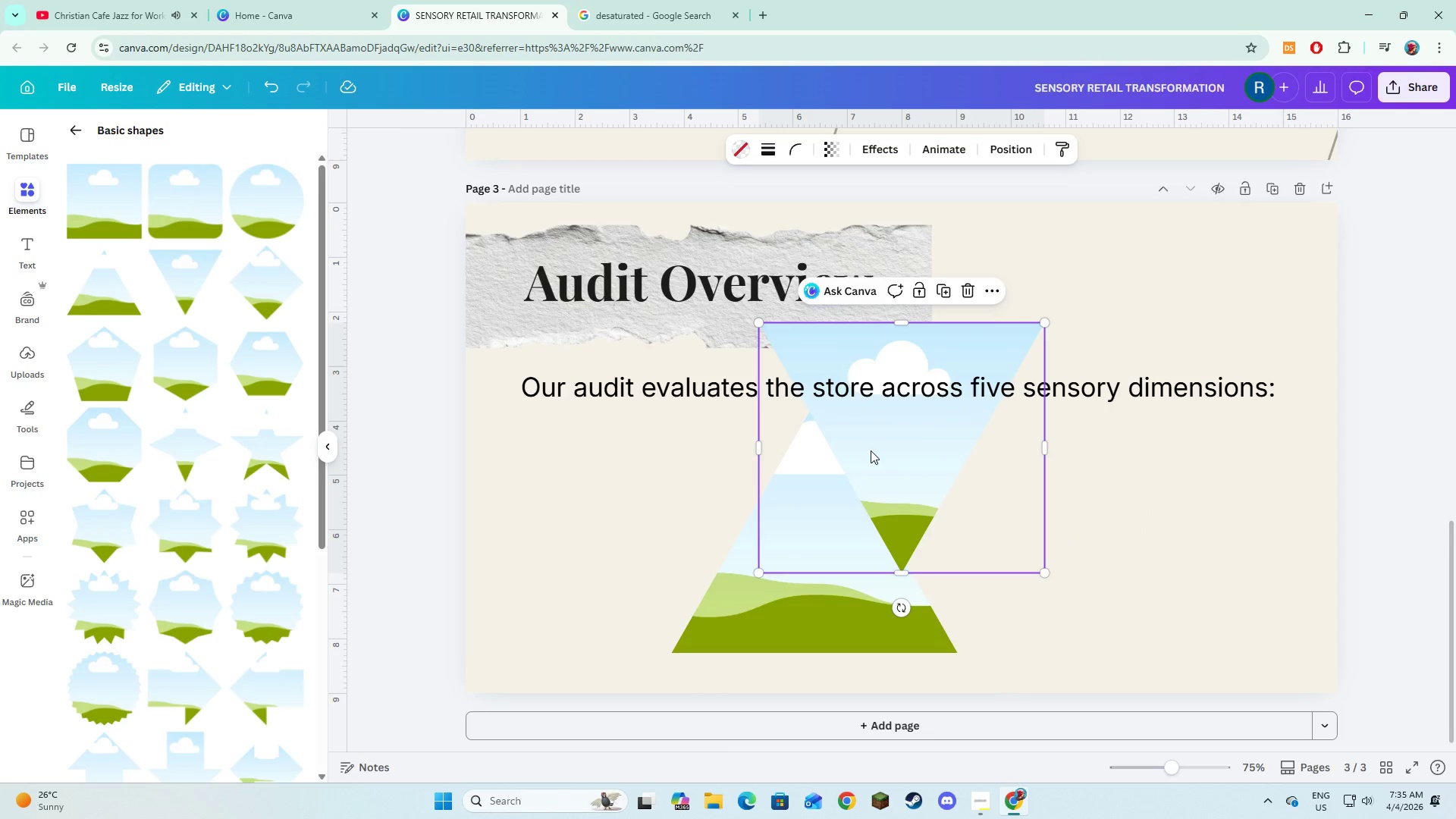 
left_click_drag(start_coordinate=[875, 459], to_coordinate=[935, 535])
 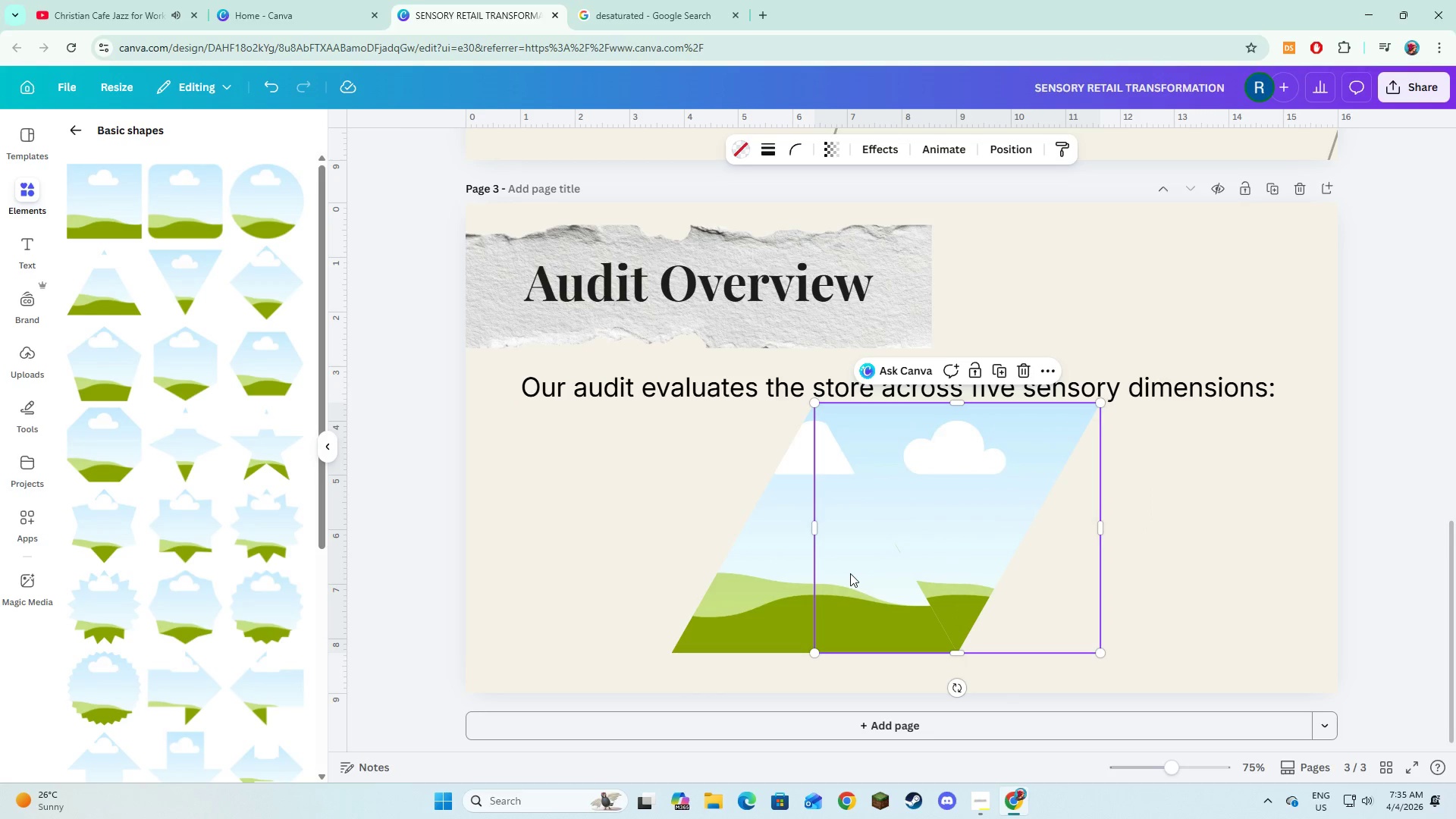 
left_click([792, 569])
 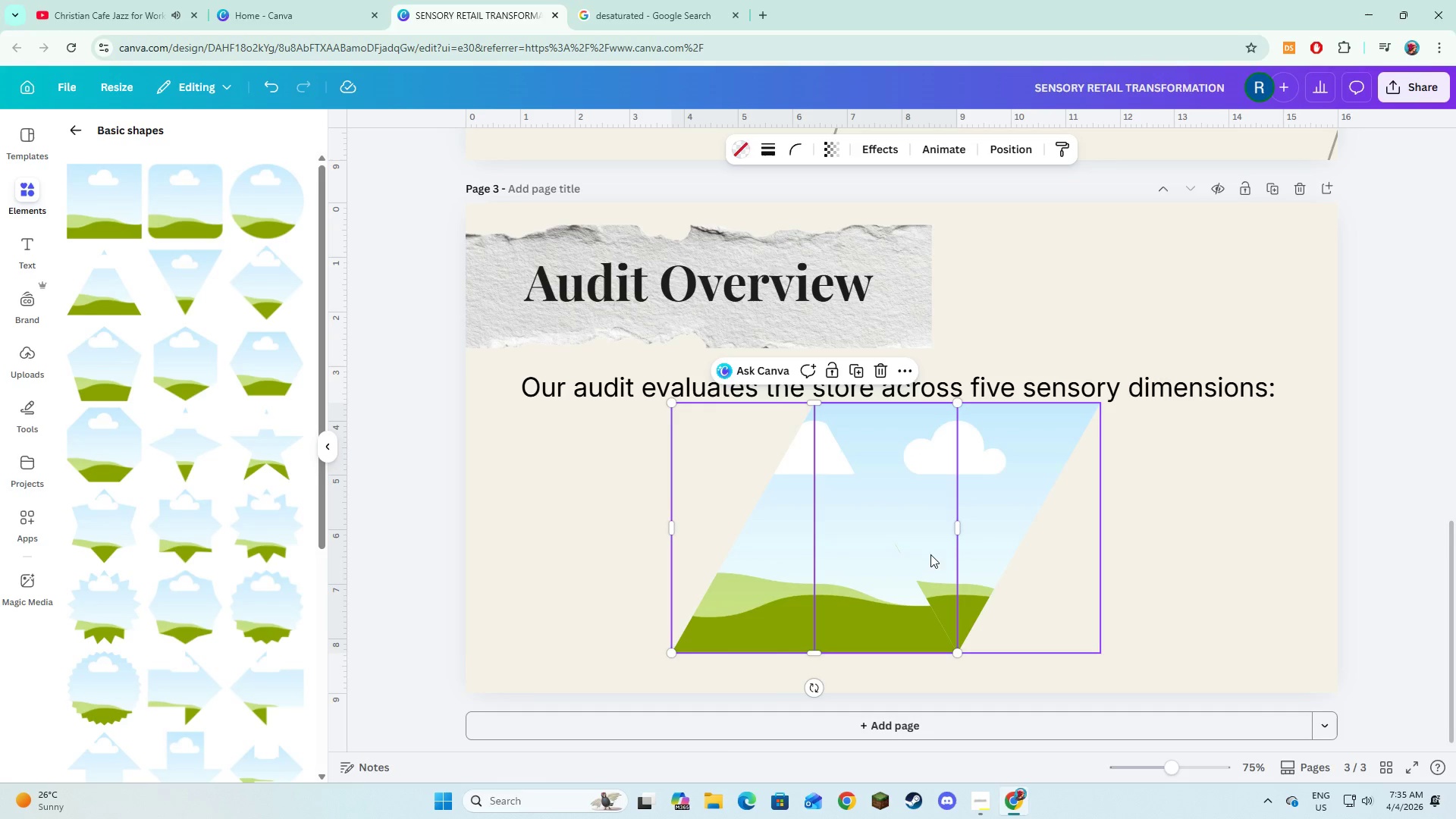 
hold_key(key=ShiftLeft, duration=0.61)
left_click([1002, 533])
 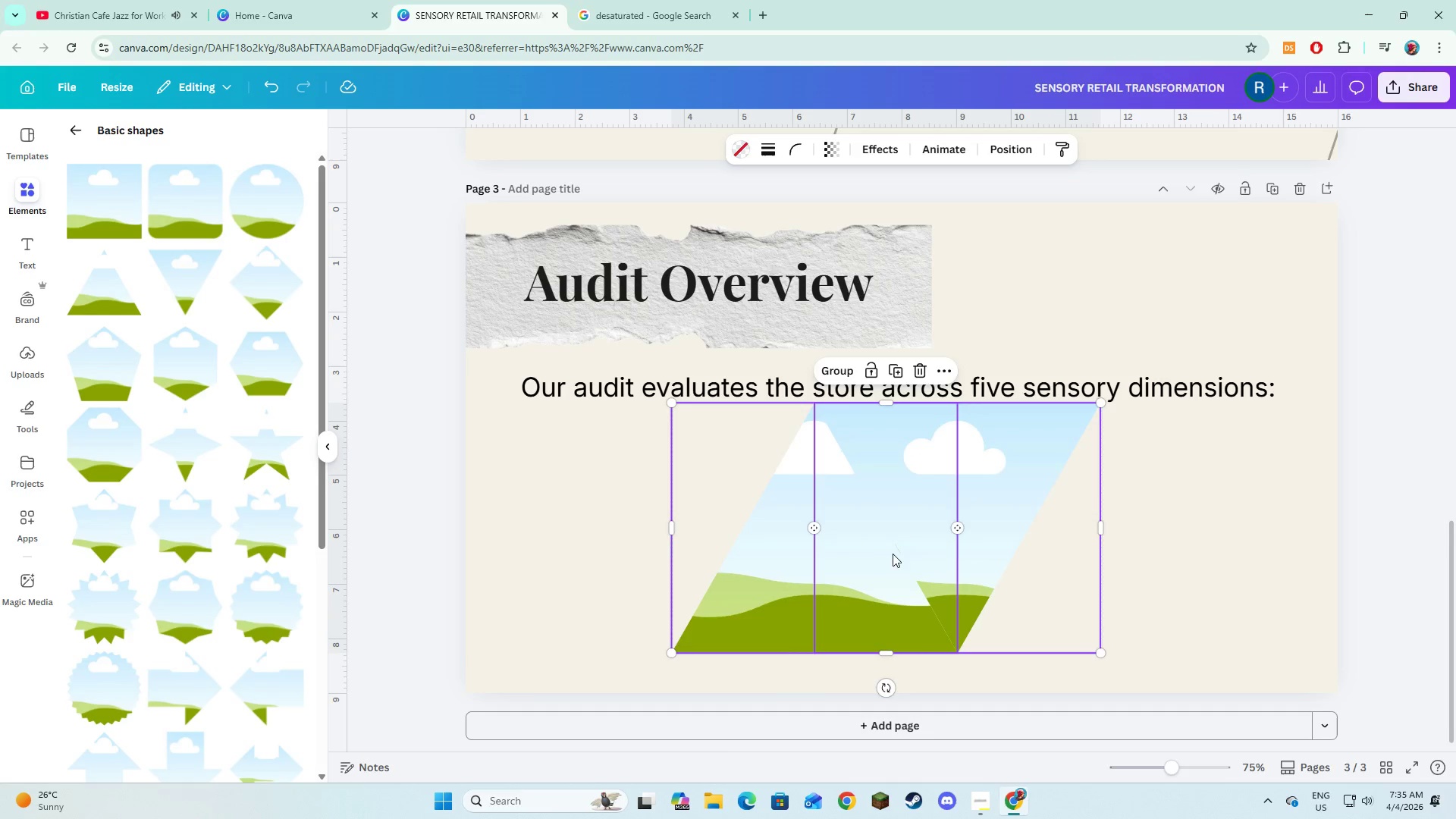 
left_click_drag(start_coordinate=[886, 554], to_coordinate=[1141, 548])
 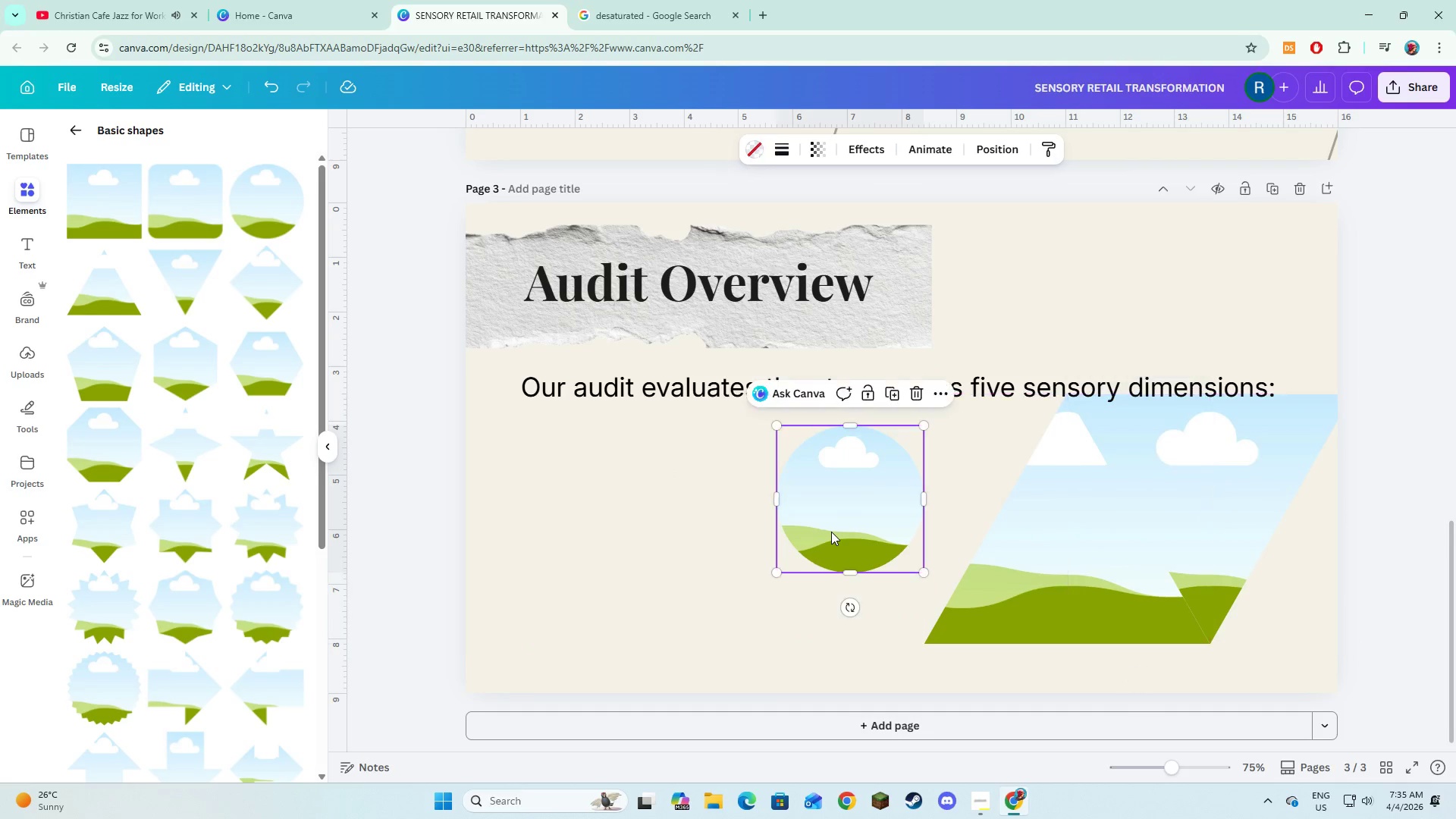 
left_click([831, 532])
 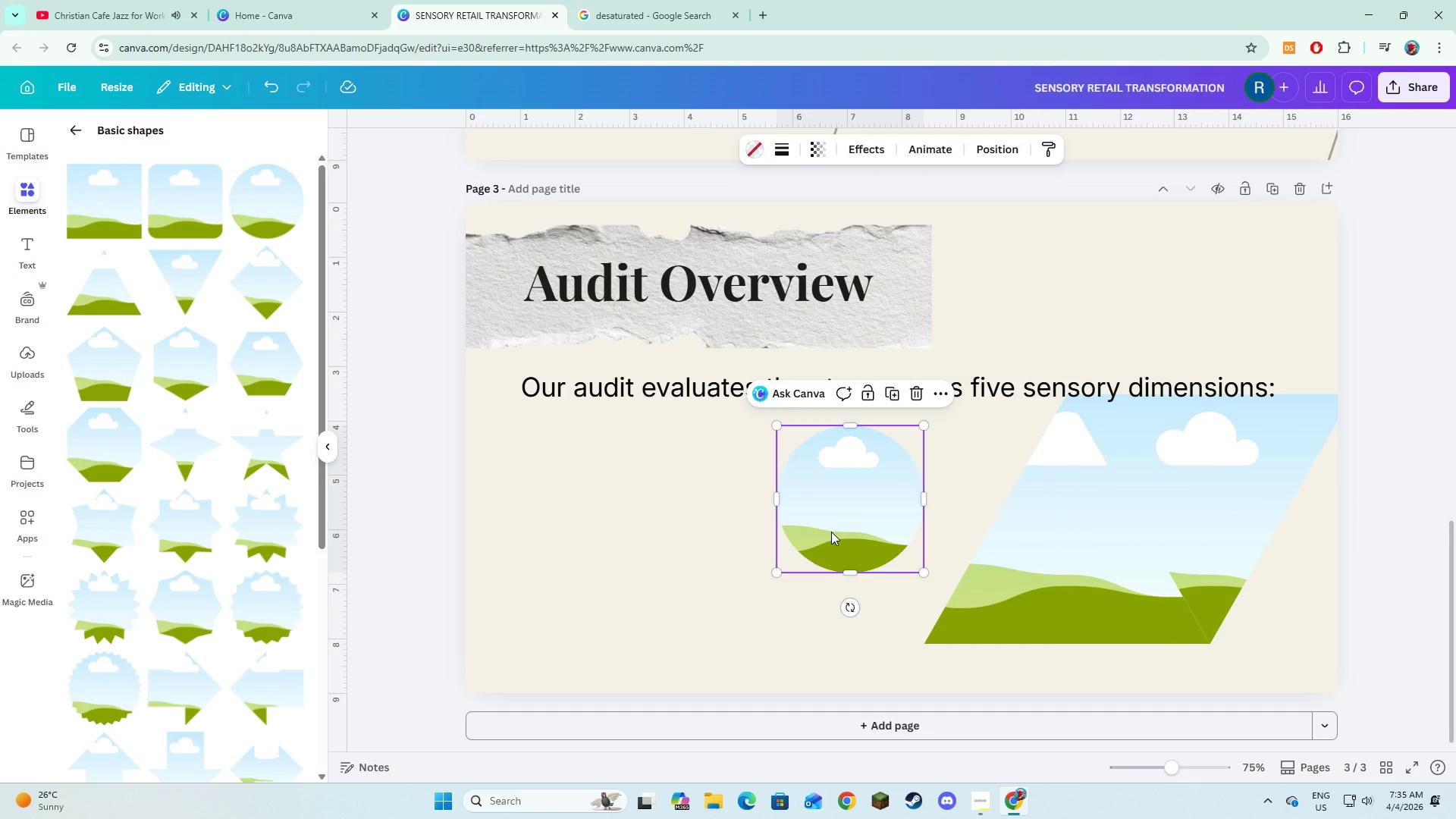 
key(Backspace)
 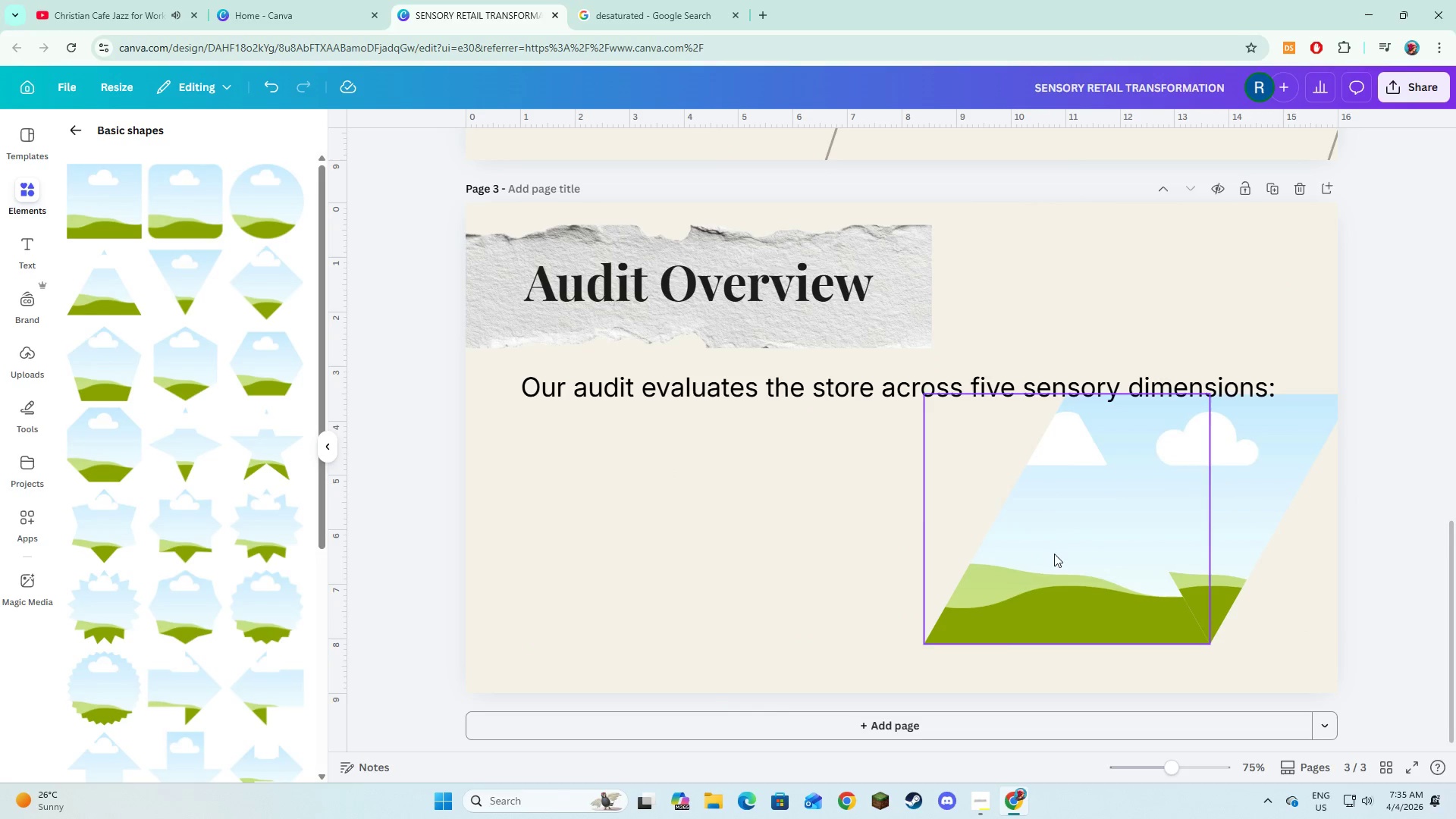 
left_click([1054, 554])
 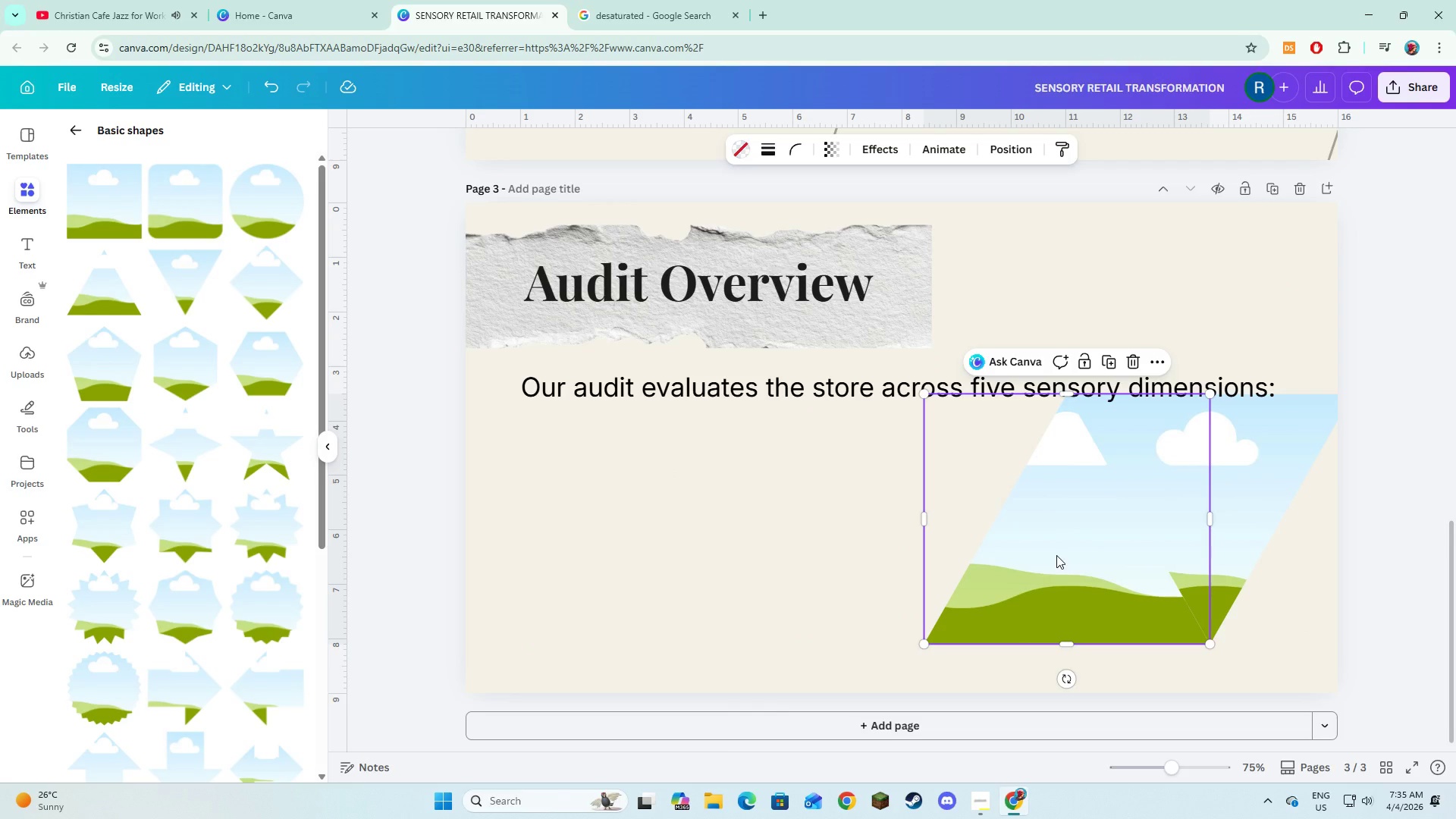 
left_click_drag(start_coordinate=[1056, 555], to_coordinate=[850, 574])
 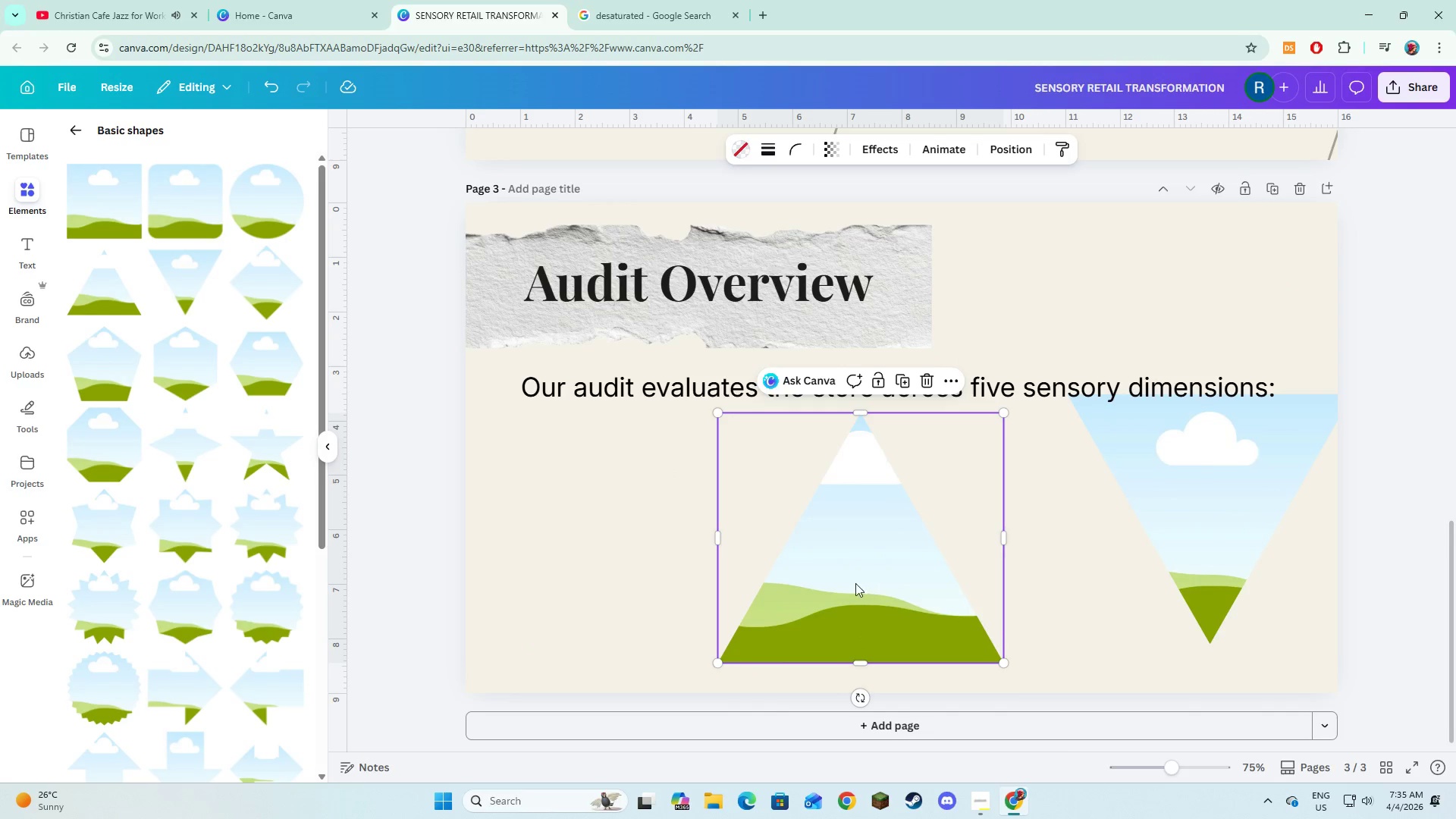 
left_click_drag(start_coordinate=[874, 568], to_coordinate=[700, 586])
 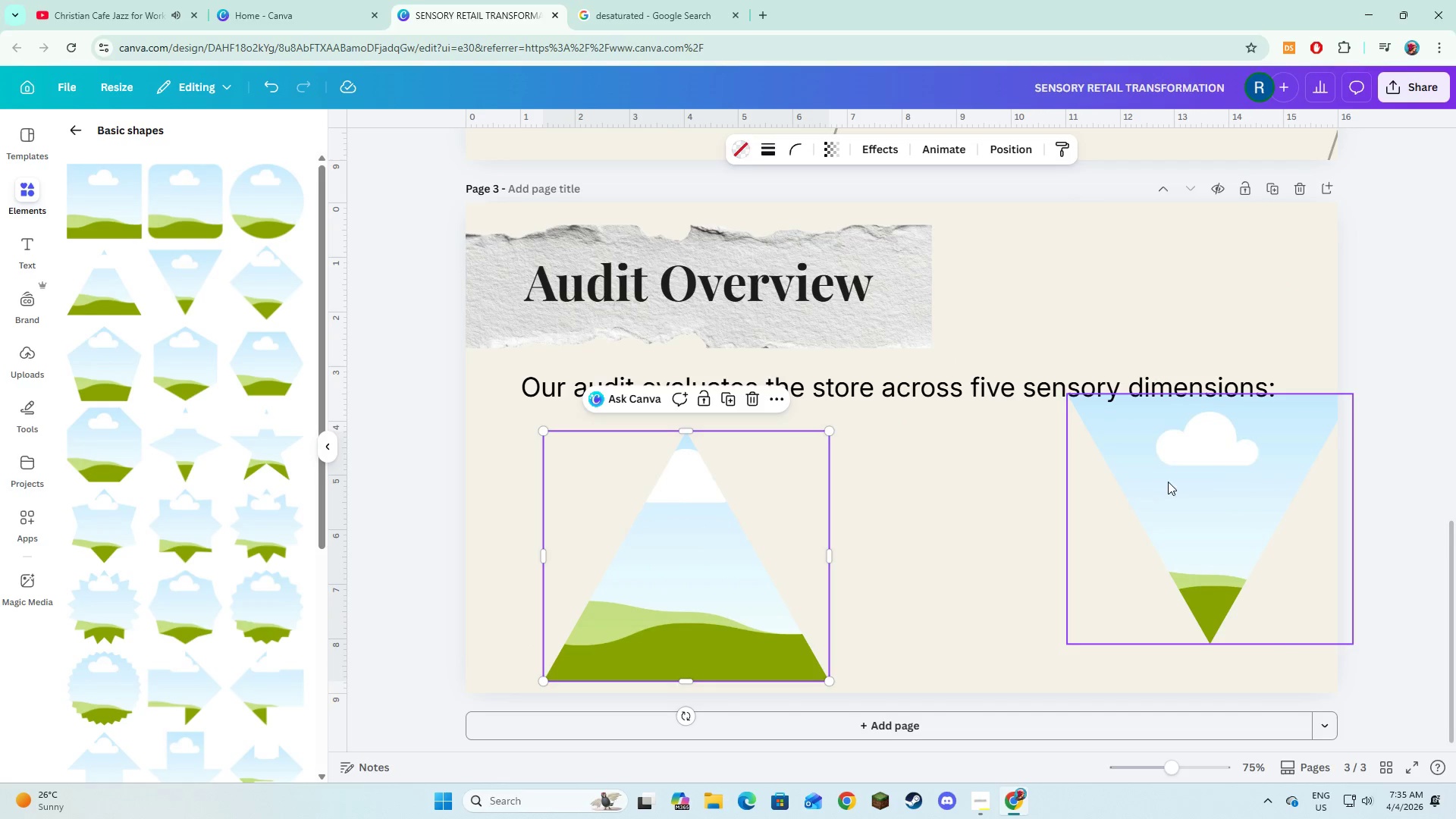 
left_click_drag(start_coordinate=[1168, 482], to_coordinate=[789, 516])
 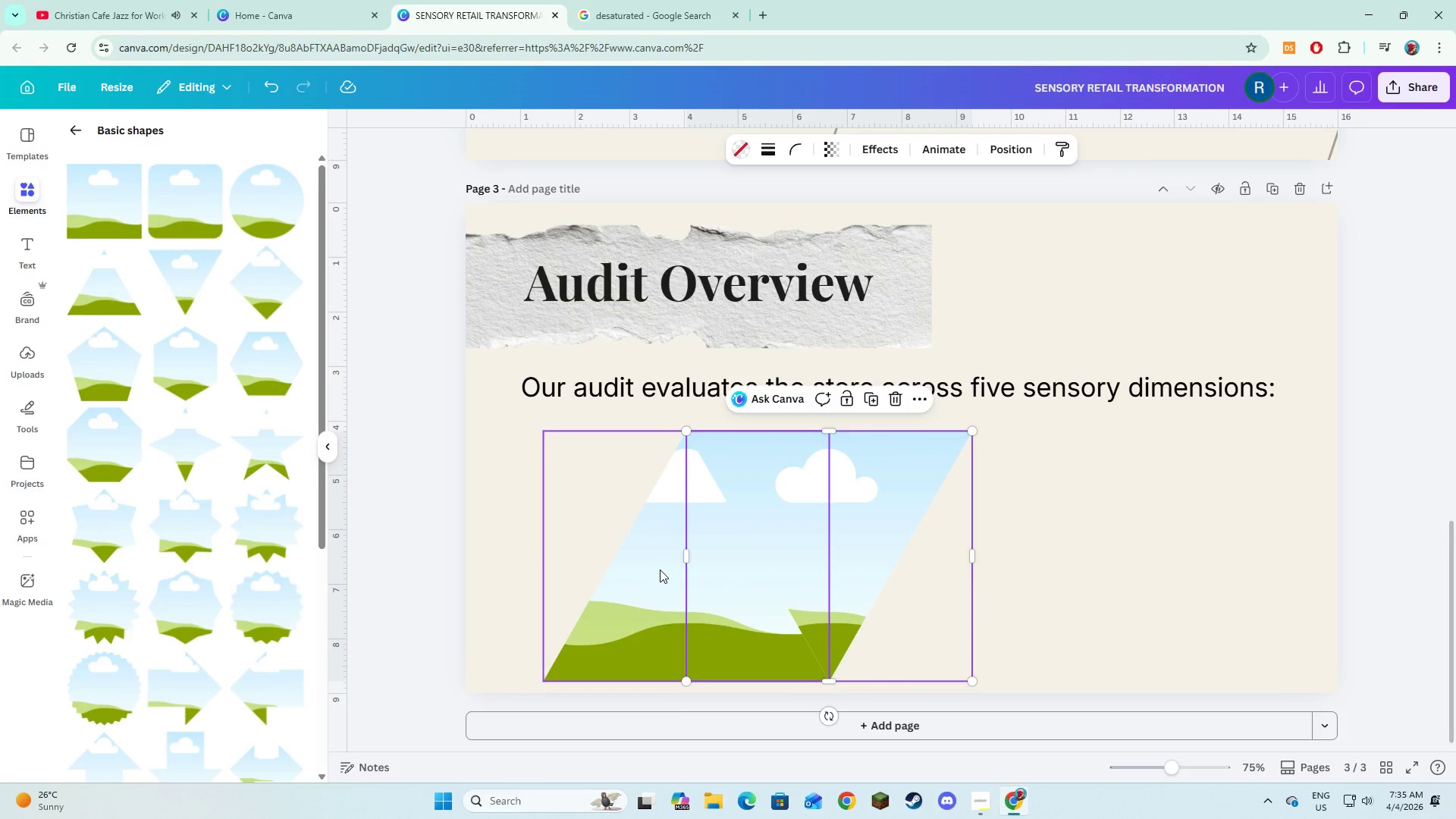 
left_click([660, 570])
 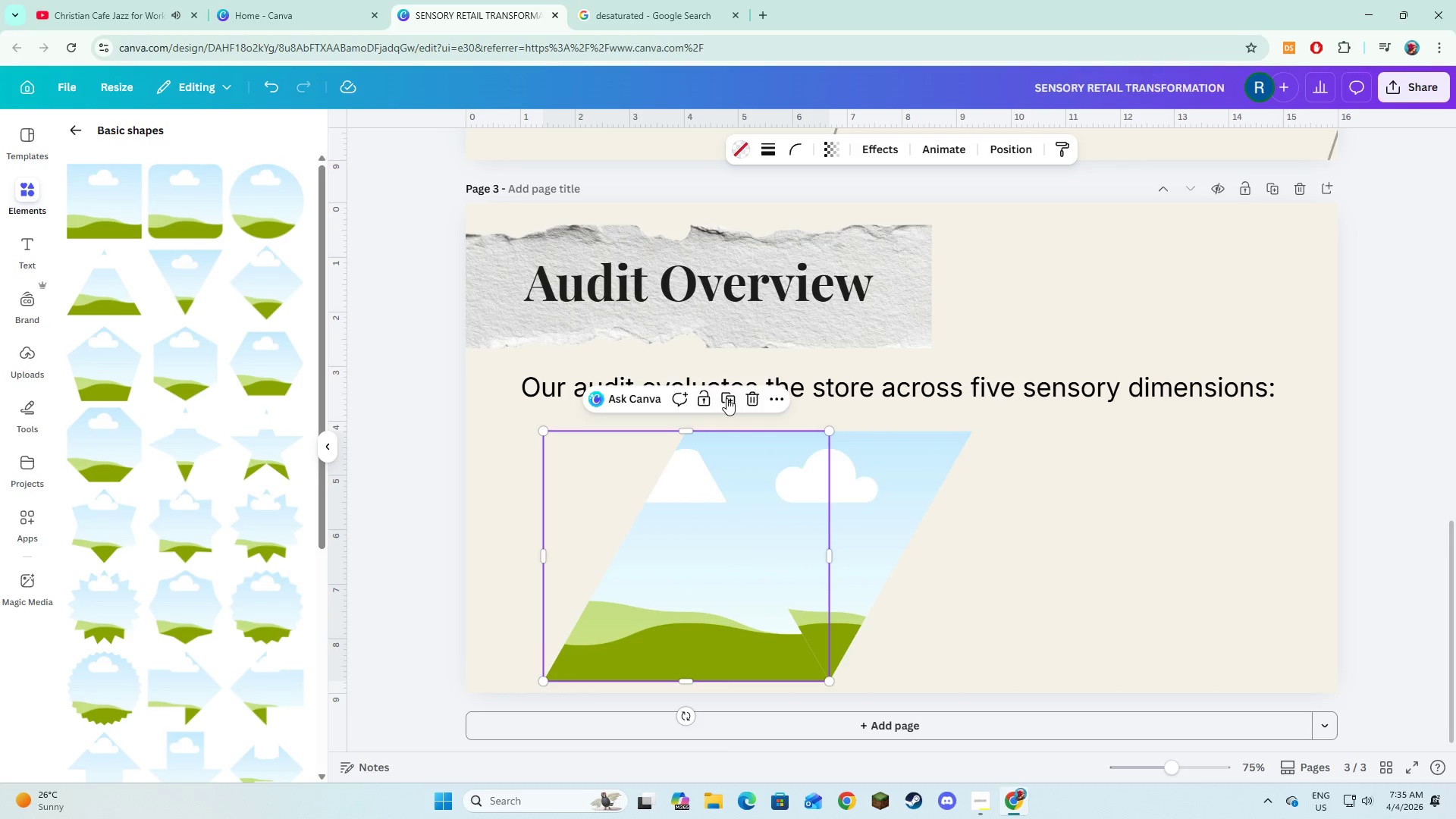 
left_click([726, 398])
 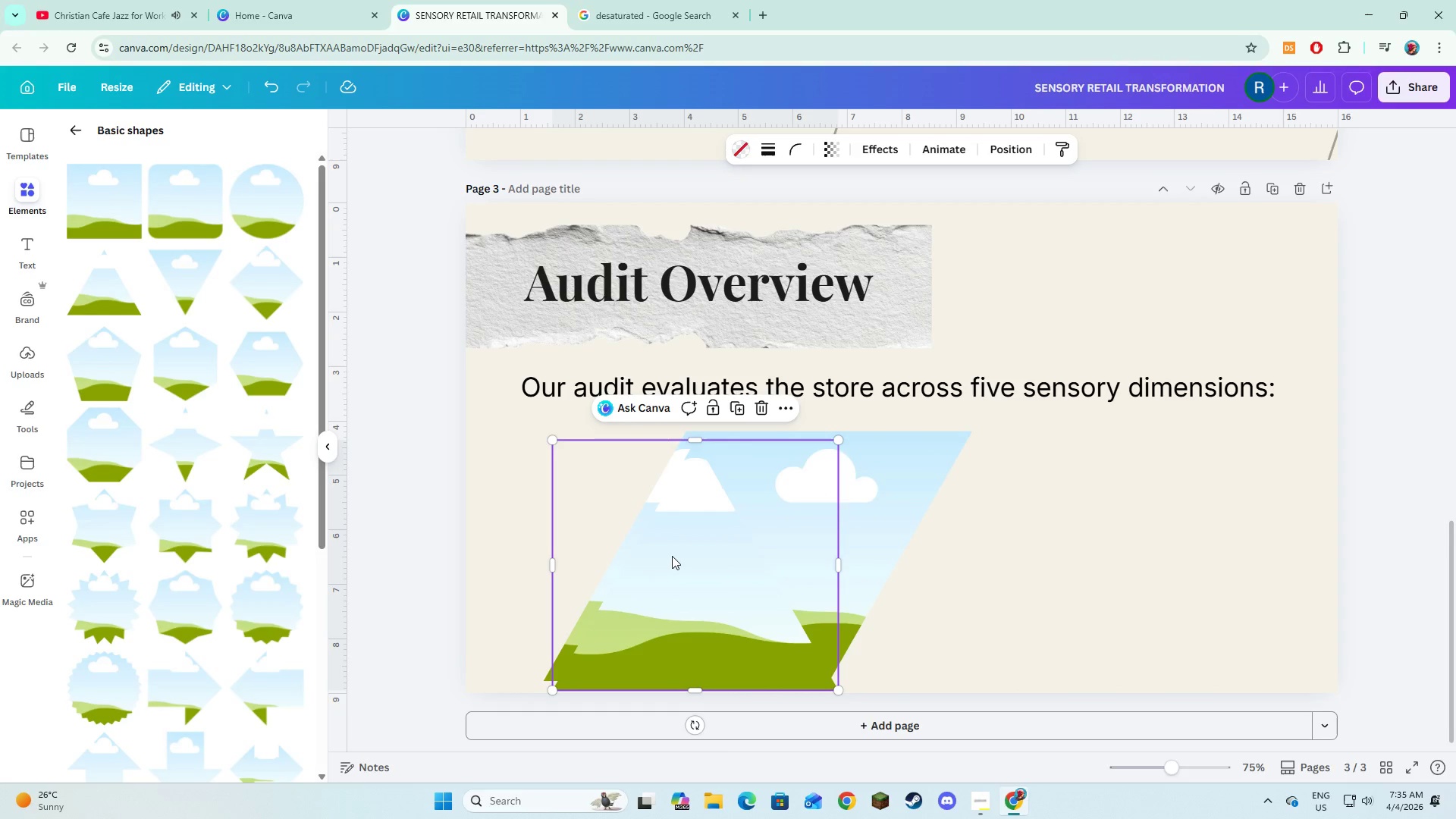 
left_click_drag(start_coordinate=[672, 556], to_coordinate=[952, 550])
 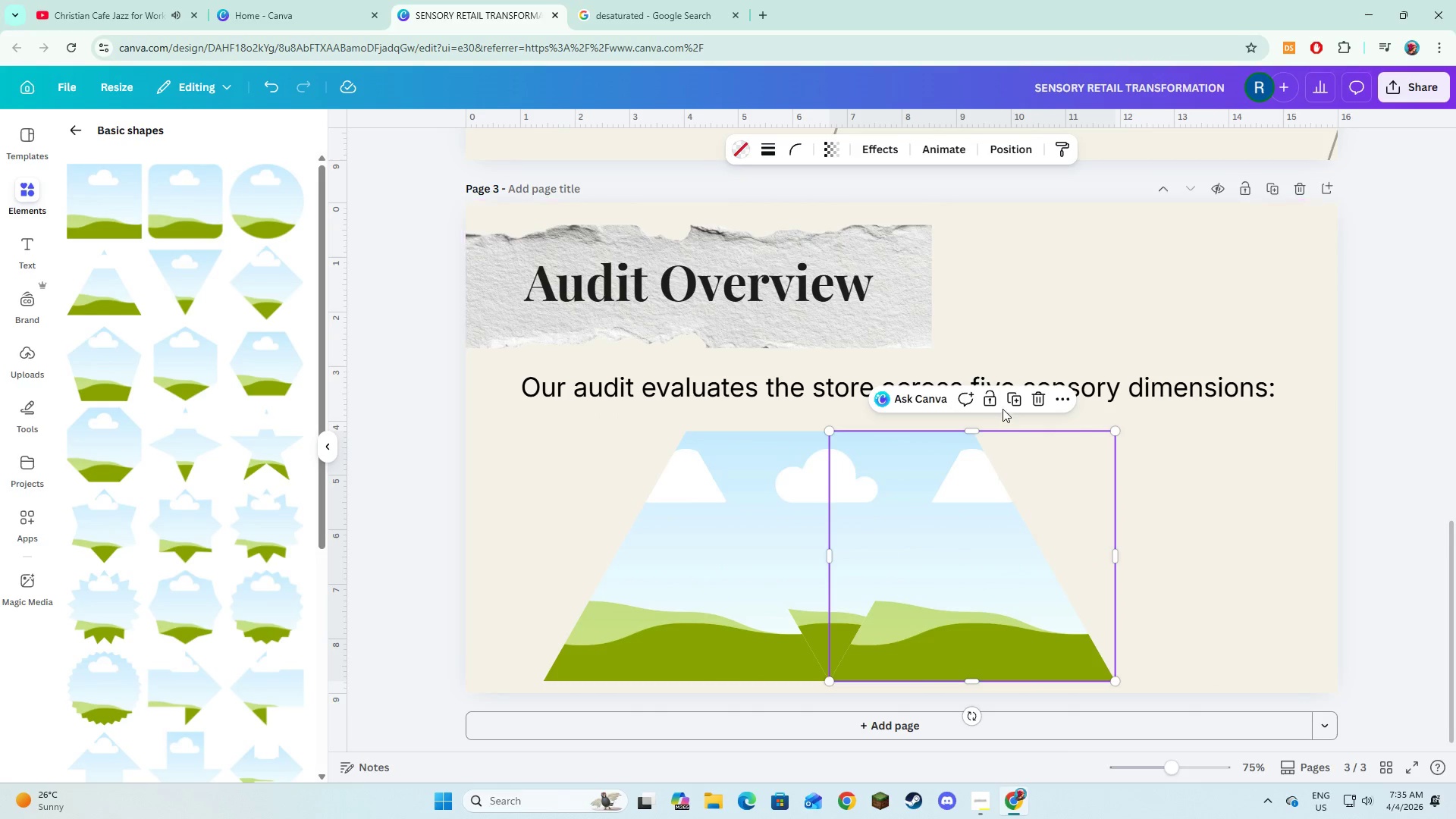 
left_click([1015, 398])
 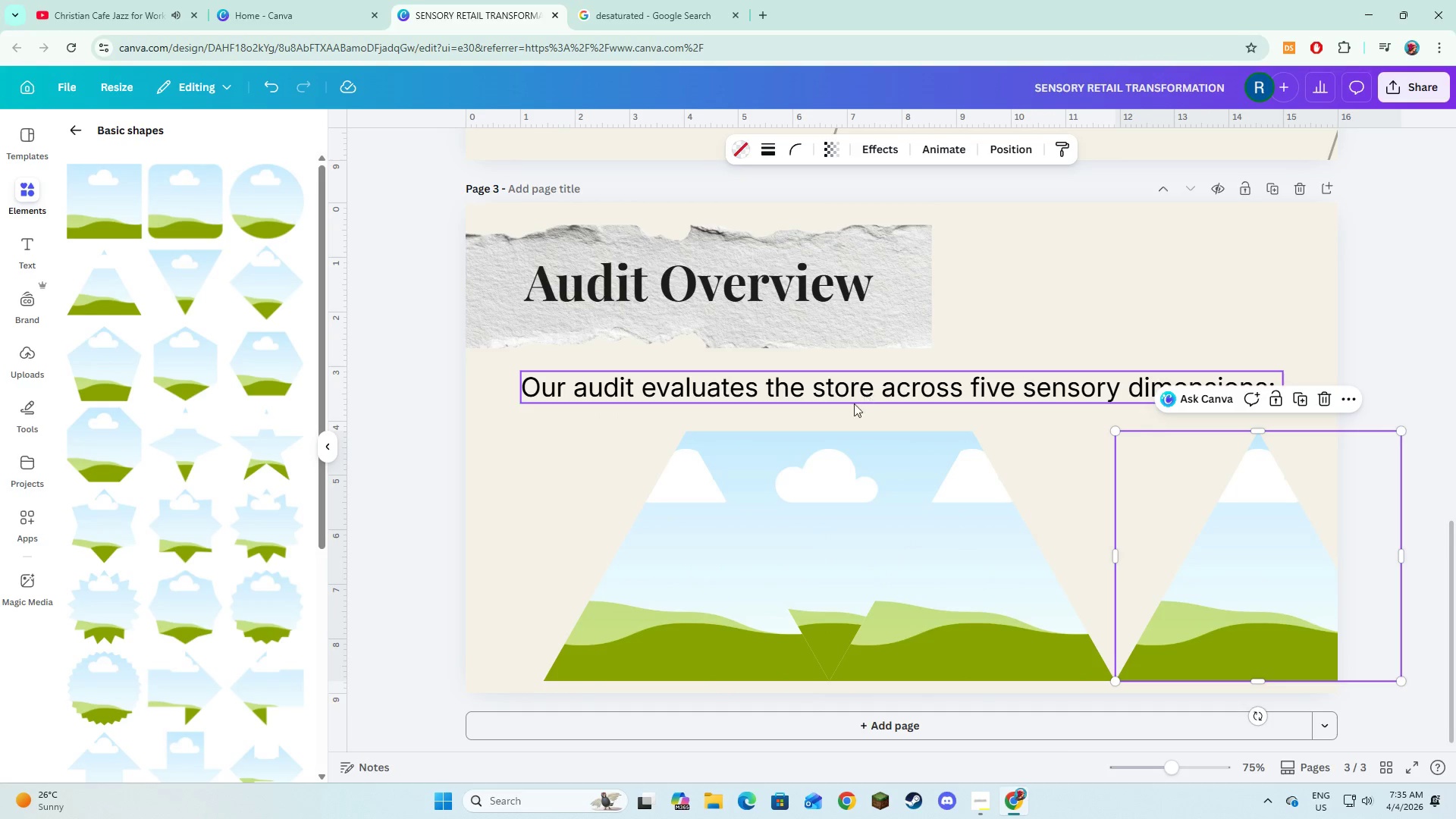 
left_click([799, 479])
 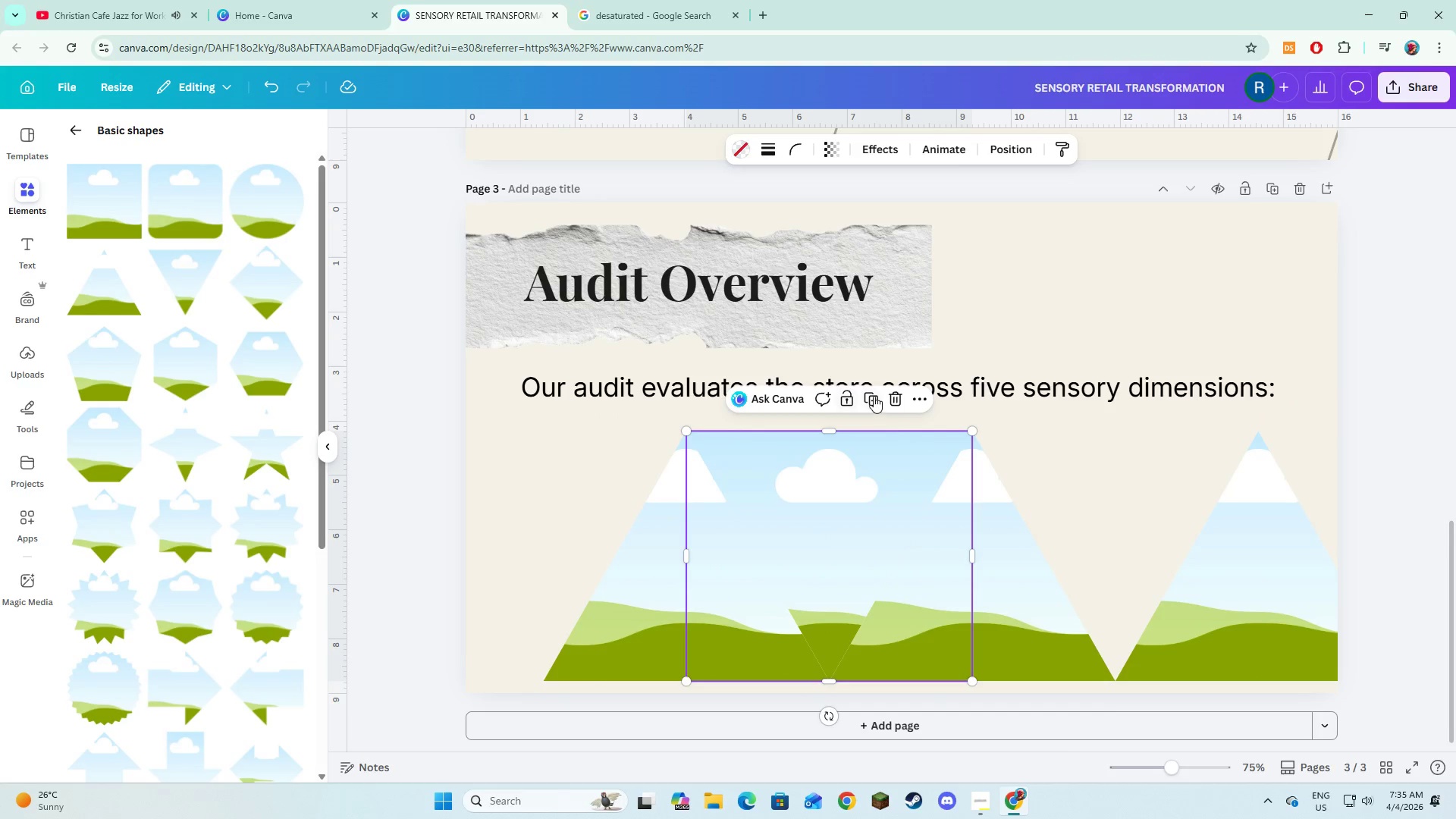 
left_click([874, 396])
 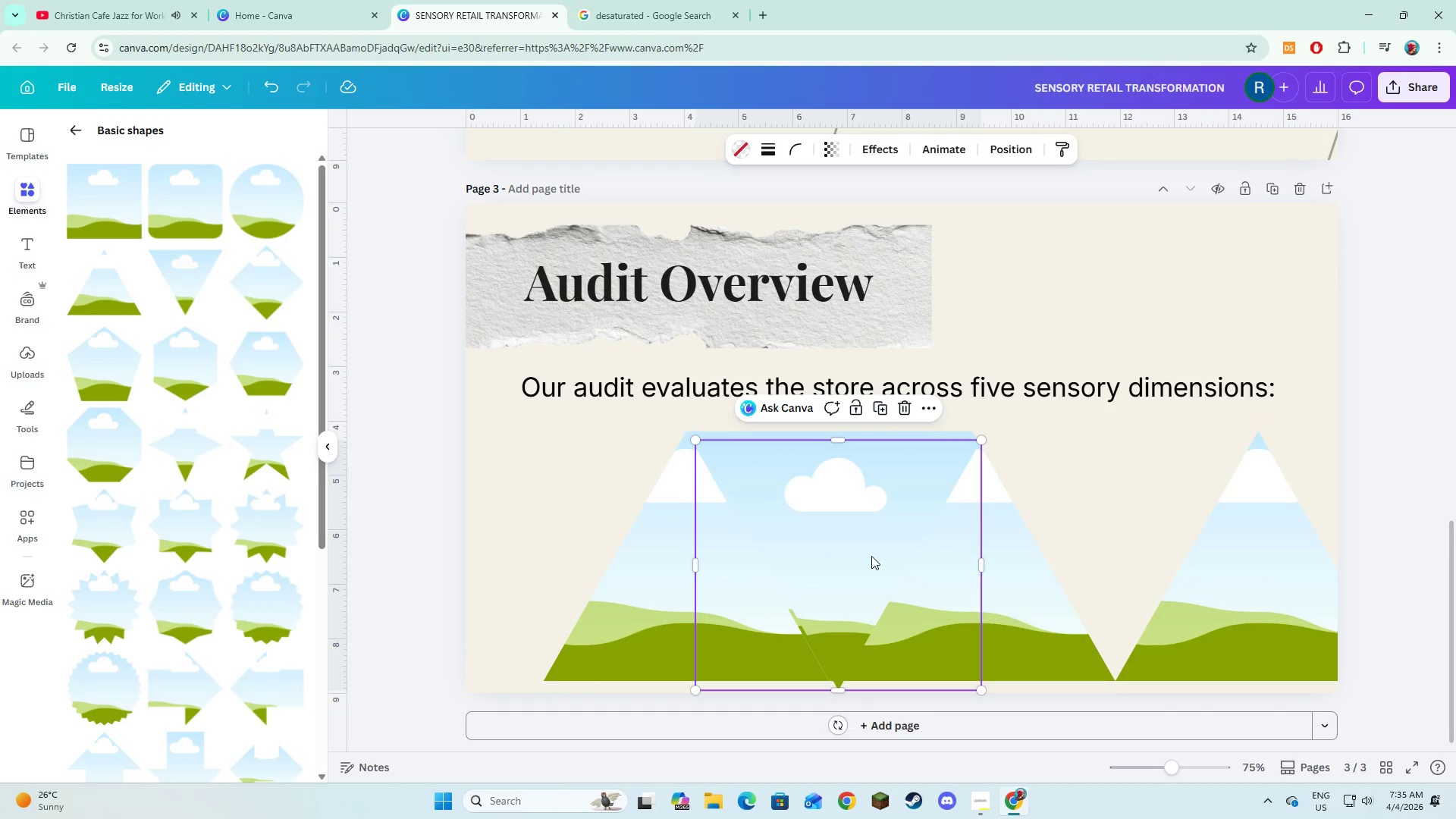 
left_click_drag(start_coordinate=[871, 556], to_coordinate=[1147, 547])
 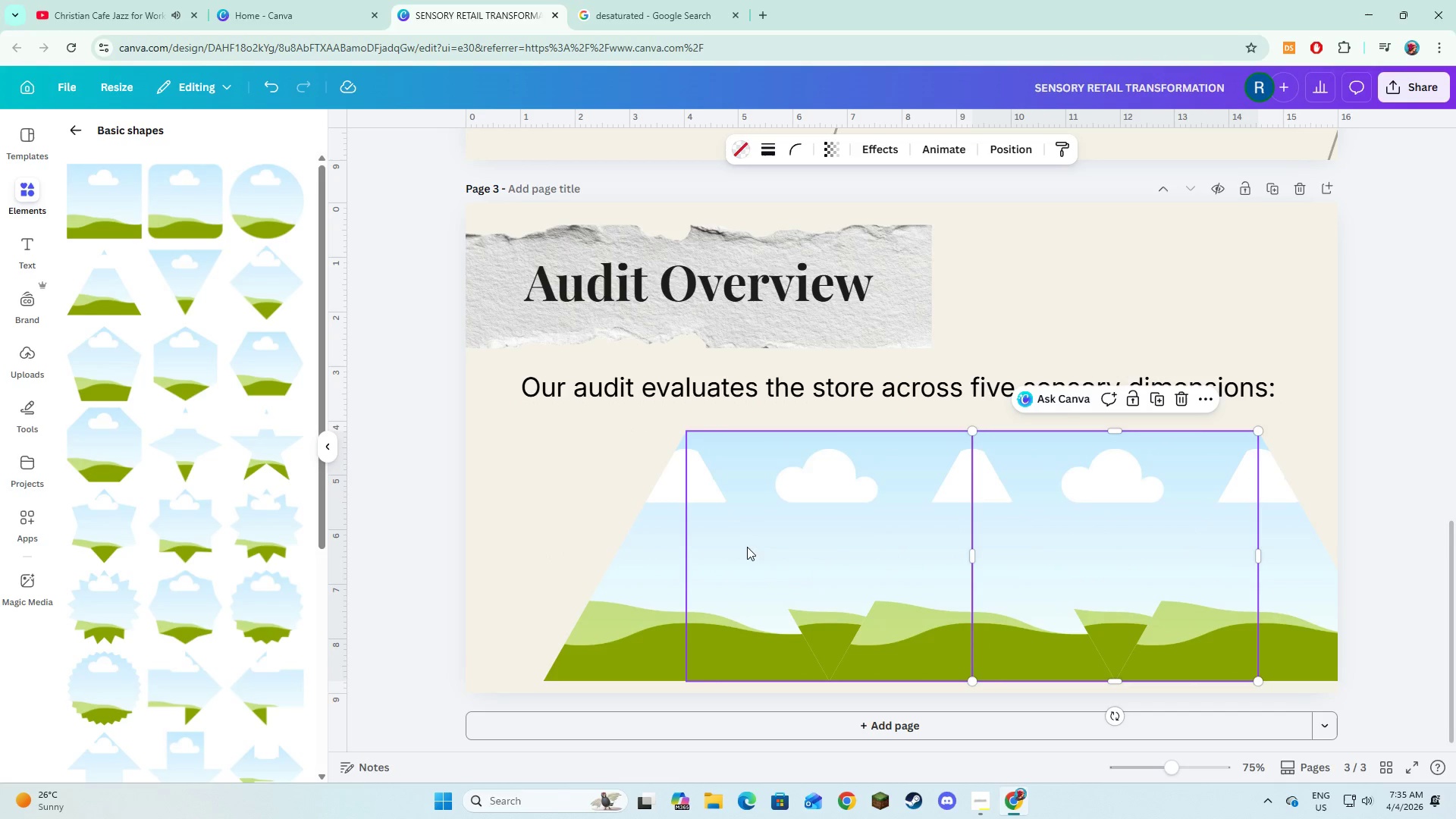 
hold_key(key=ShiftLeft, duration=1.53)
left_click([642, 595])
 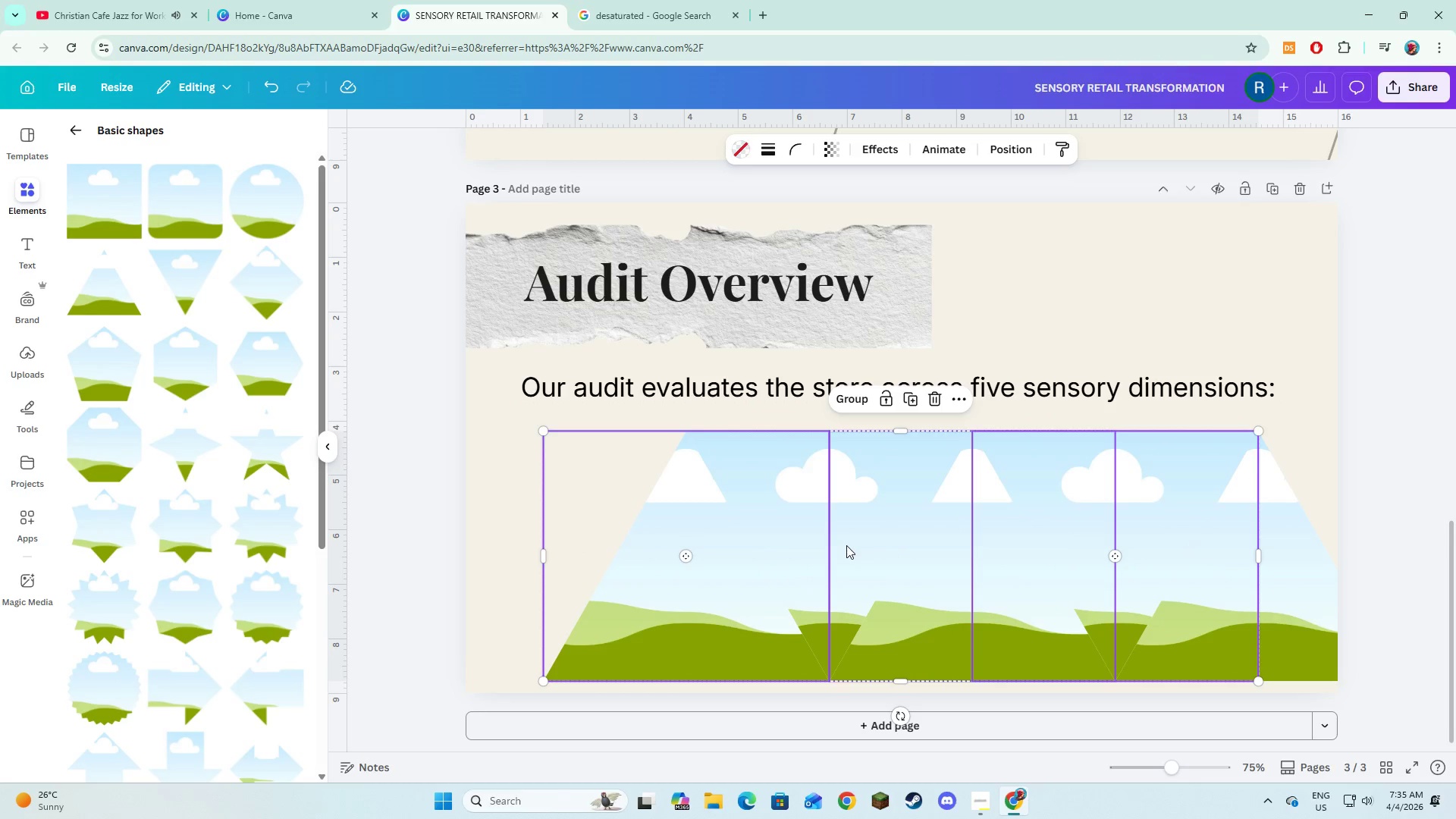 
left_click([846, 545])
 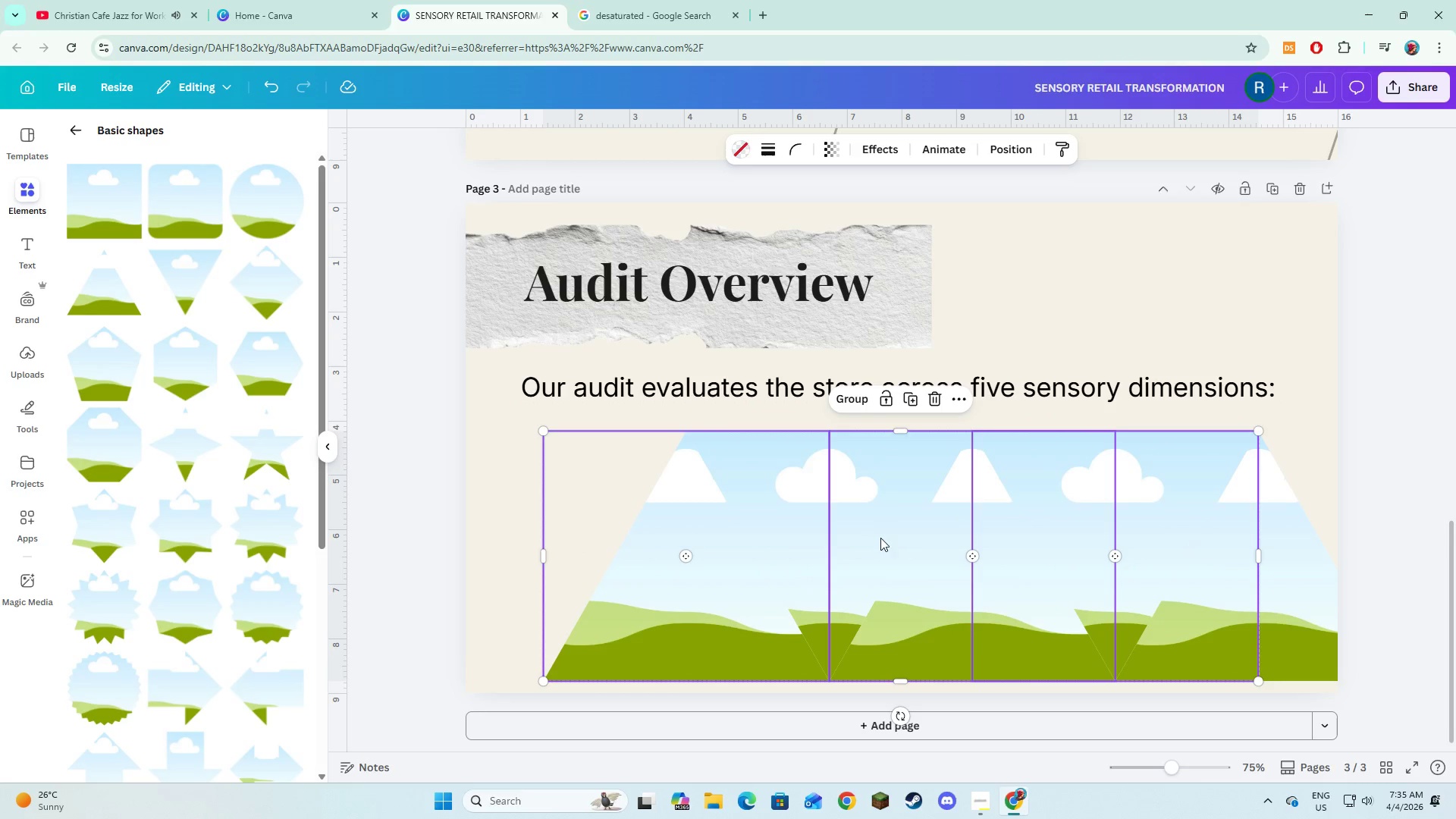 
hold_key(key=ShiftLeft, duration=1.52)
 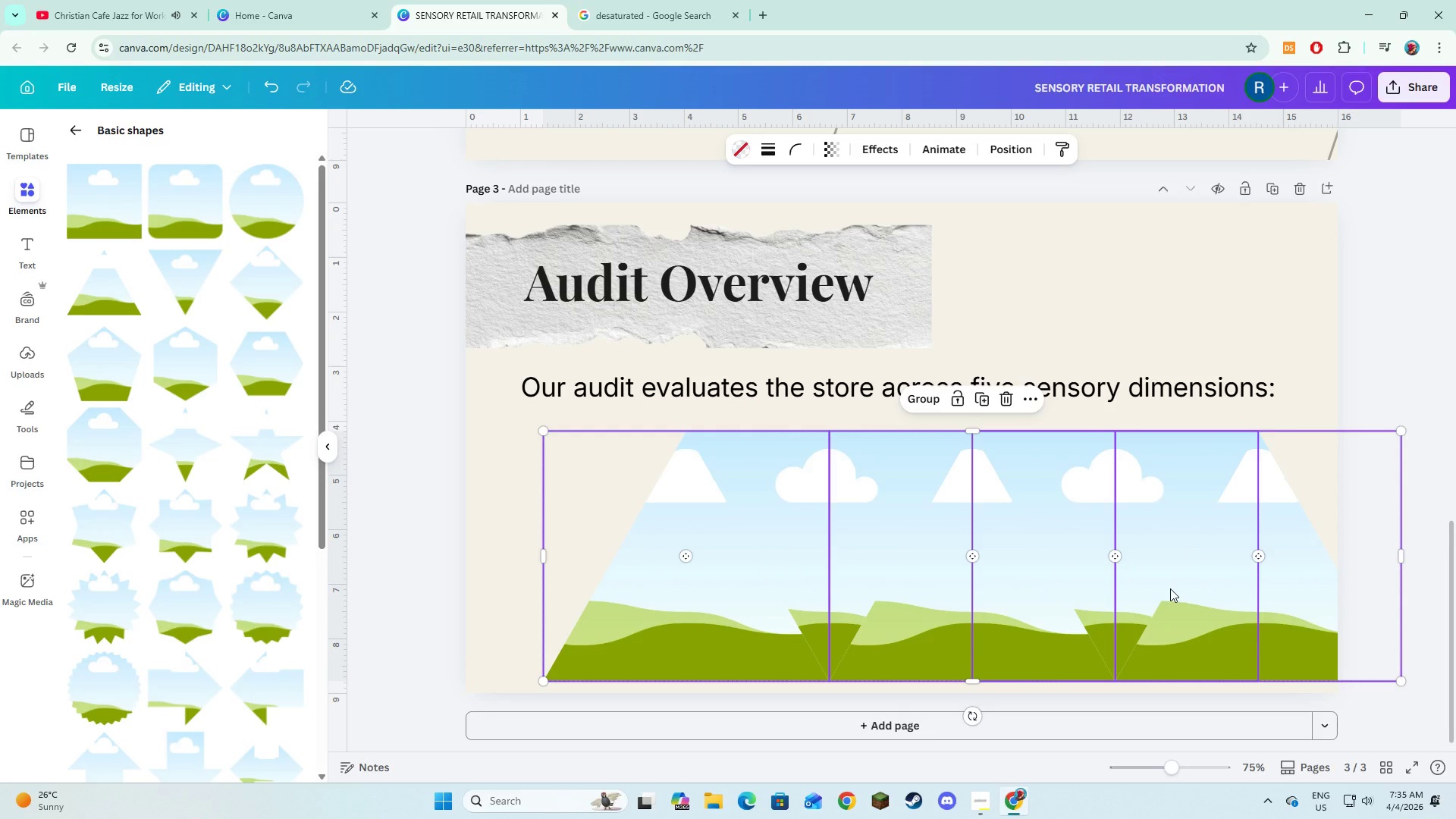 
hold_key(key=ShiftLeft, duration=0.62)
left_click([1310, 576])
 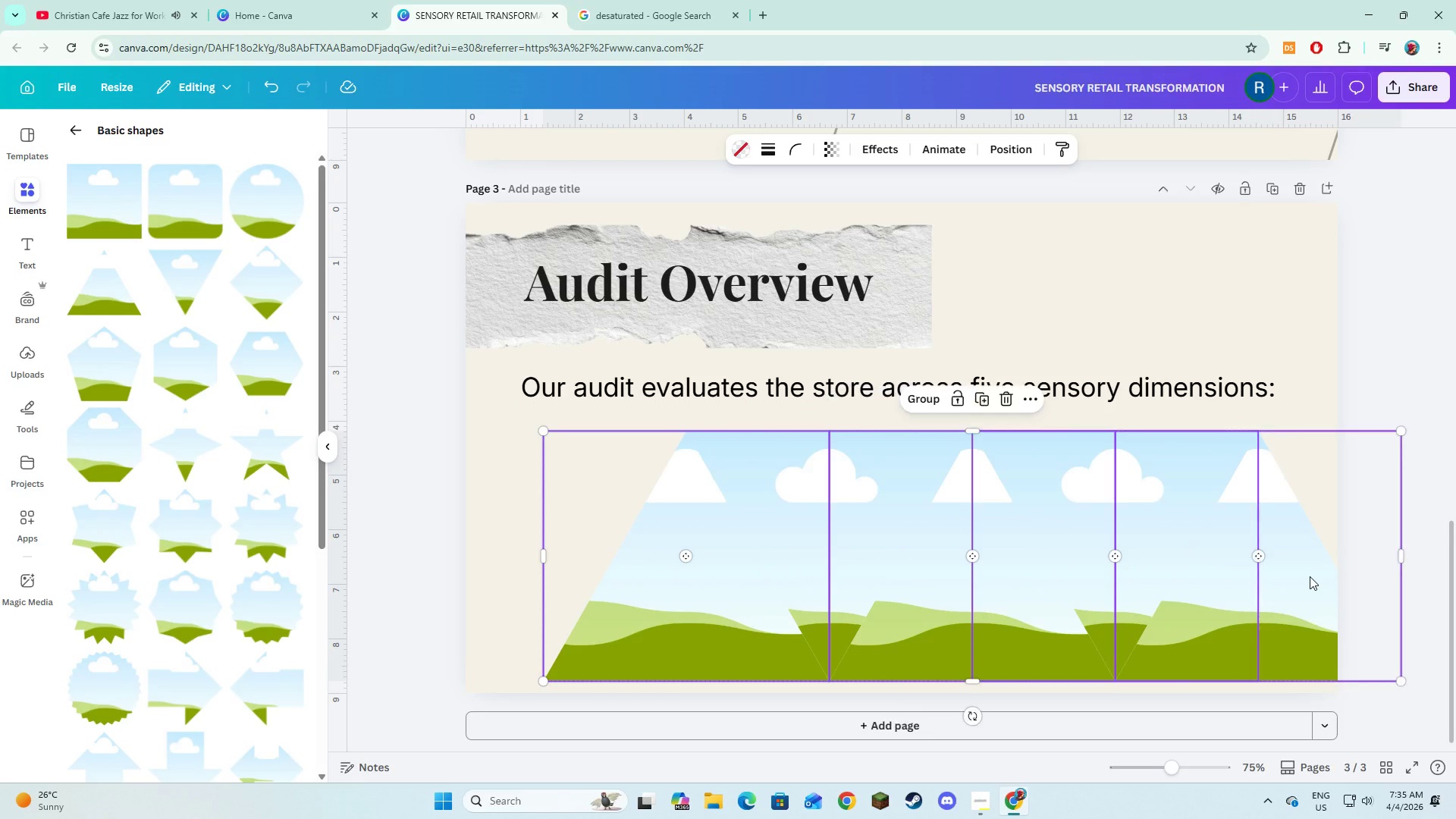 
left_click_drag(start_coordinate=[1188, 588], to_coordinate=[1128, 598])
 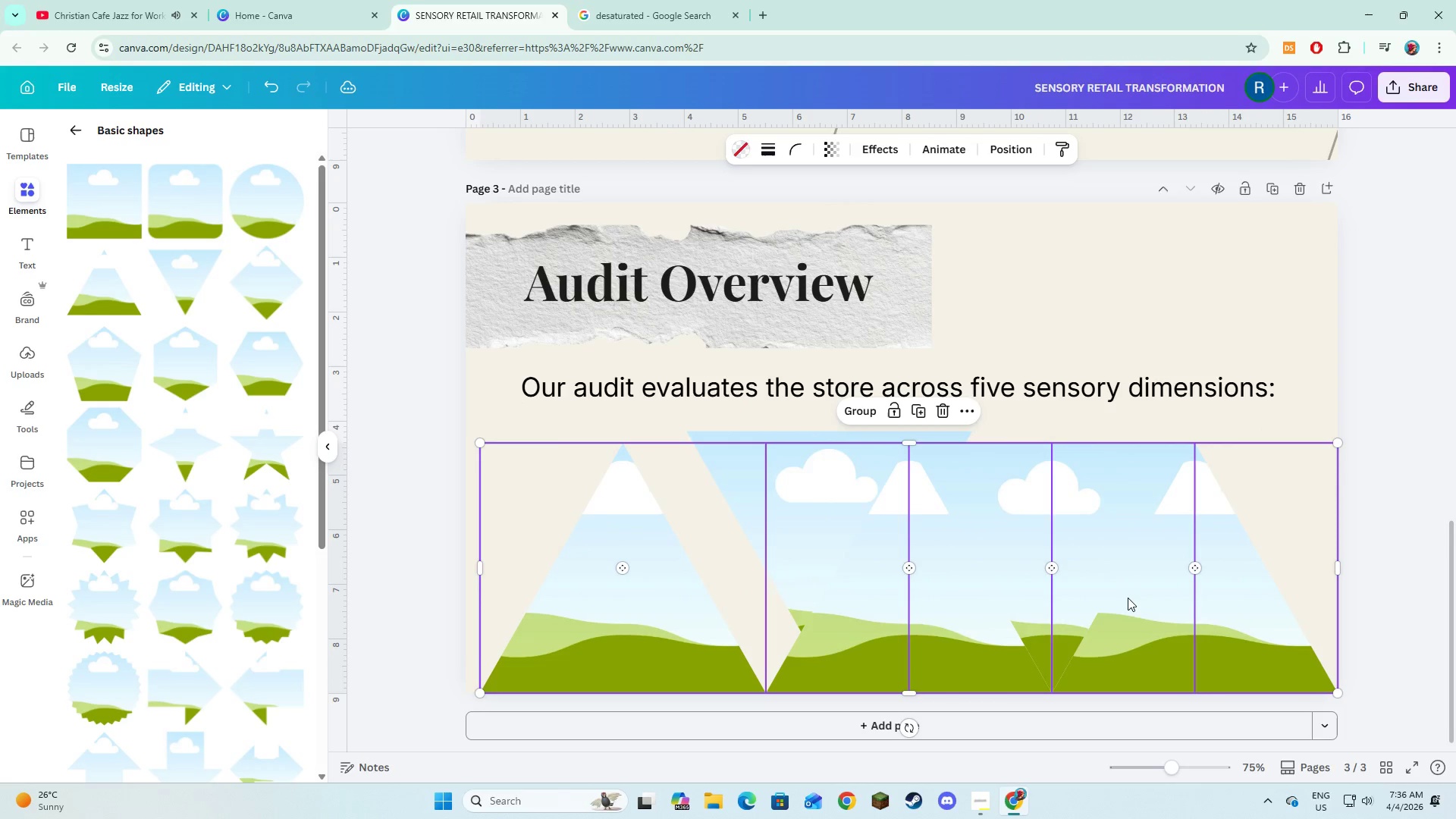 
key(Control+Z)
 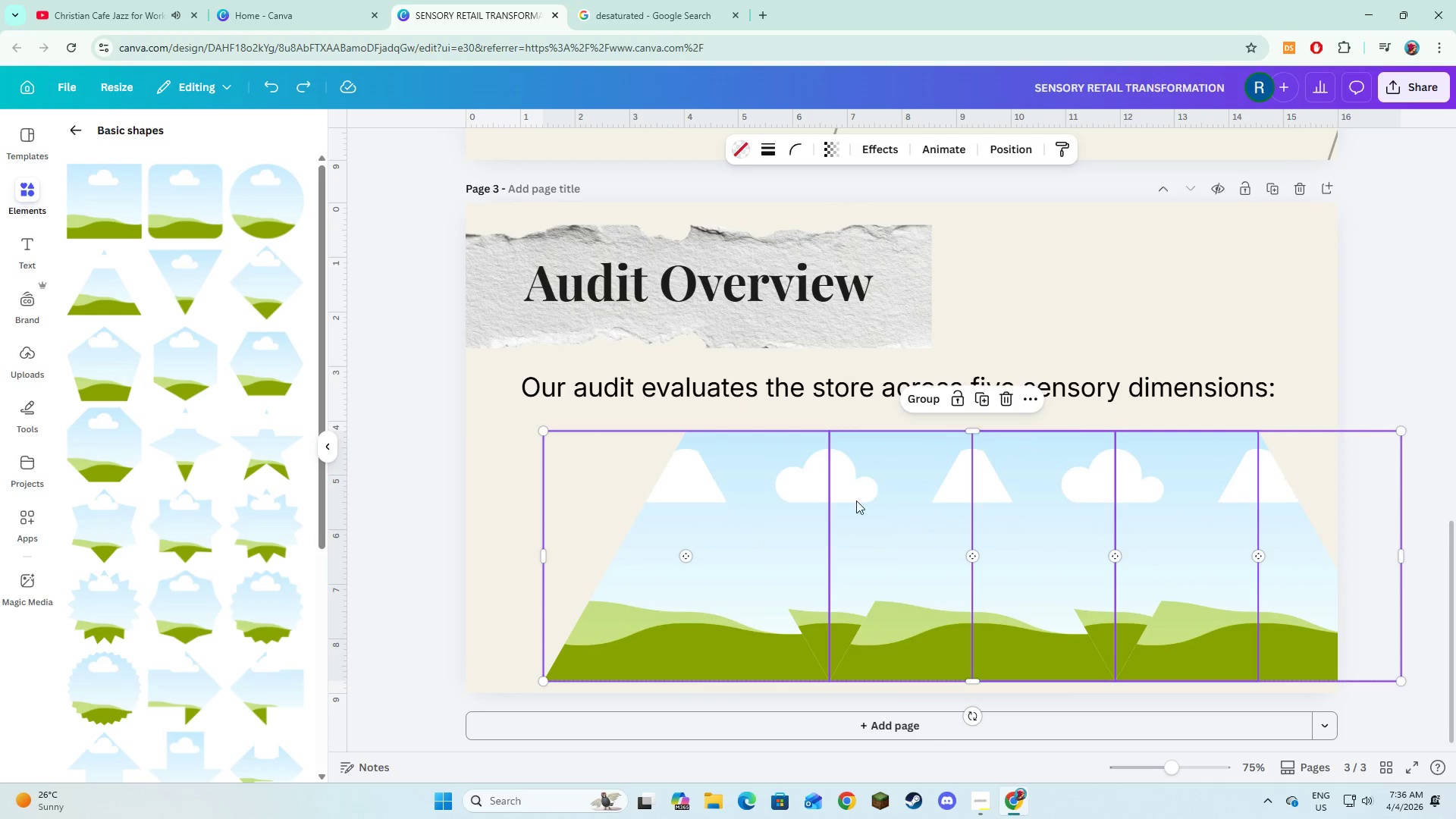 
hold_key(key=ShiftLeft, duration=0.72)
left_click([774, 494])
 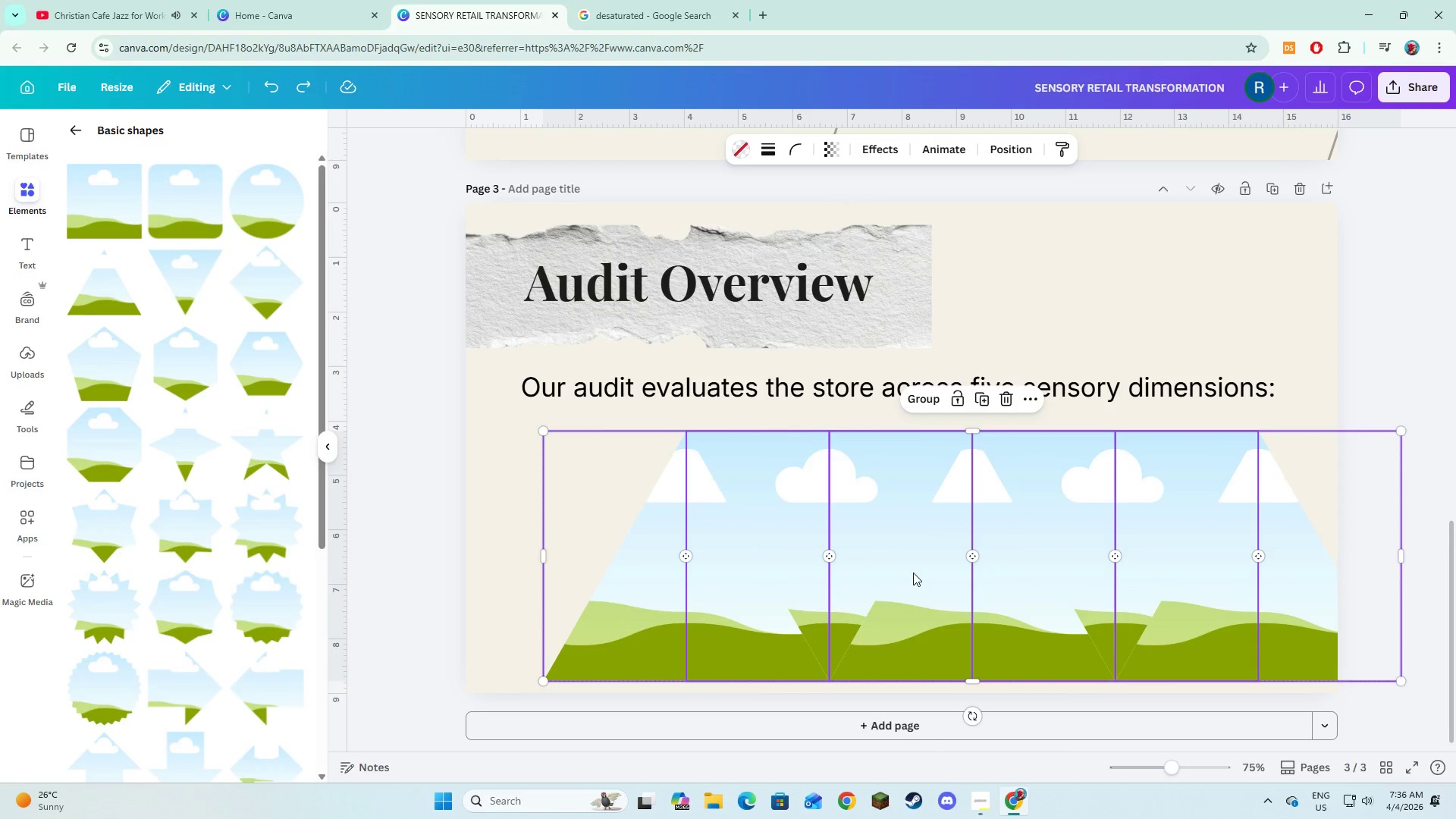 
left_click_drag(start_coordinate=[913, 573], to_coordinate=[843, 561])
 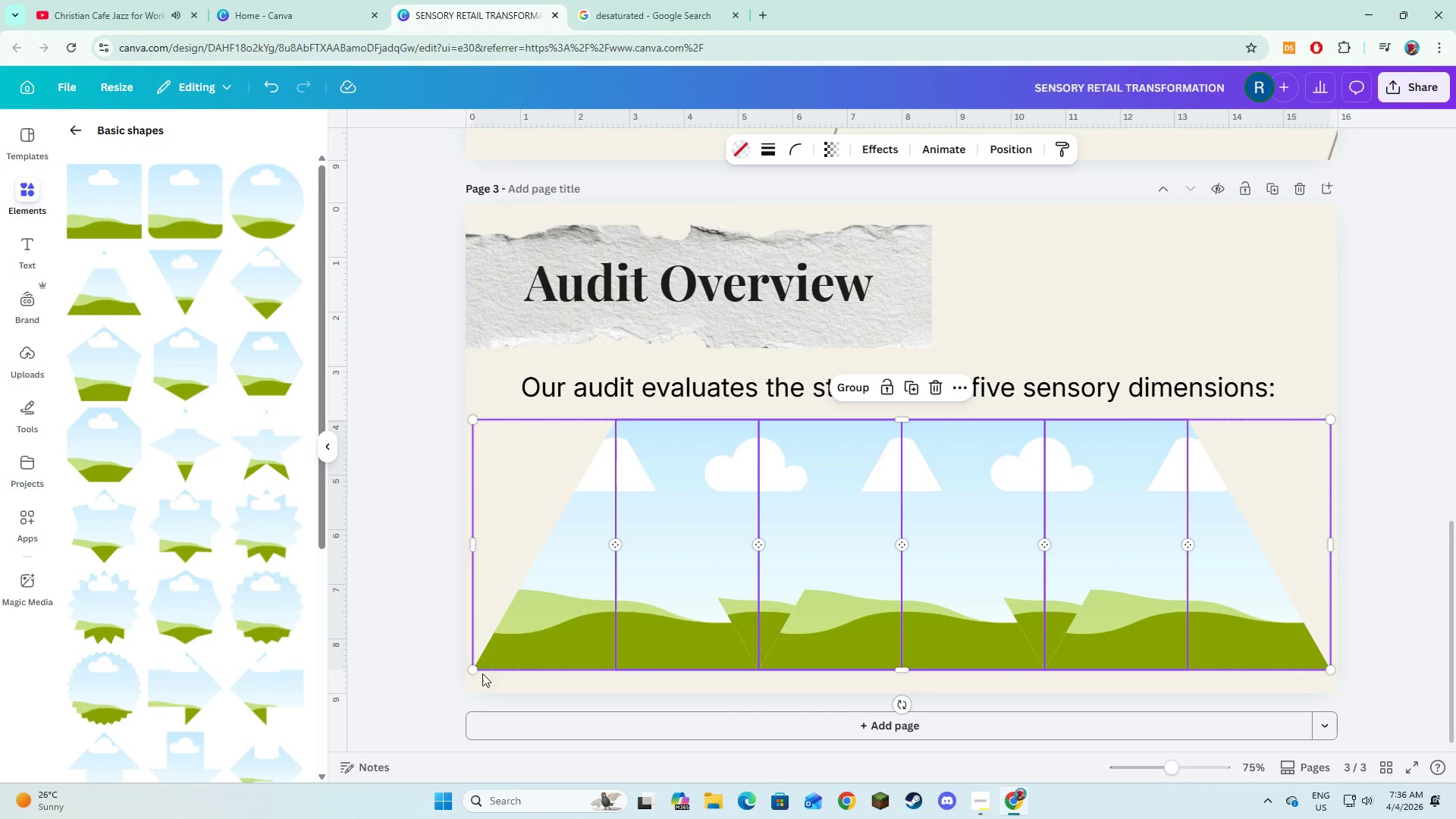 
left_click_drag(start_coordinate=[477, 667], to_coordinate=[617, 642])
 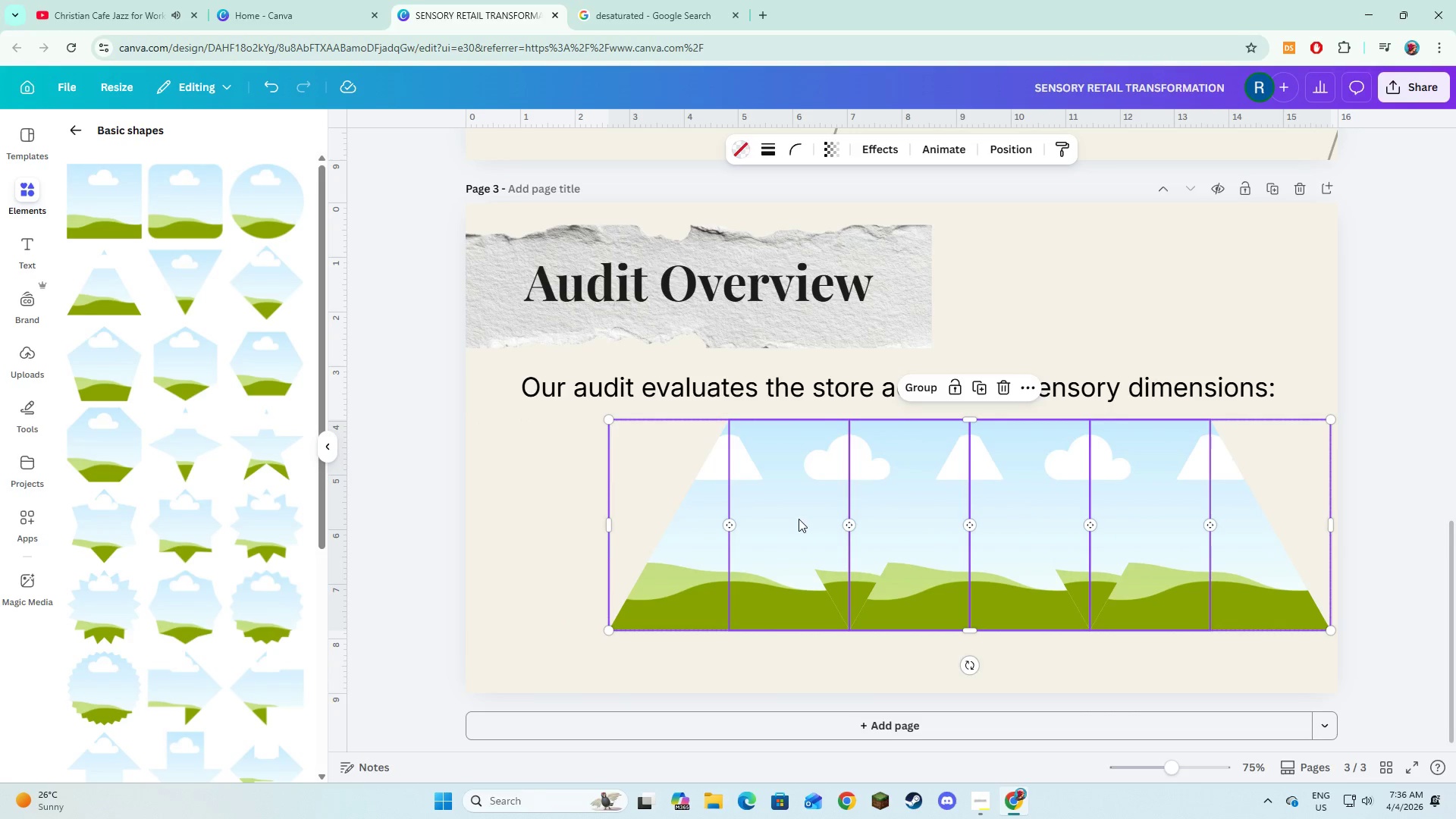 
left_click_drag(start_coordinate=[799, 519], to_coordinate=[731, 538])
 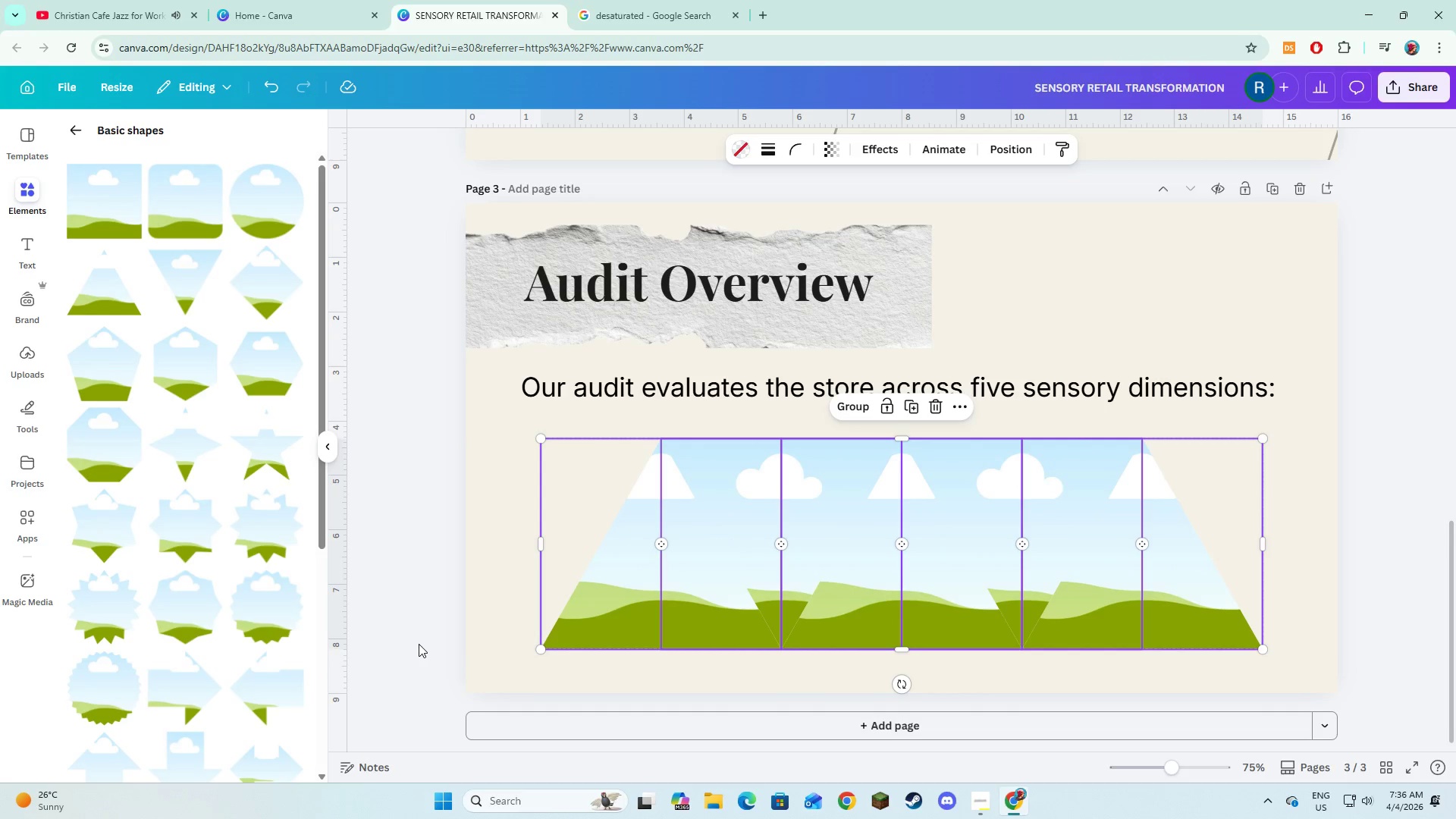 
left_click([419, 644])
 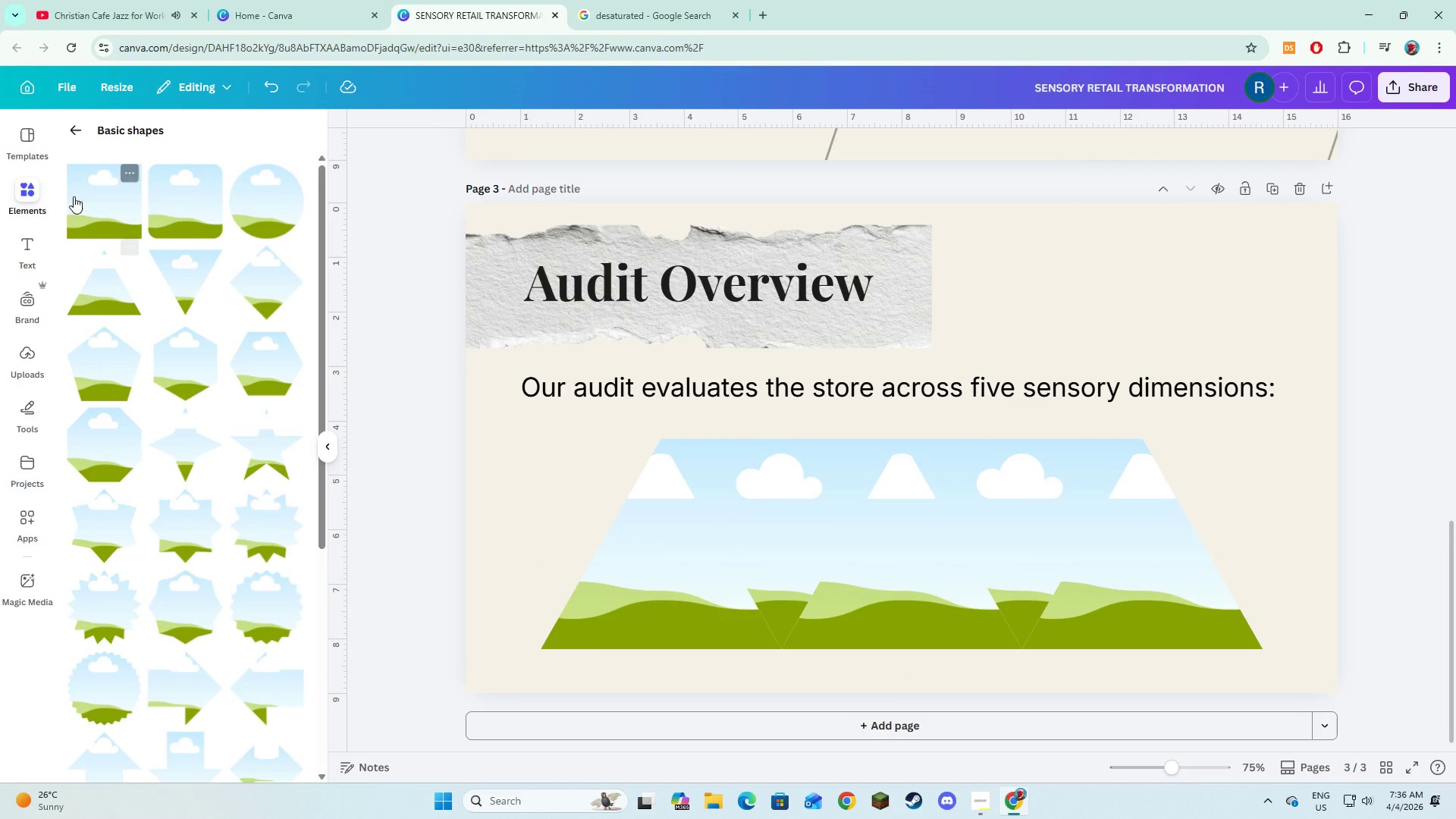 
left_click([80, 137])
 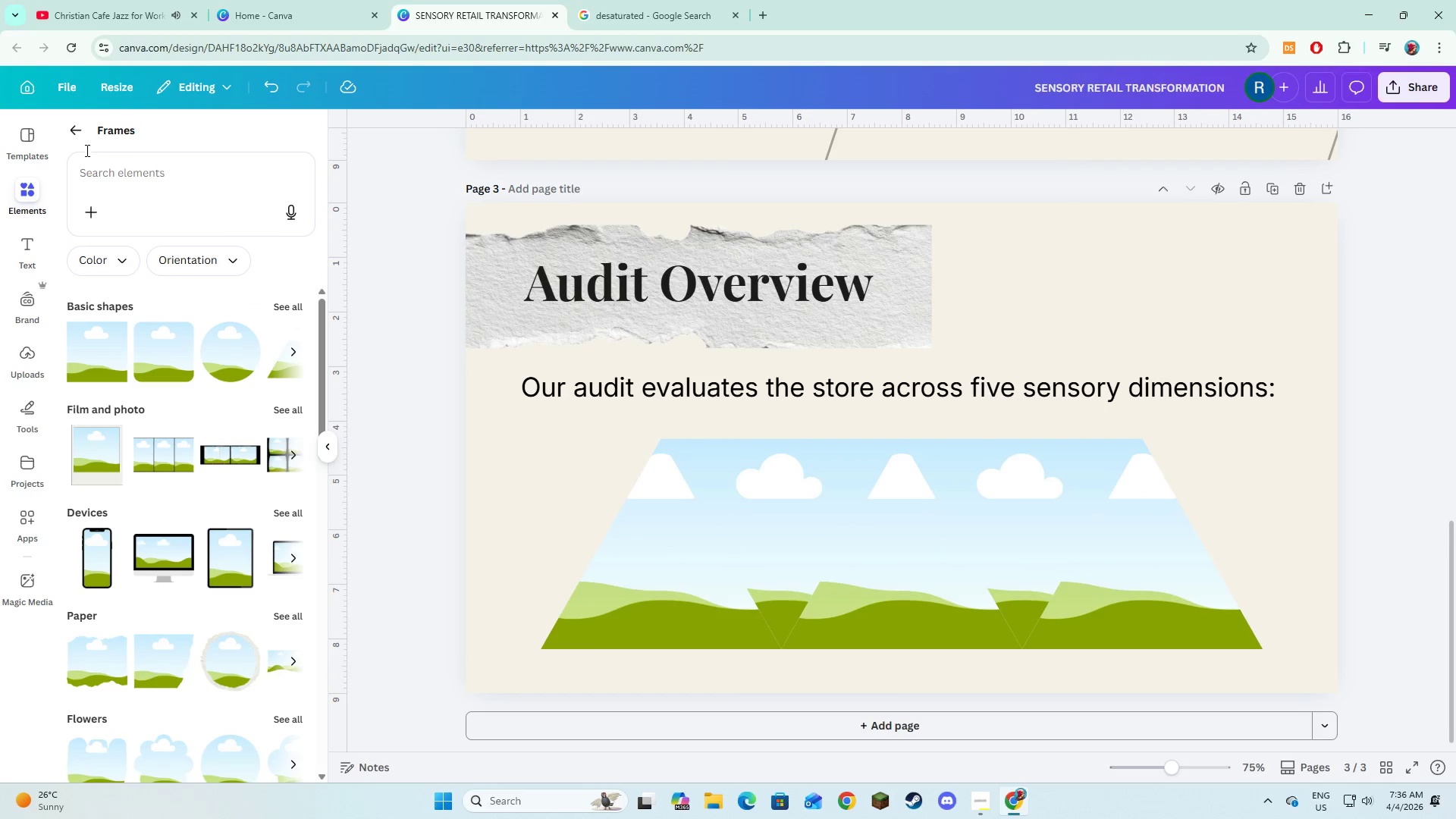 
left_click([81, 133])
 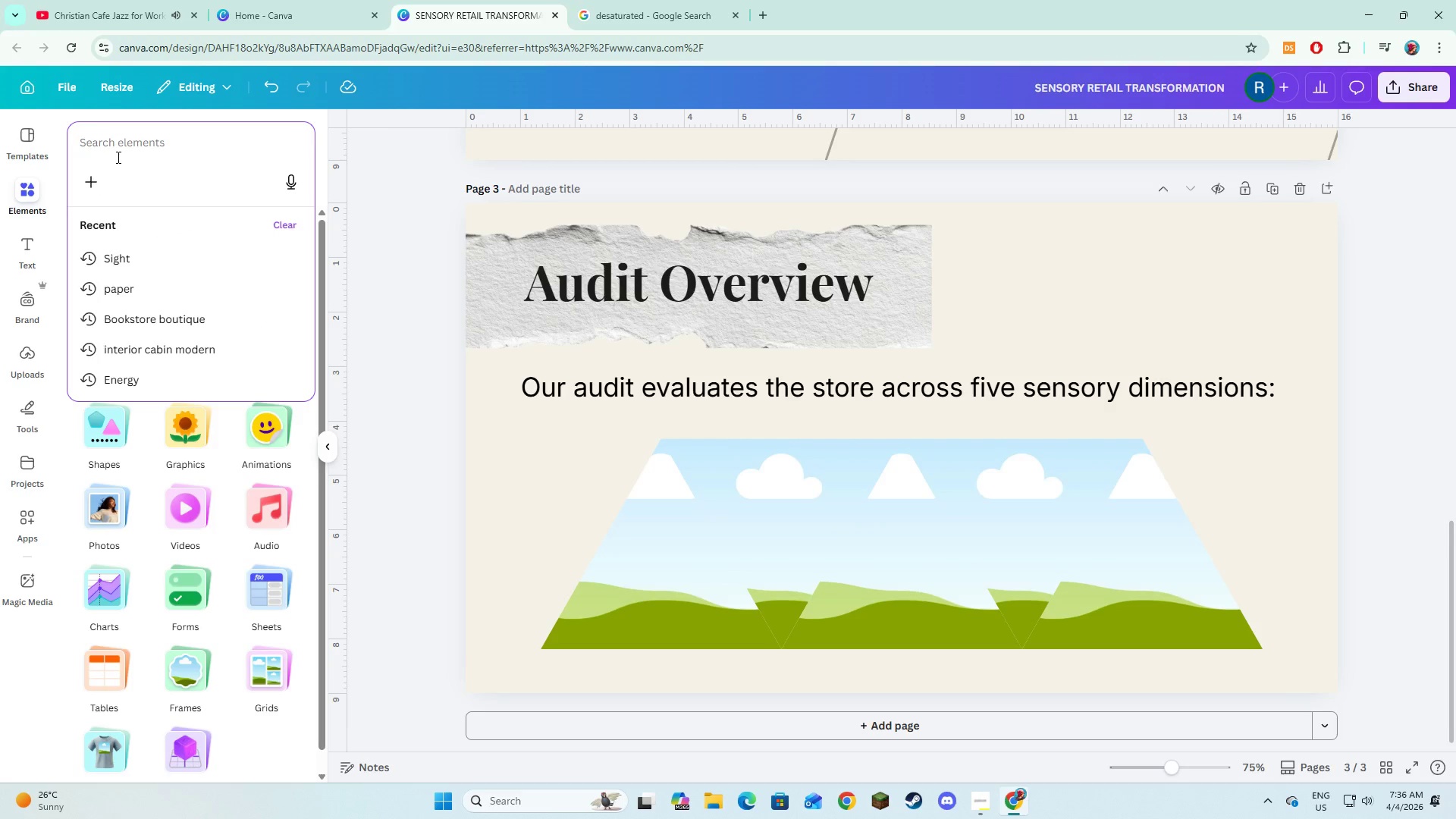 
type(sight)
 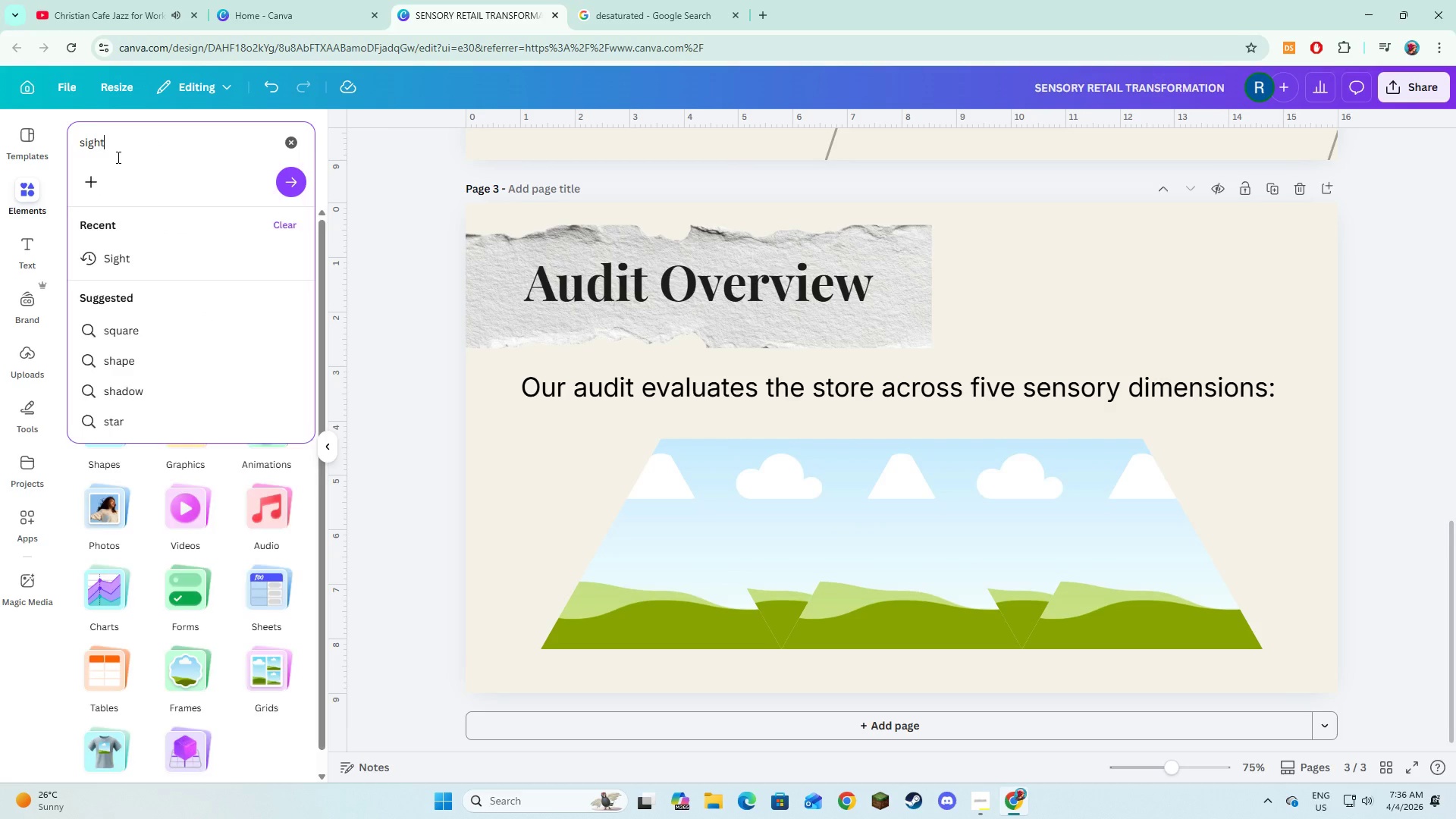 
key(Enter)
 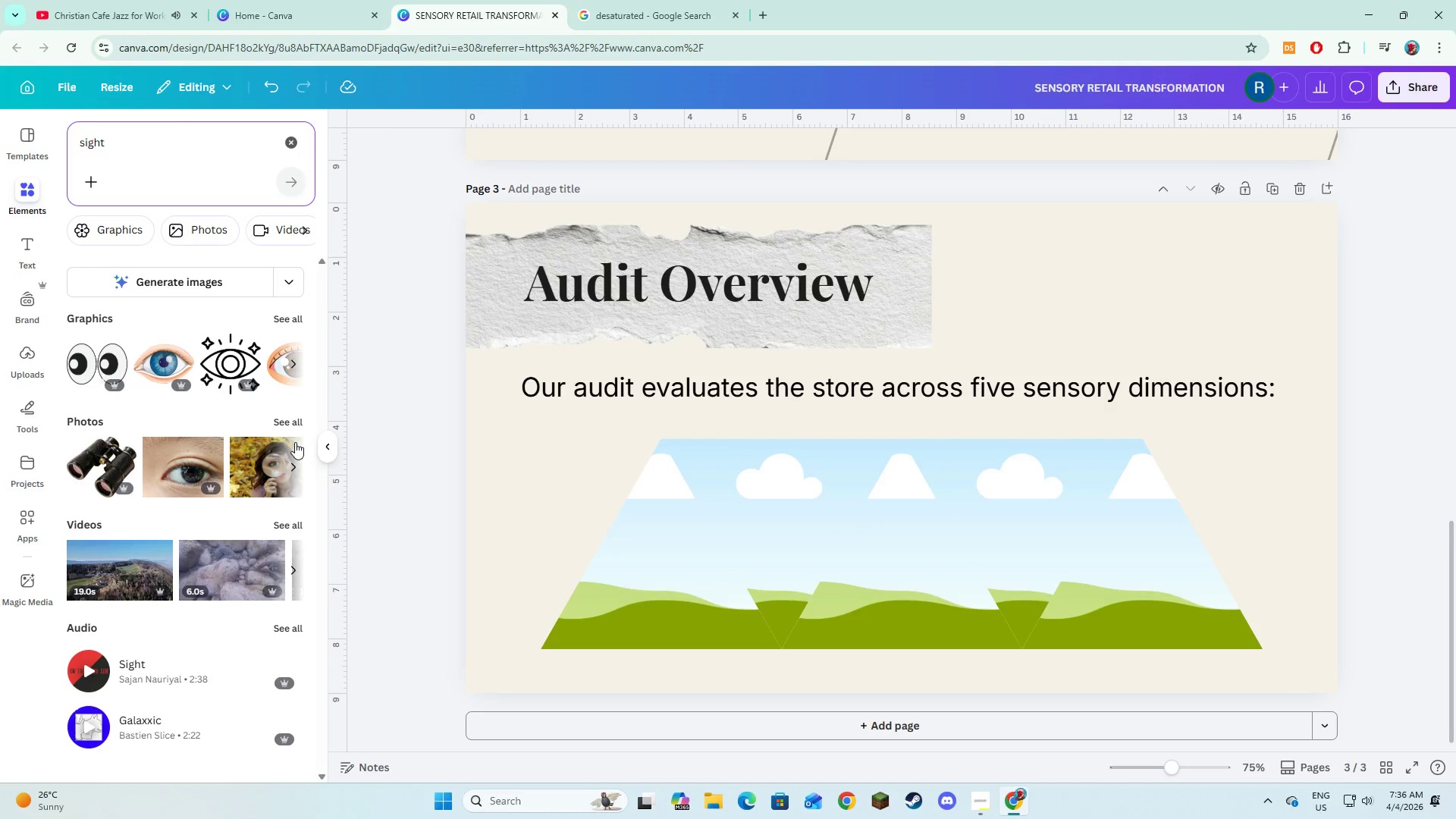 
left_click([304, 421])
 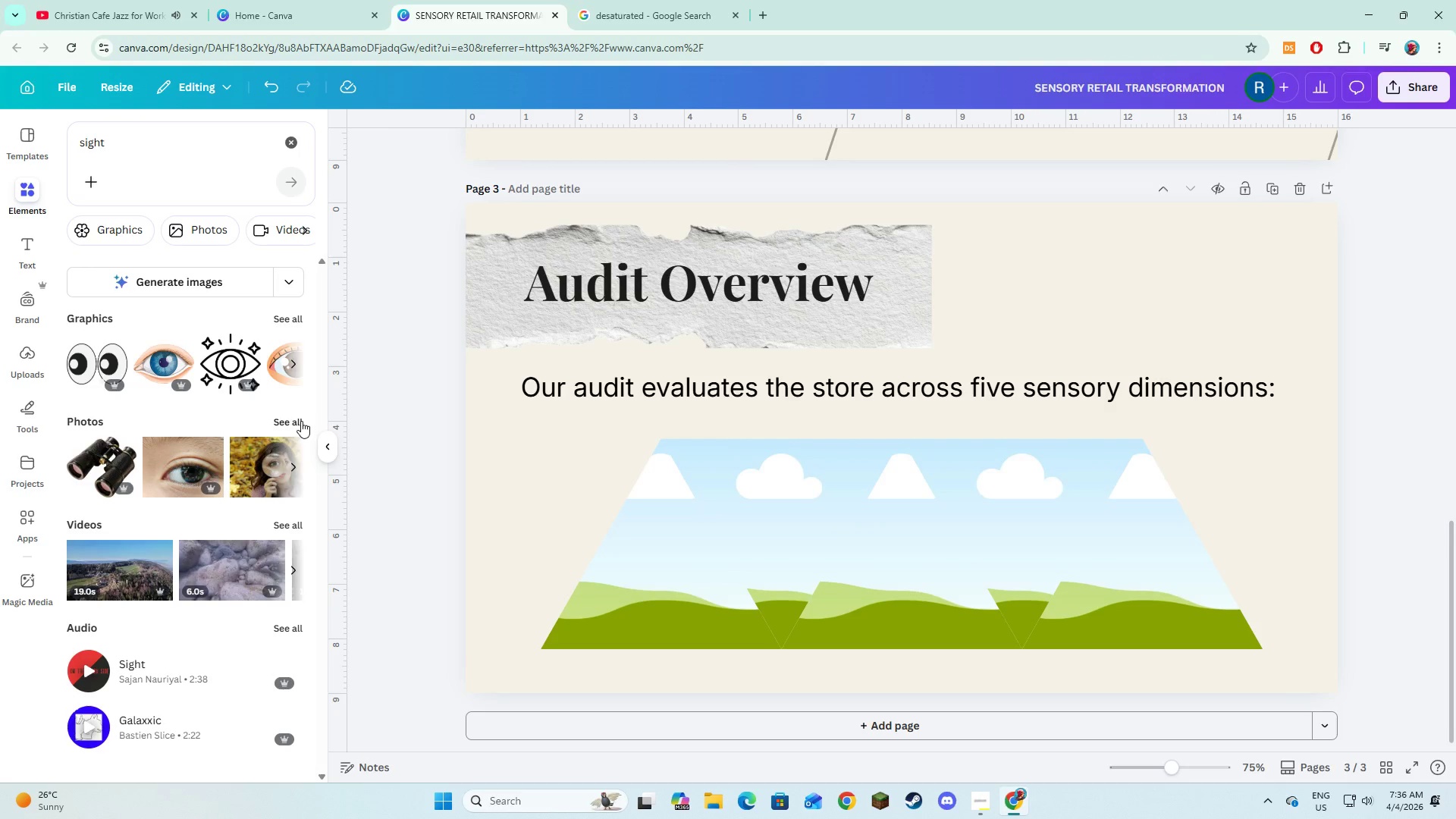 
left_click([292, 422])
 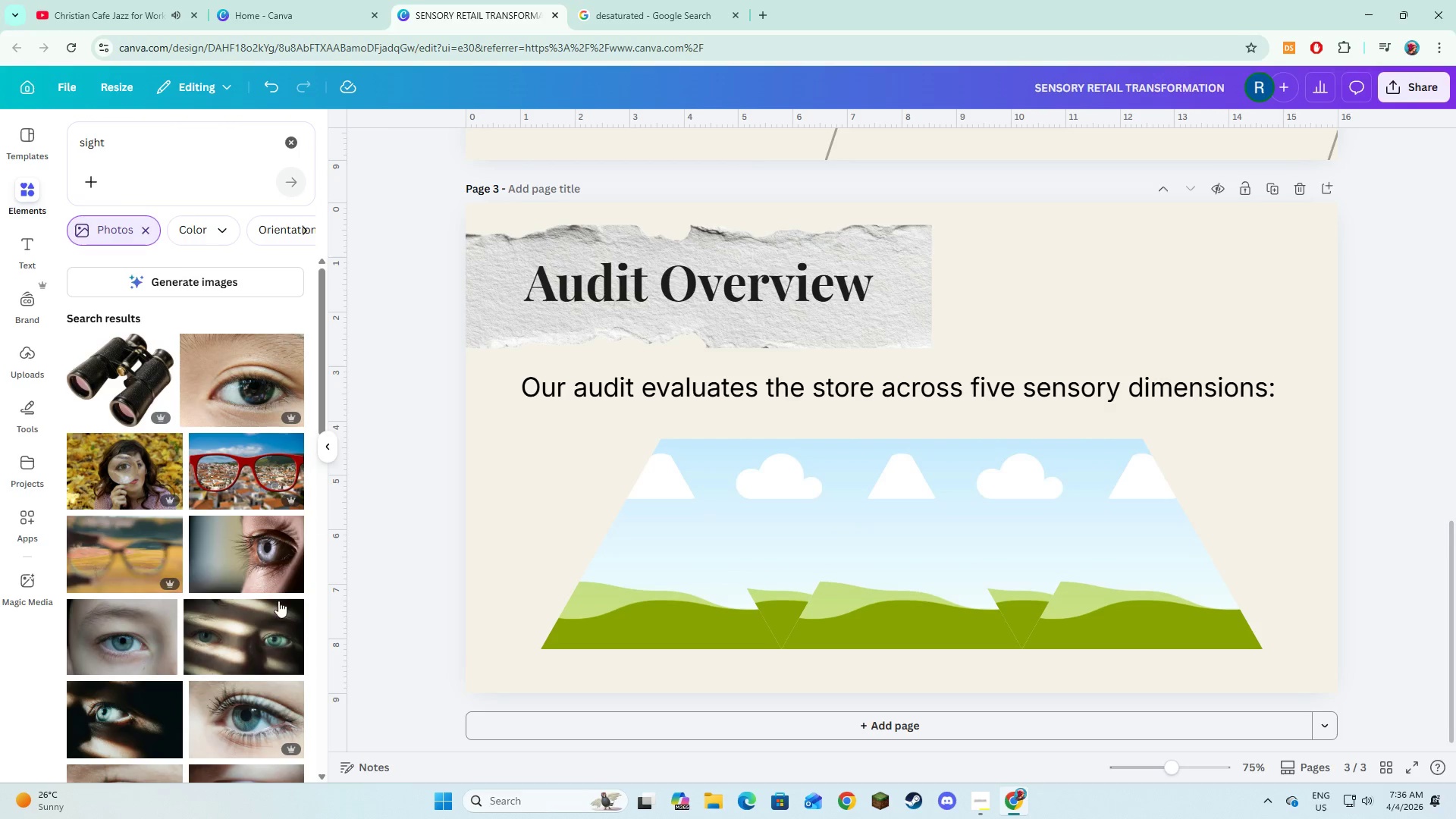 
scroll: coordinate [227, 605], scroll_direction: down, amount: 2.0
 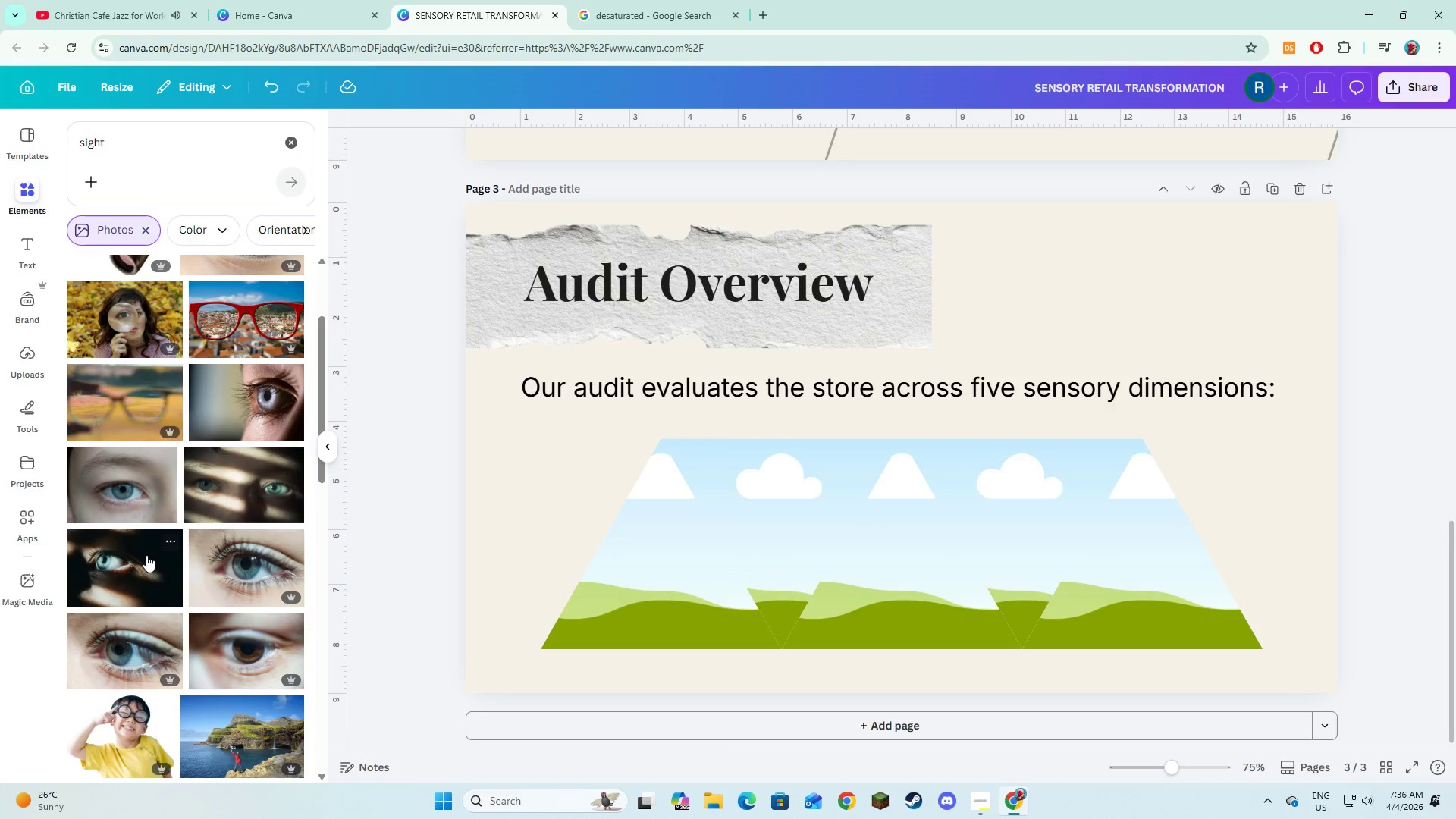 
left_click([224, 569])
 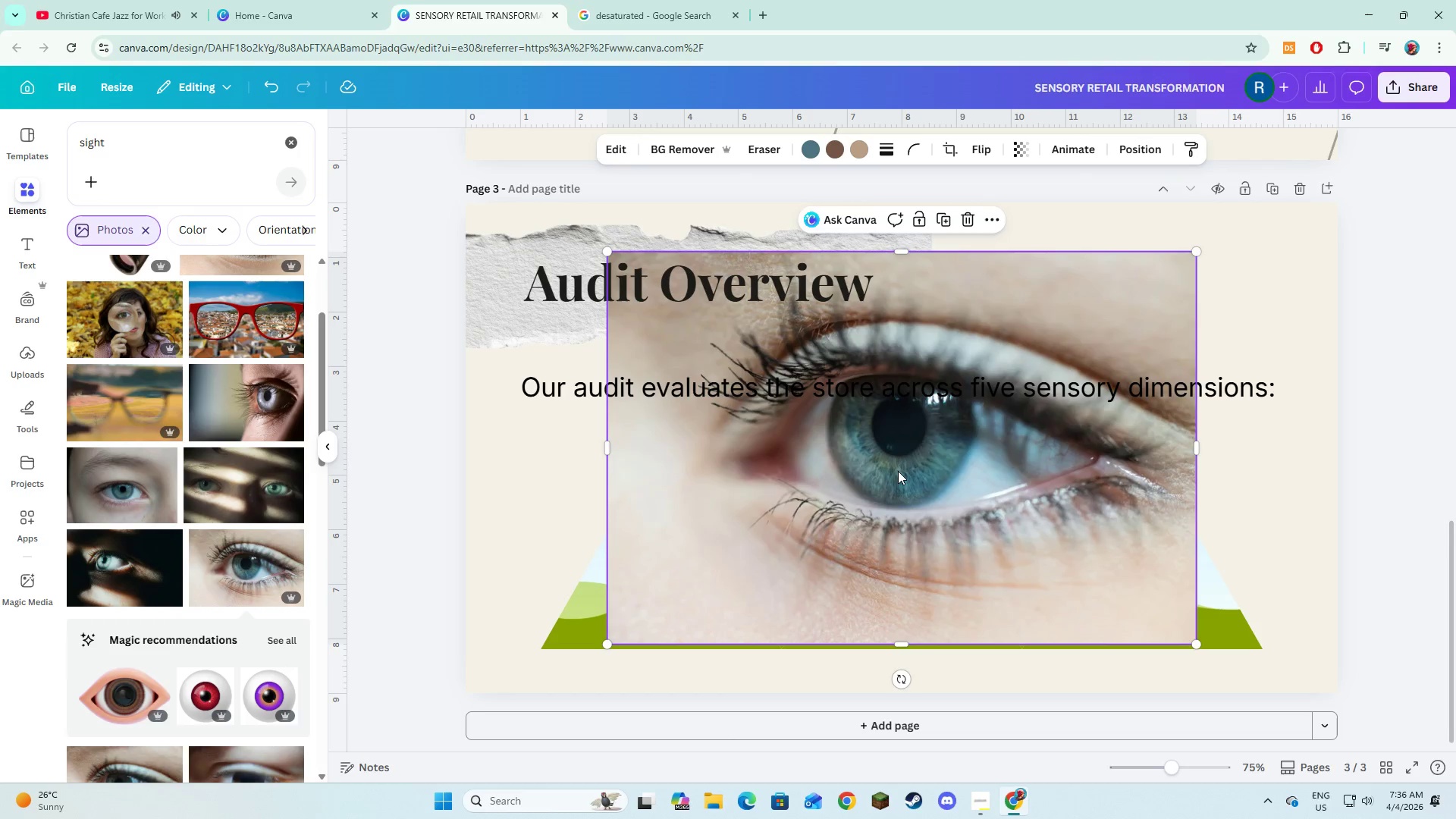 
left_click_drag(start_coordinate=[898, 471], to_coordinate=[664, 576])
 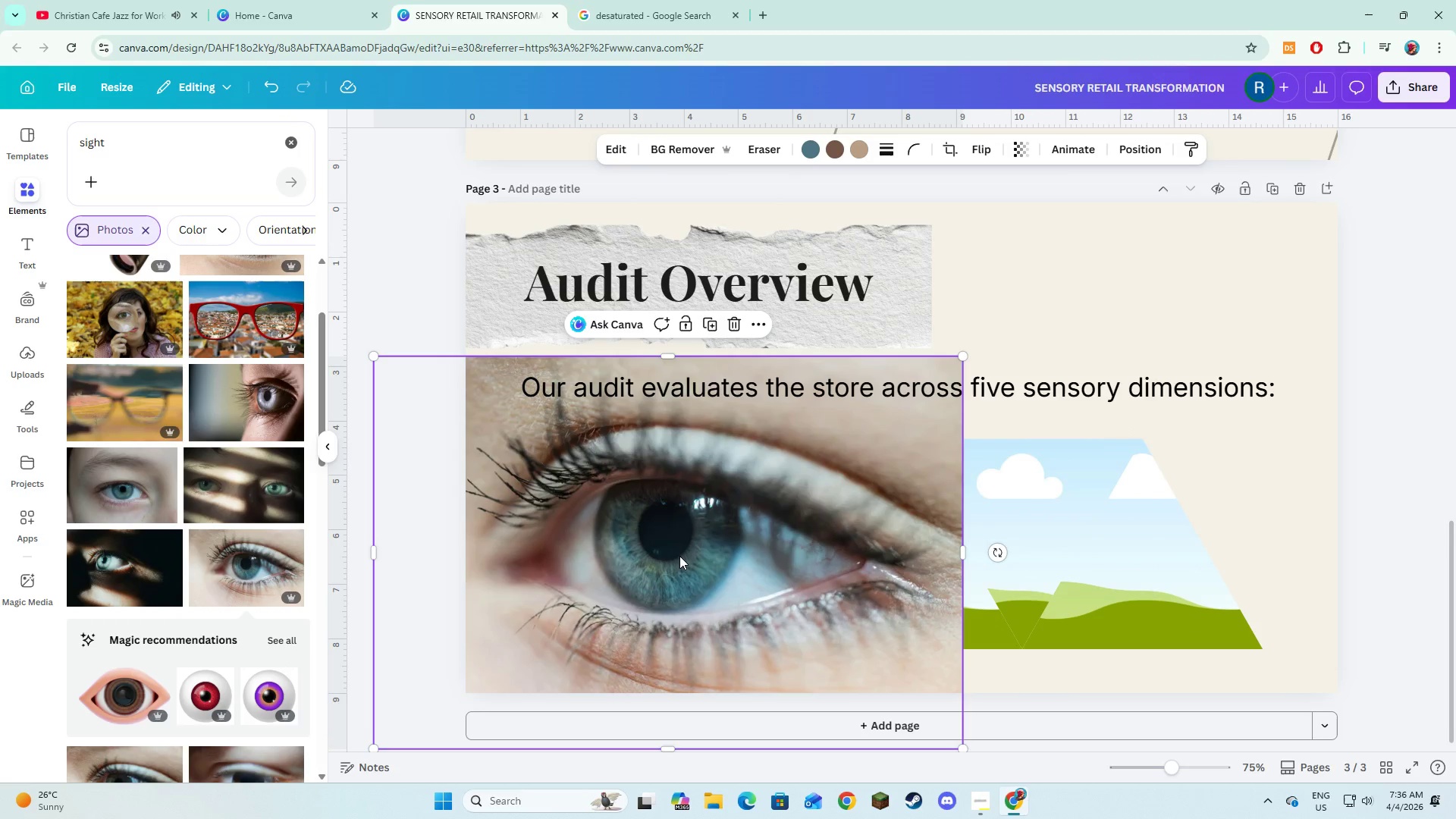 
left_click_drag(start_coordinate=[679, 556], to_coordinate=[600, 592])
 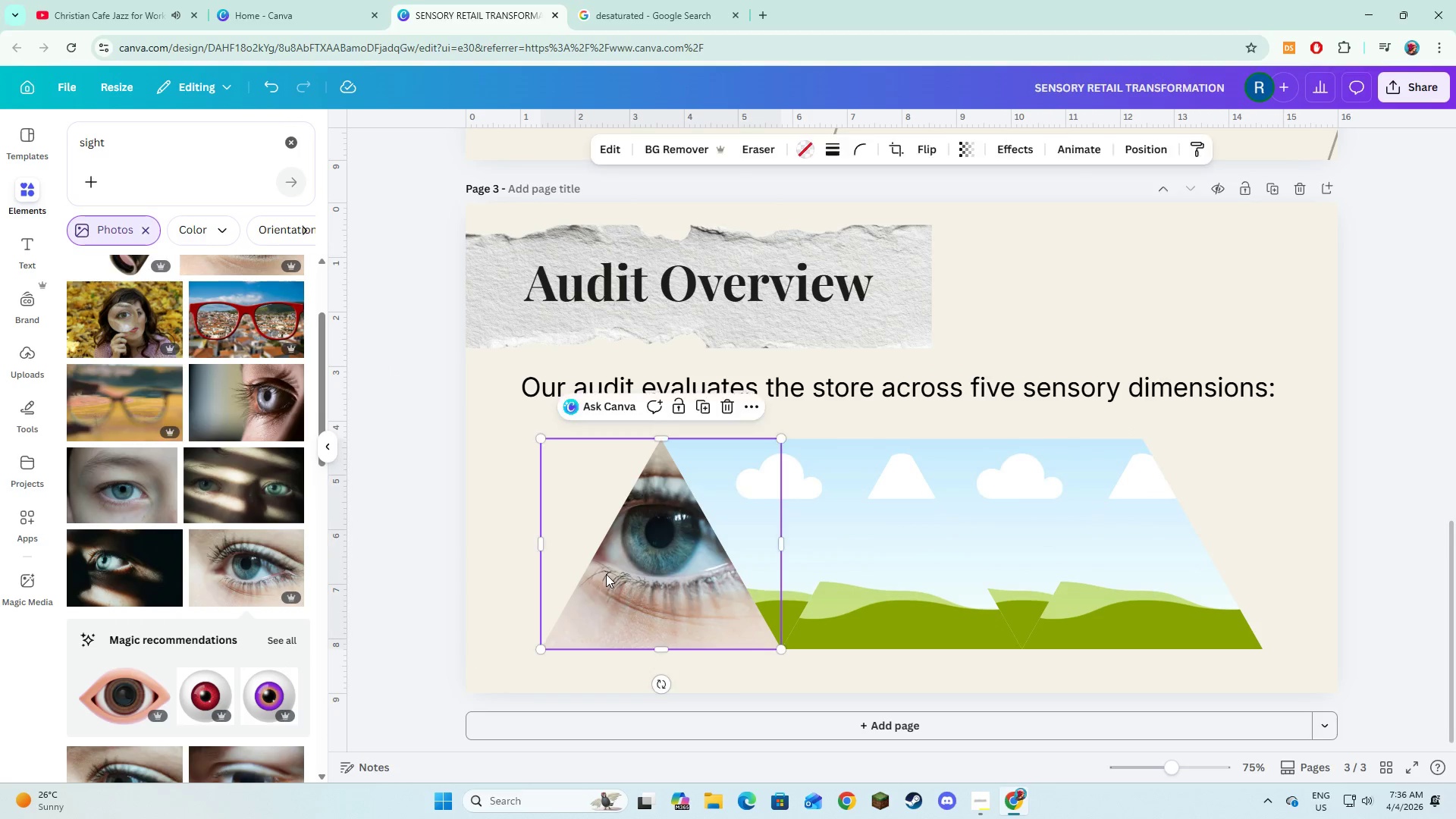 
double_click([606, 574])
 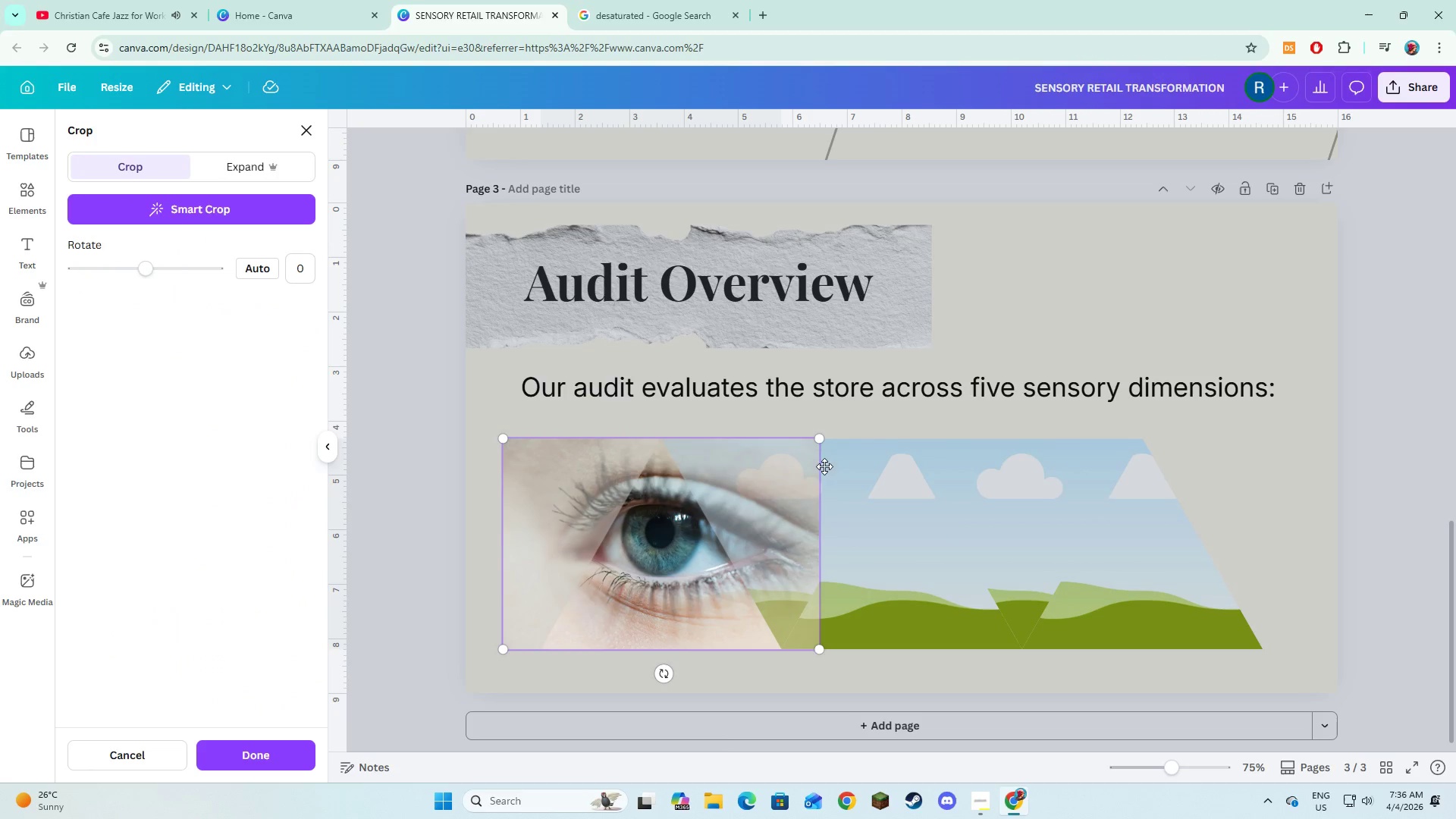 
left_click_drag(start_coordinate=[824, 441], to_coordinate=[807, 468])
 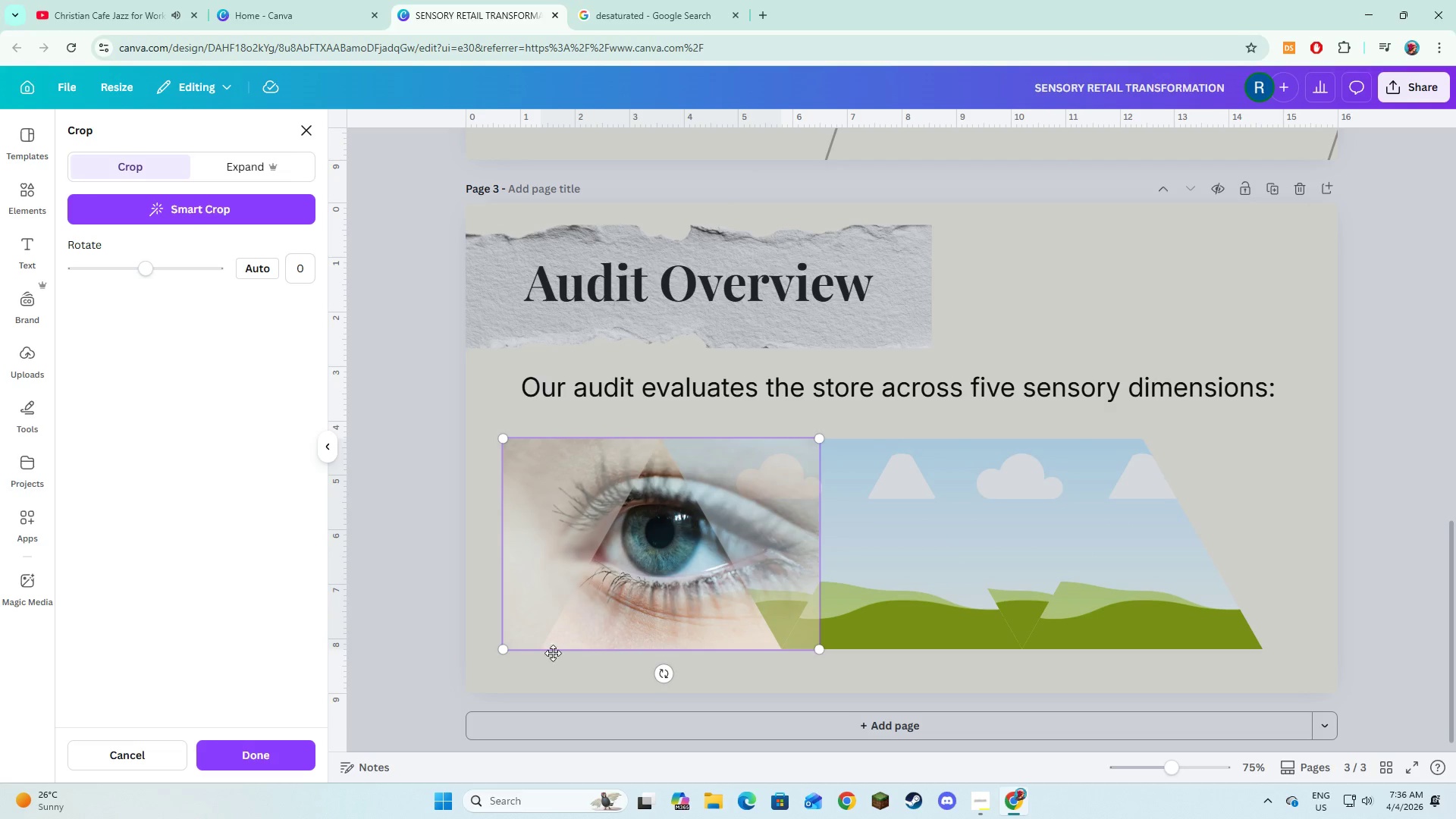 
left_click([528, 701])
 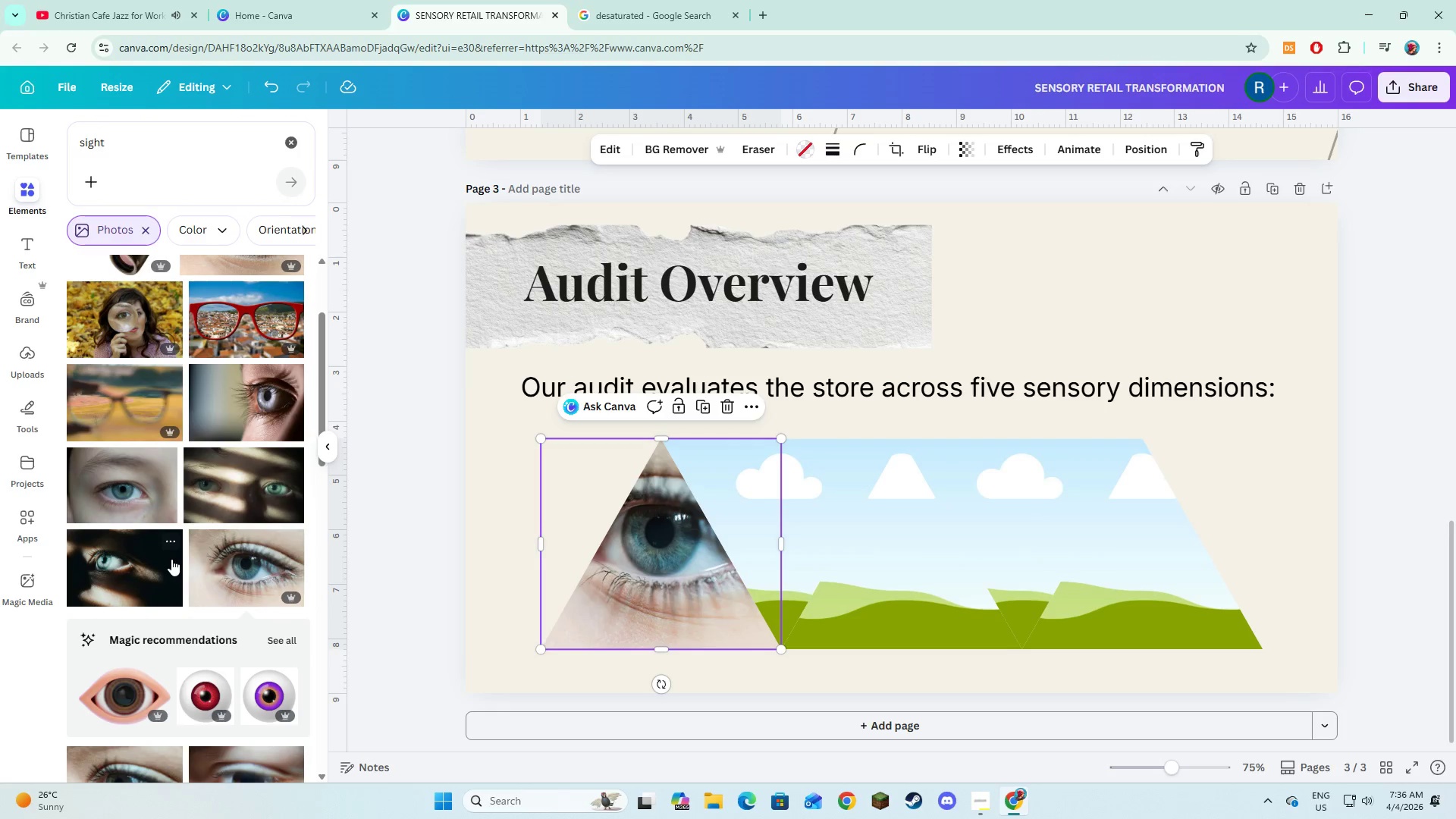 
left_click([256, 500])
 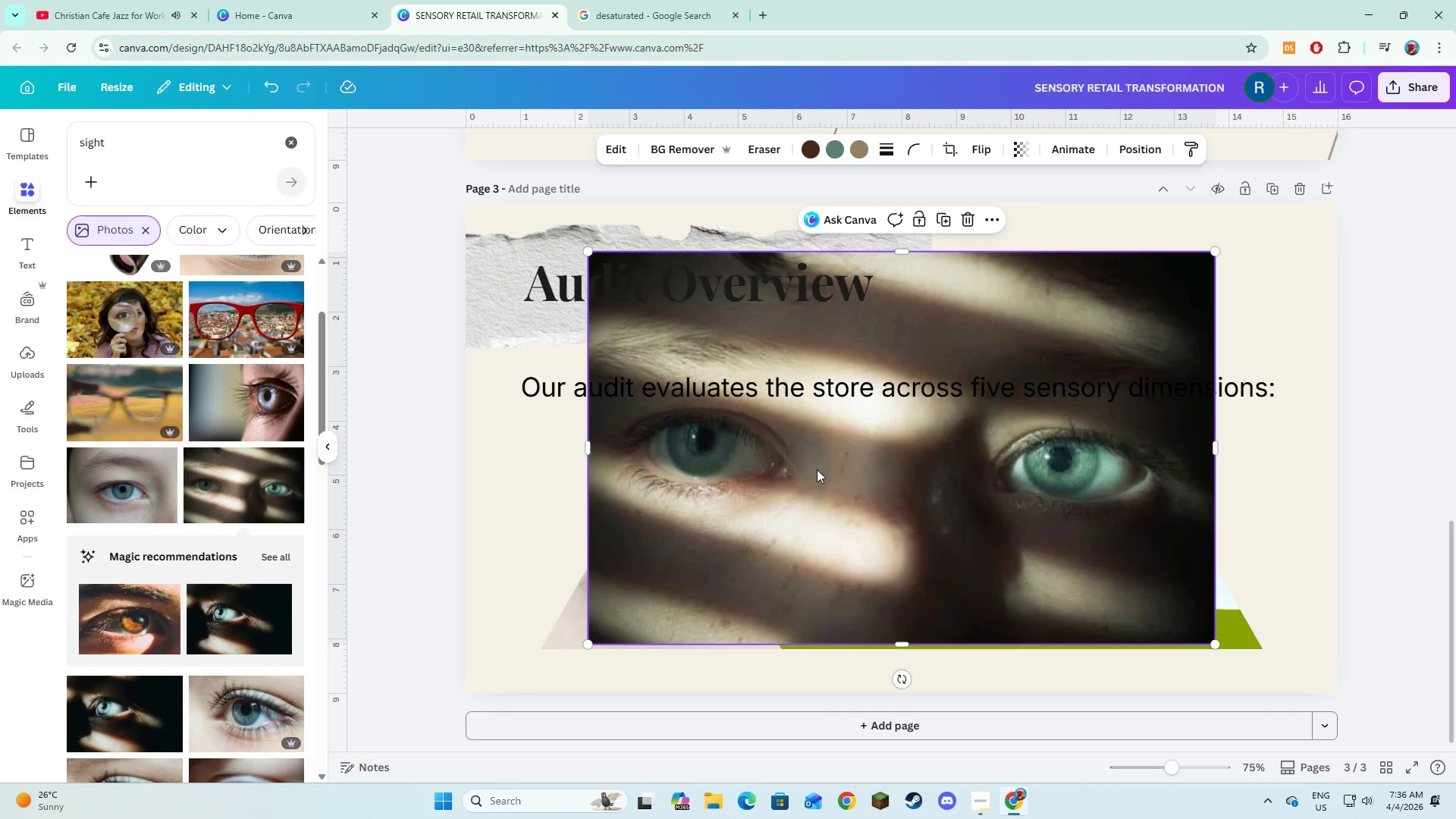 
left_click_drag(start_coordinate=[869, 485], to_coordinate=[636, 571])
 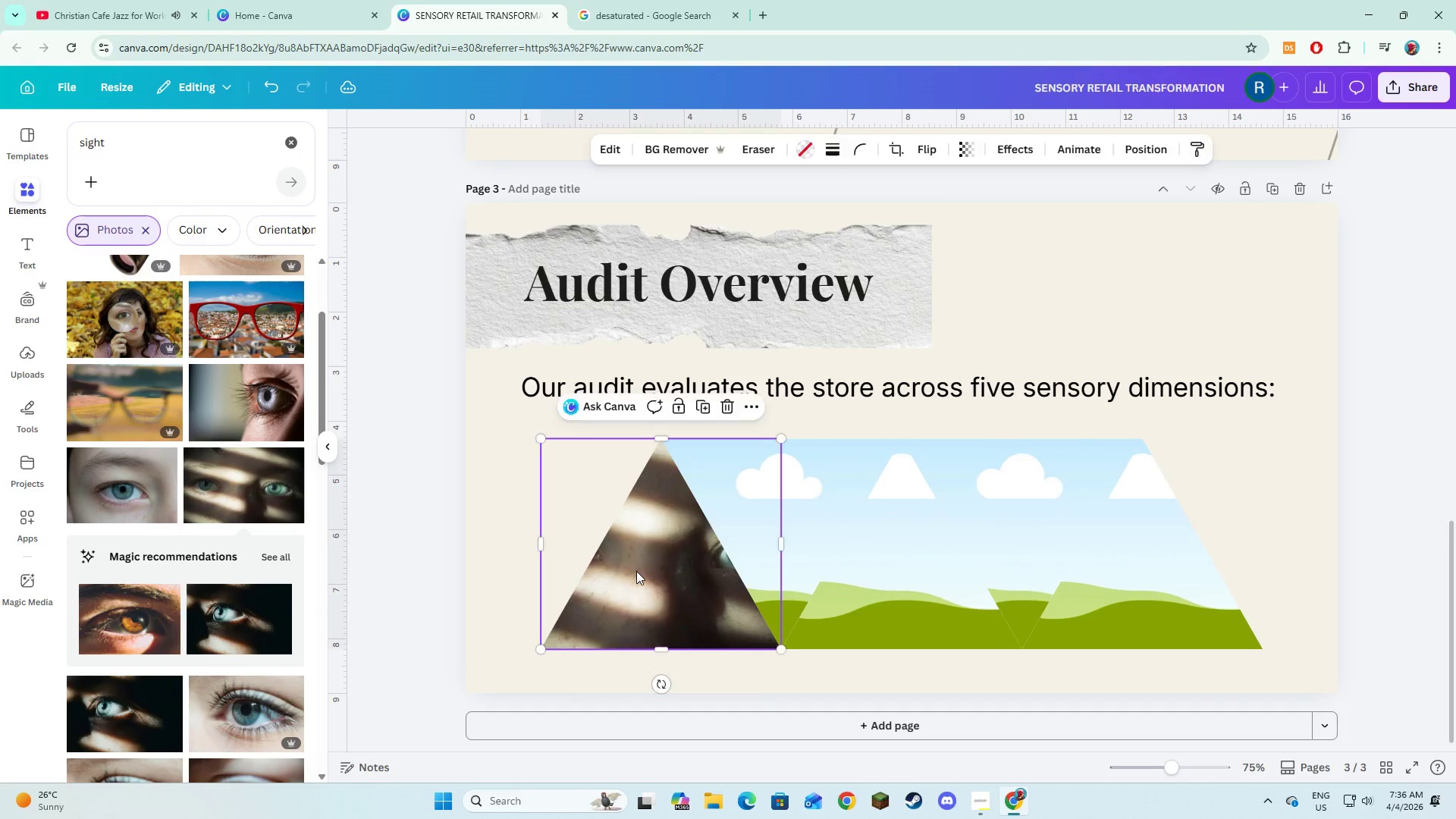 
double_click([636, 571])
 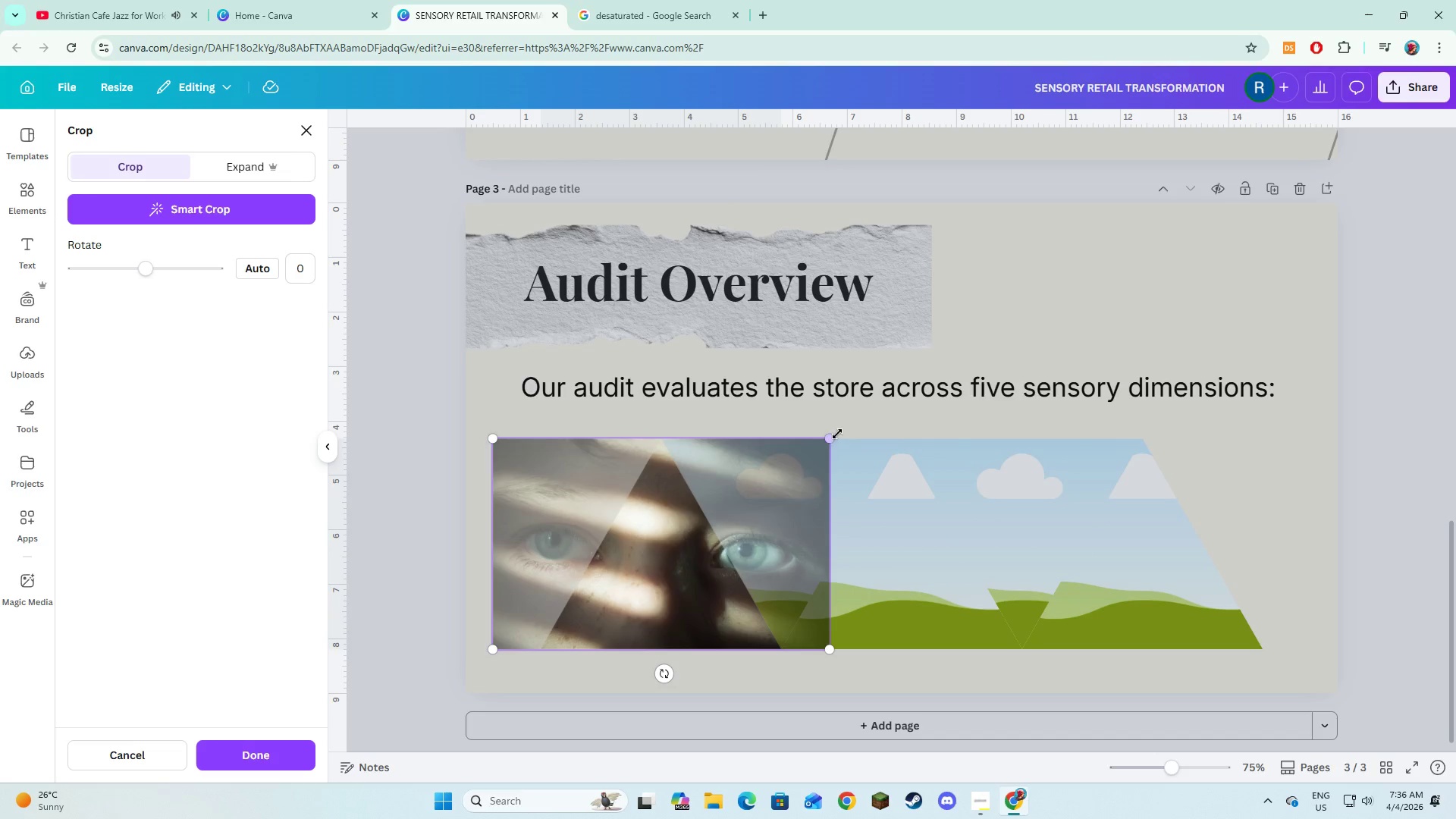 
left_click_drag(start_coordinate=[831, 437], to_coordinate=[805, 466])
 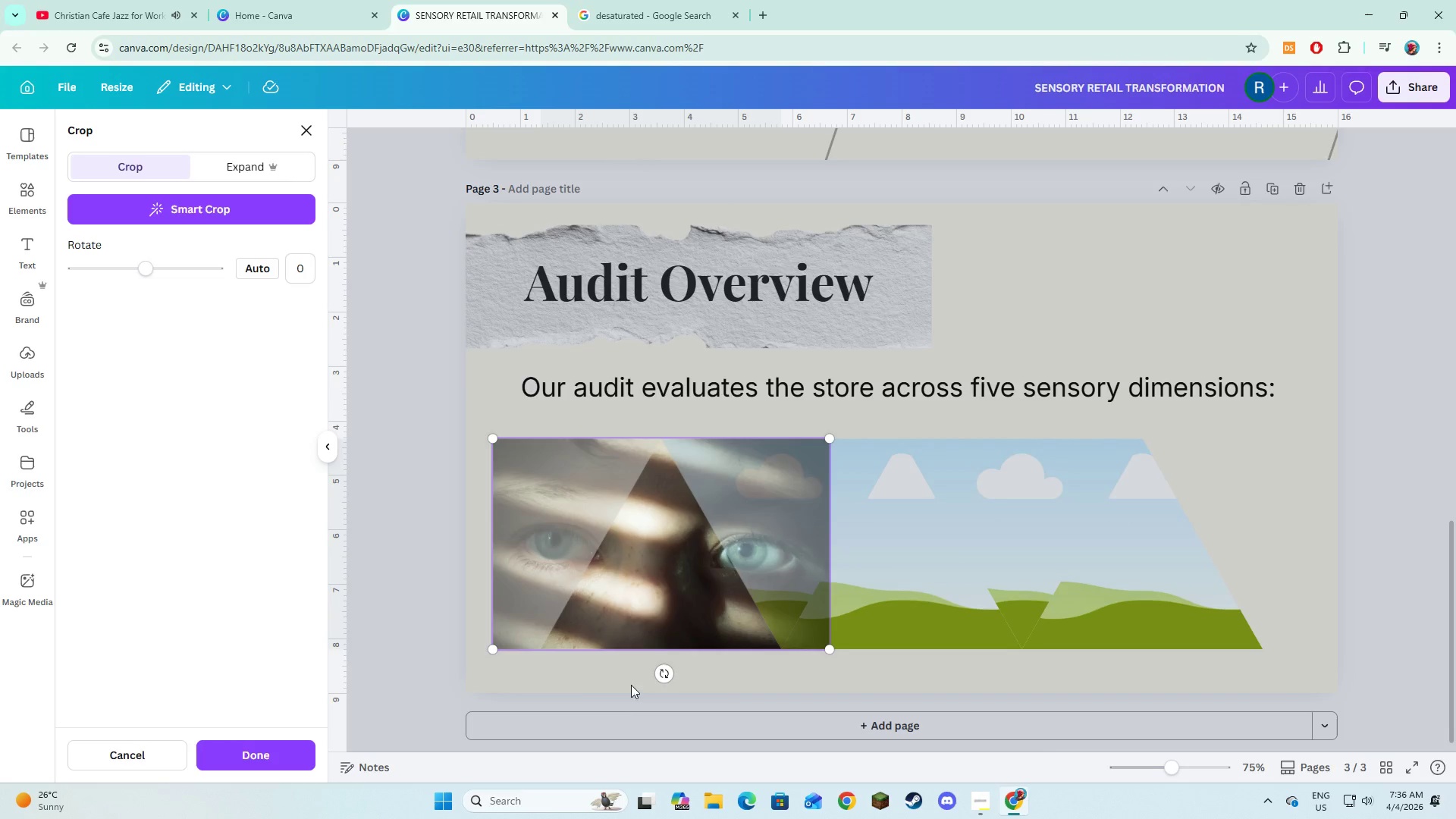 
left_click([626, 686])
 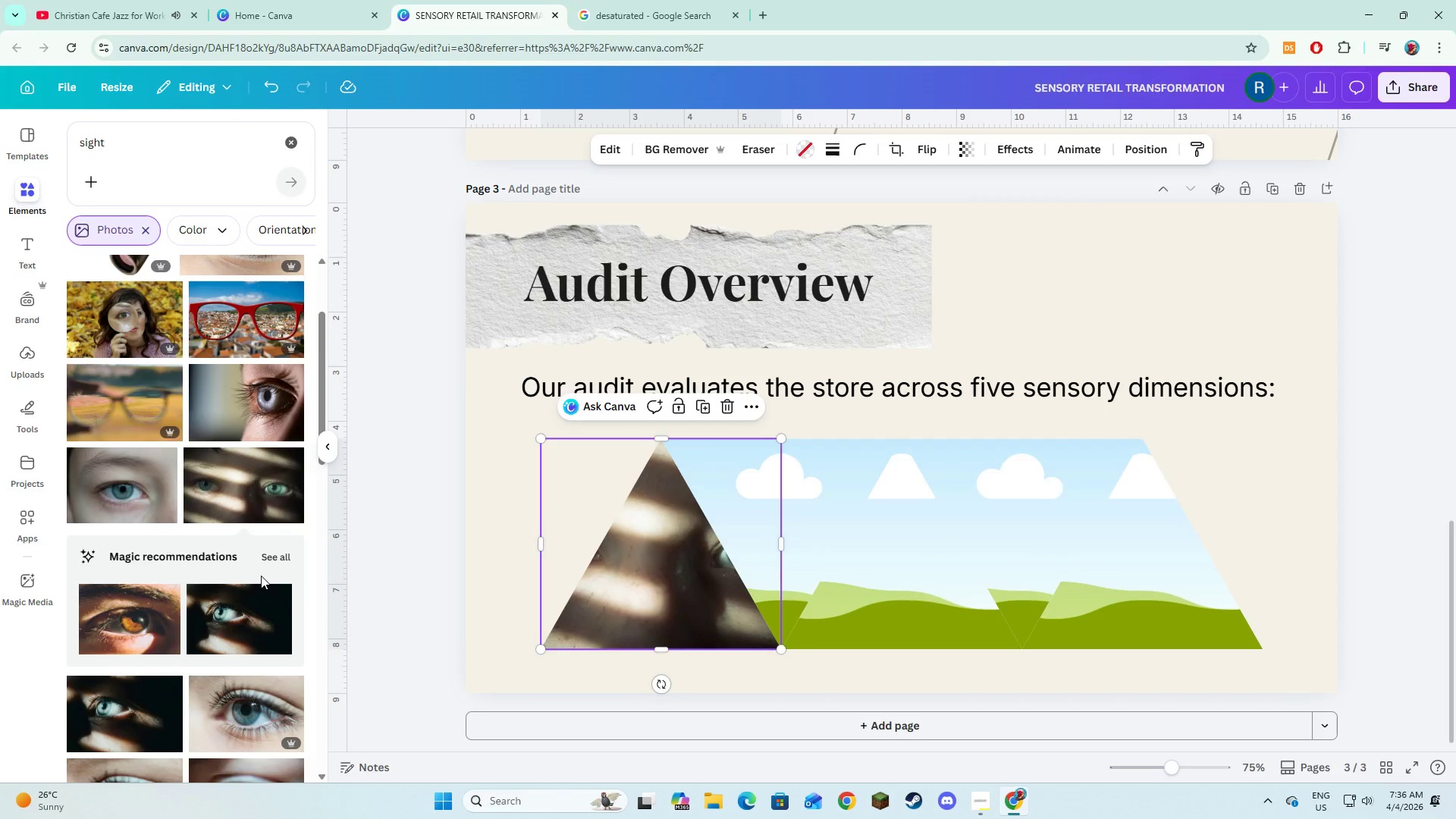 
scroll: coordinate [261, 577], scroll_direction: down, amount: 5.0
 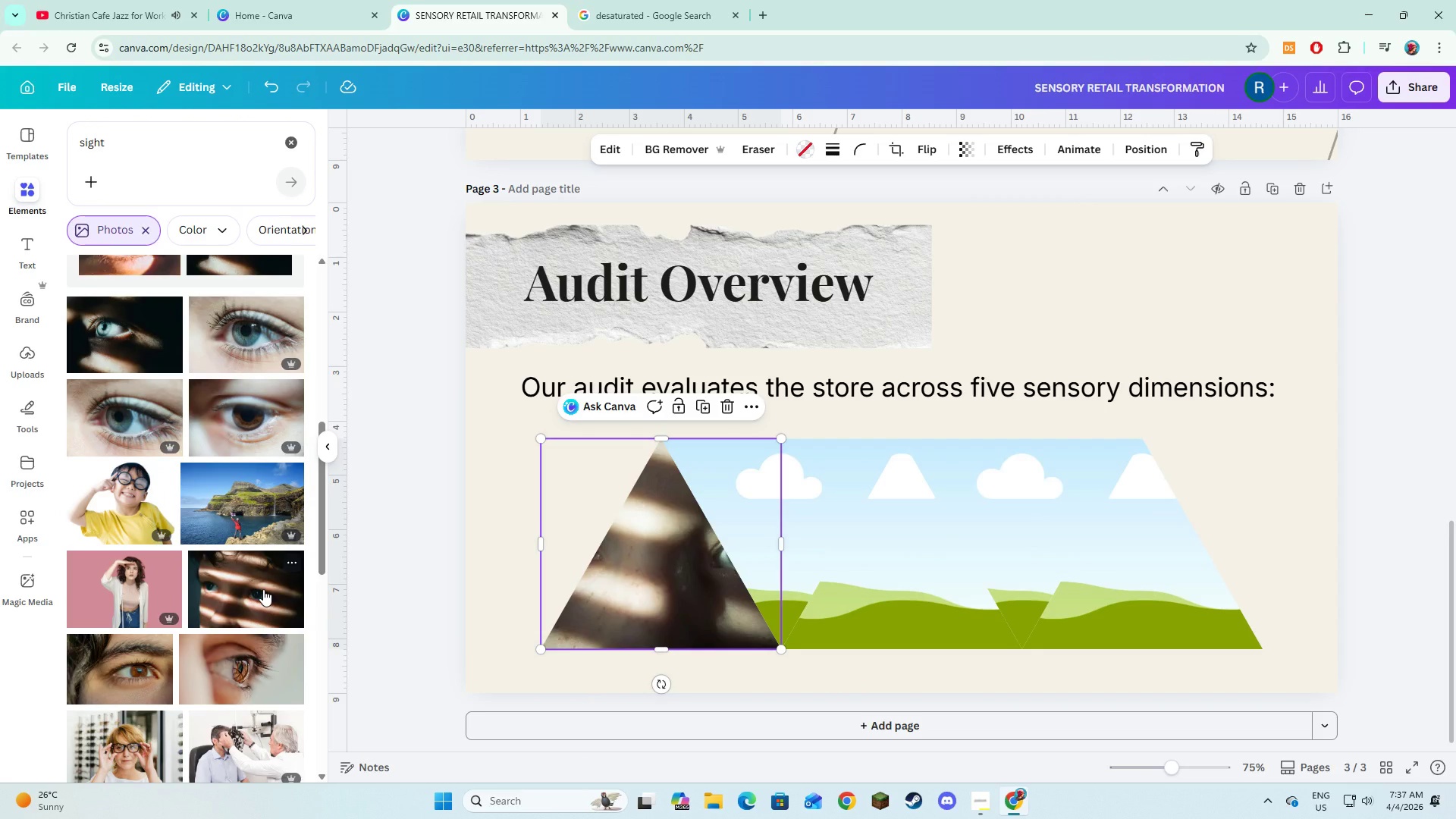 
left_click([263, 589])
 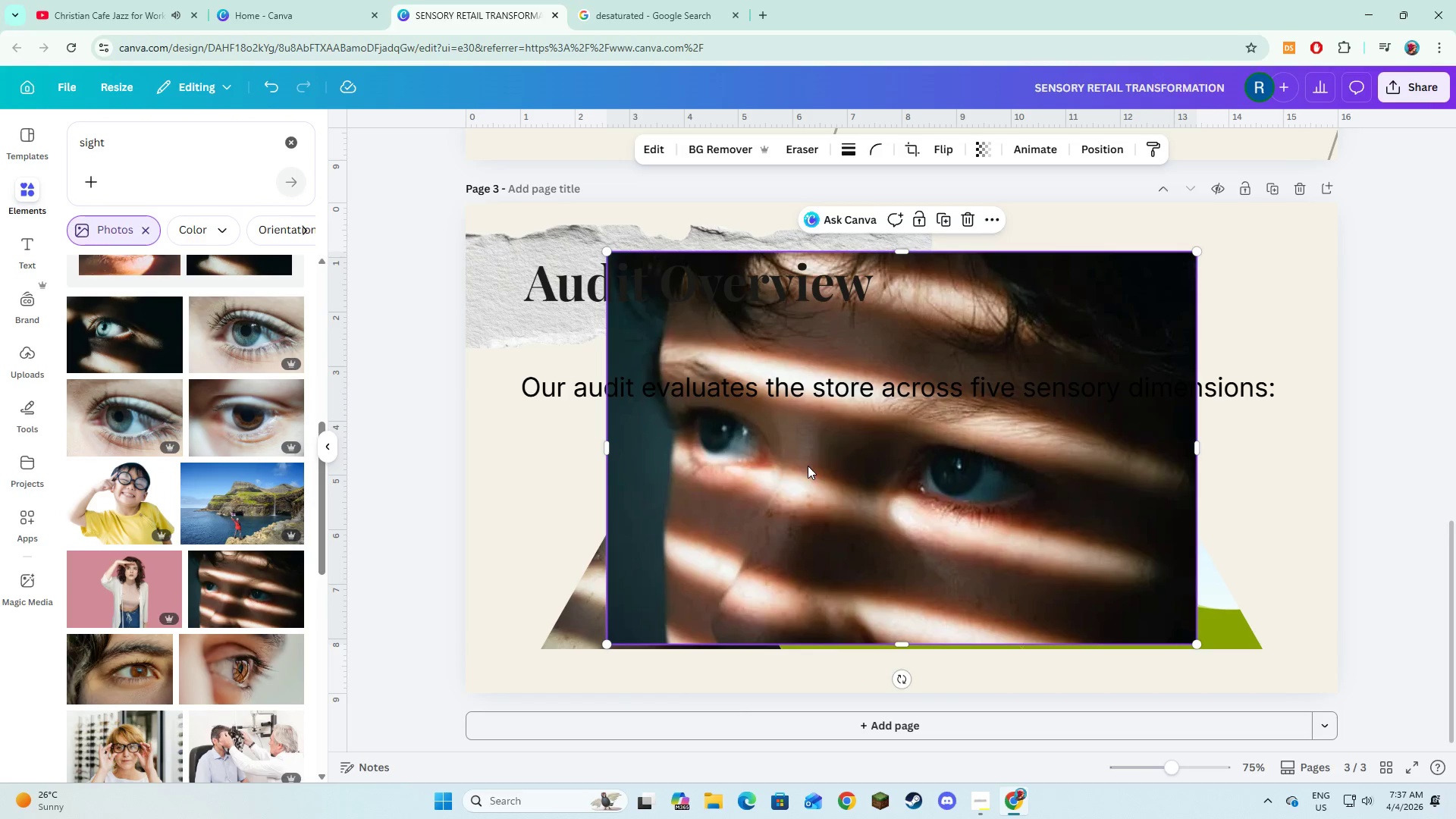 
left_click_drag(start_coordinate=[808, 466], to_coordinate=[695, 553])
 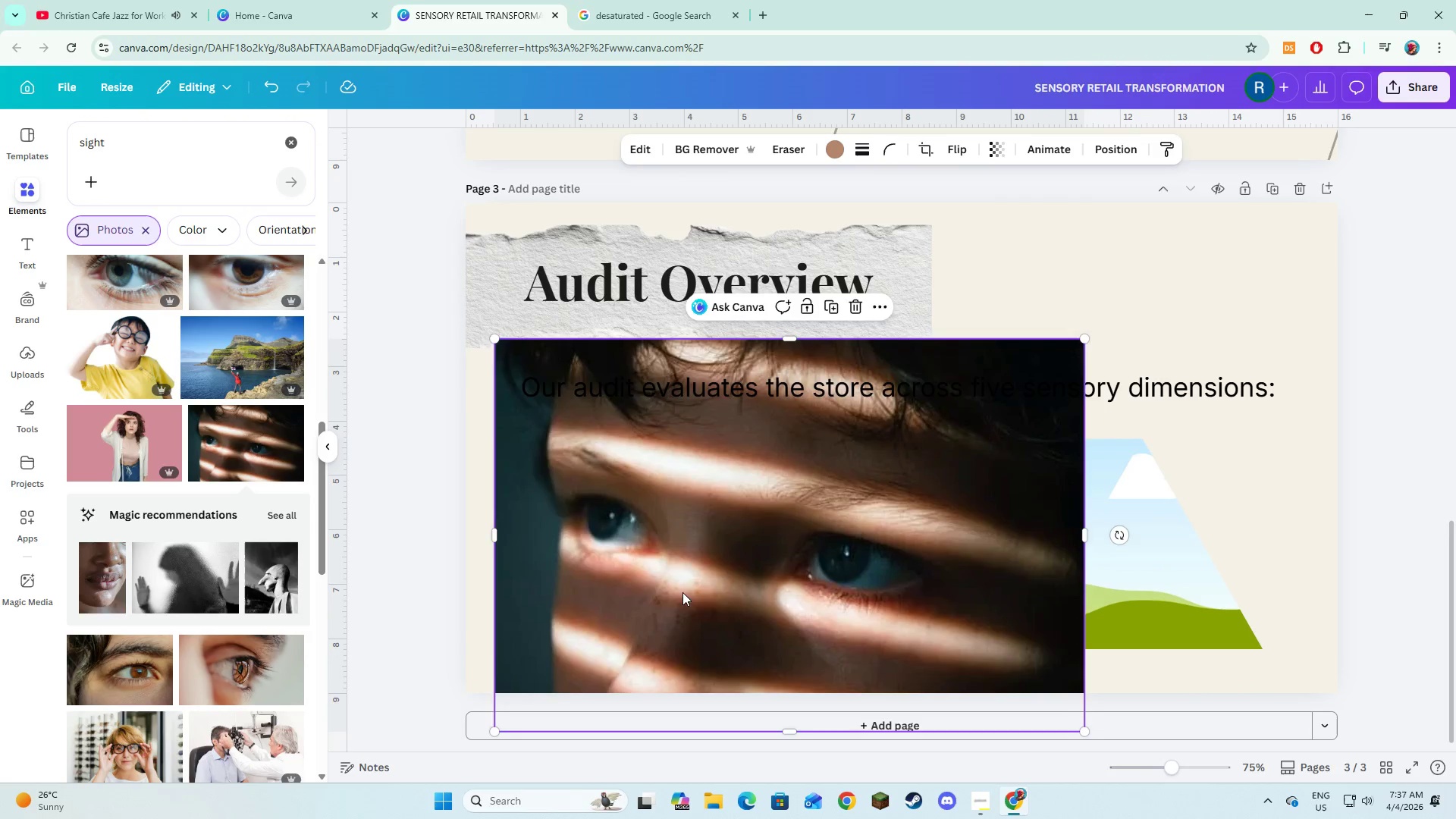 
left_click_drag(start_coordinate=[682, 592], to_coordinate=[645, 598])
 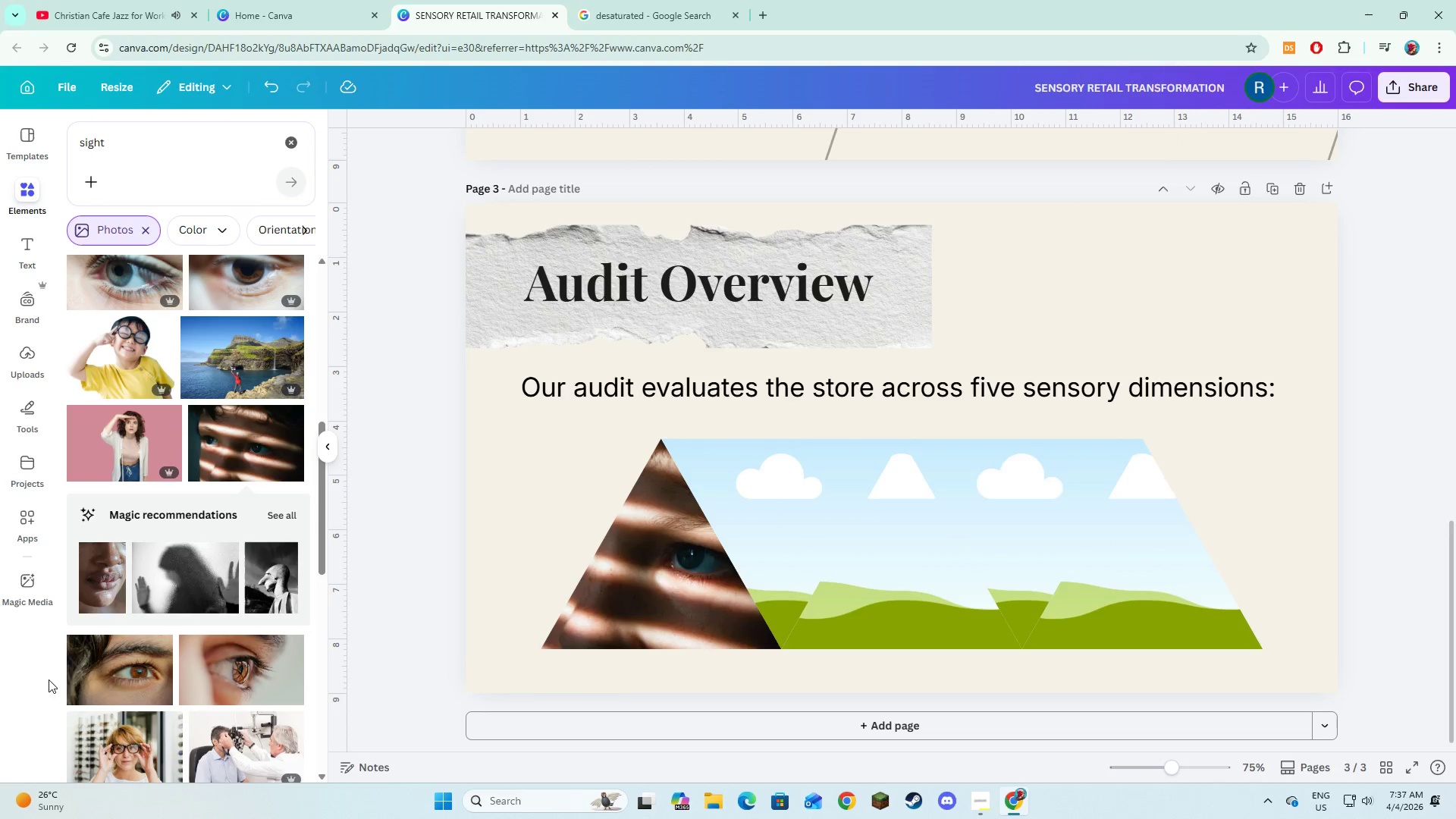 
left_click([99, 671])
 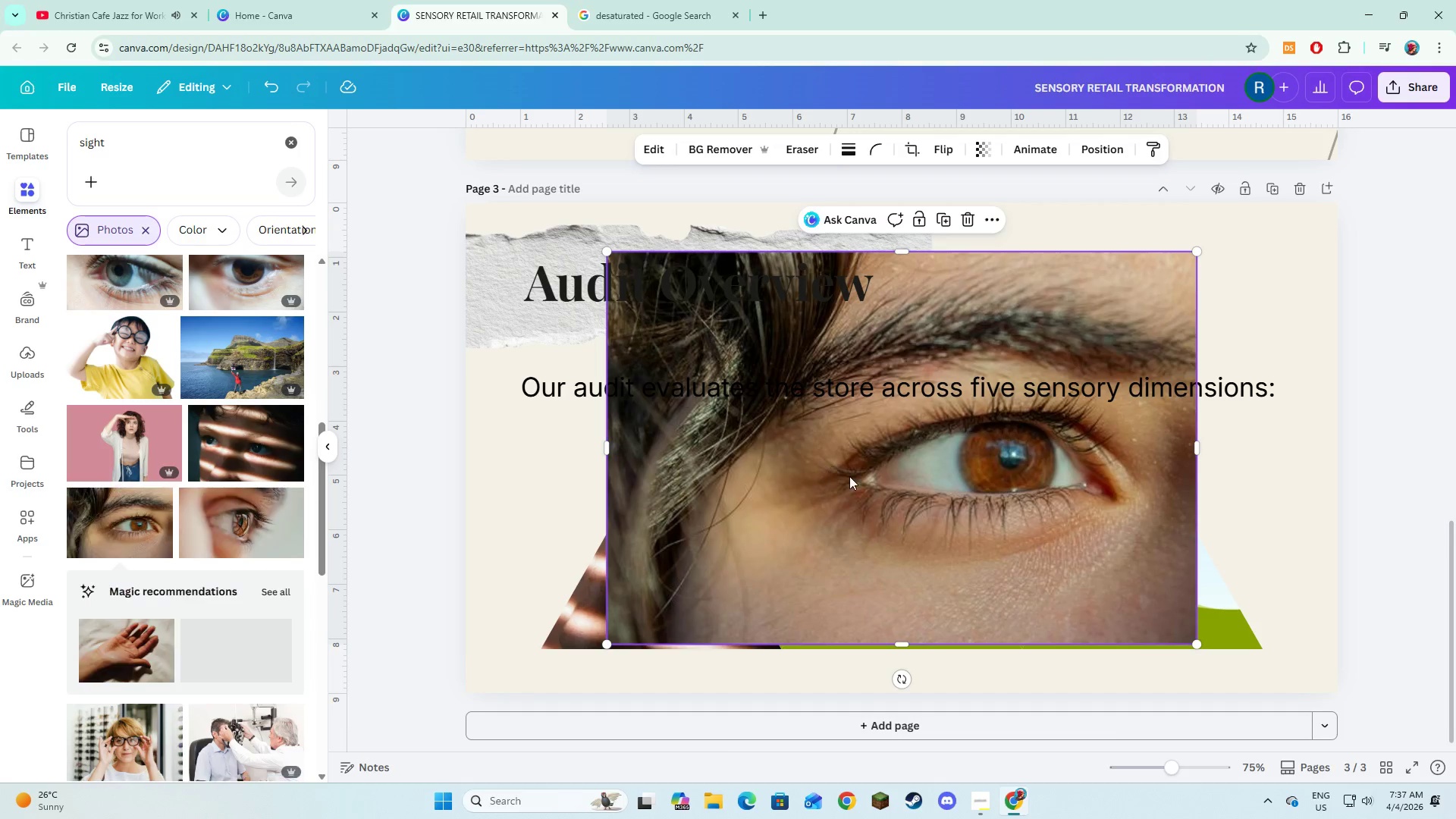 
left_click_drag(start_coordinate=[852, 479], to_coordinate=[646, 549])
 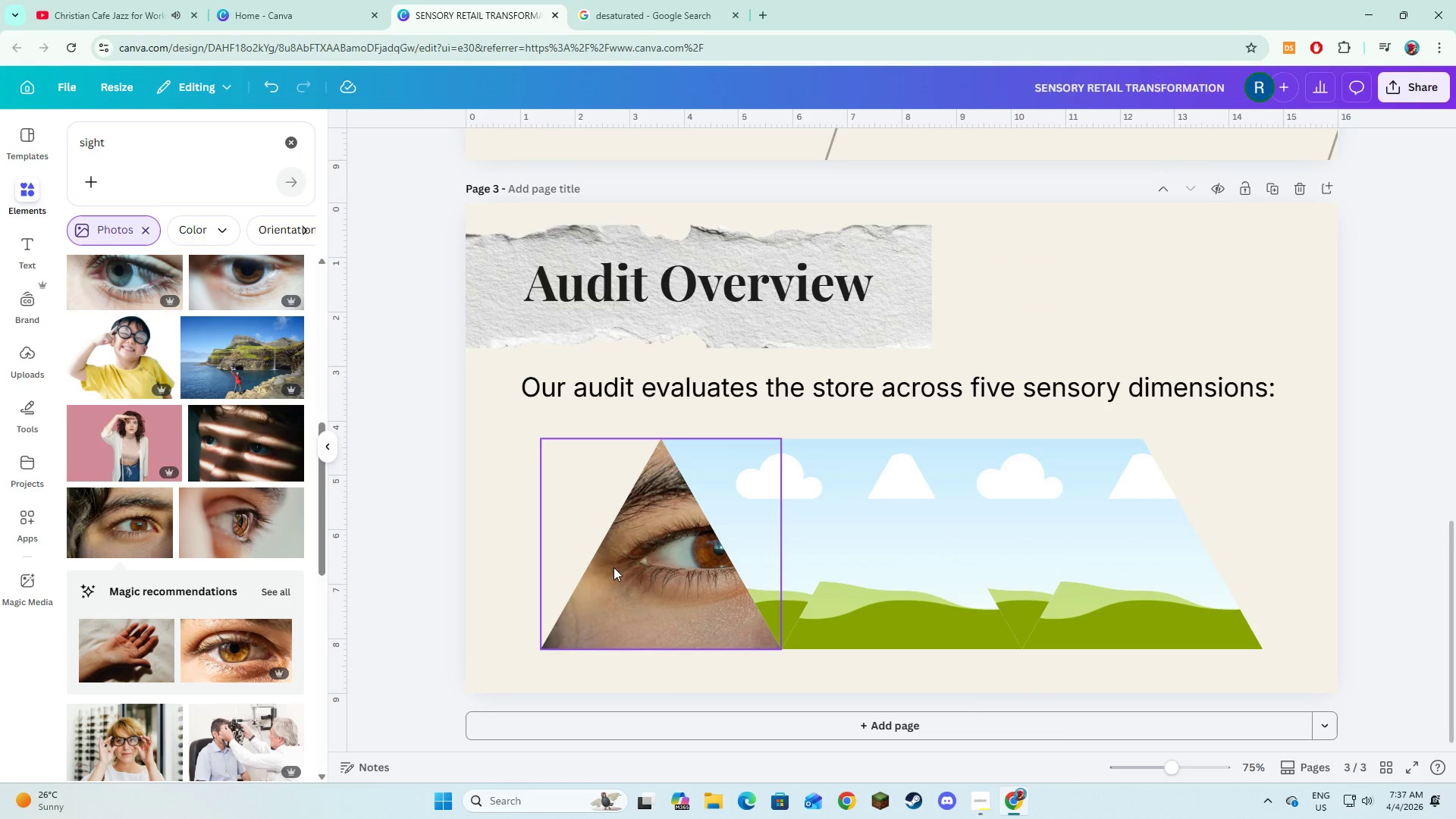 
double_click([613, 567])
 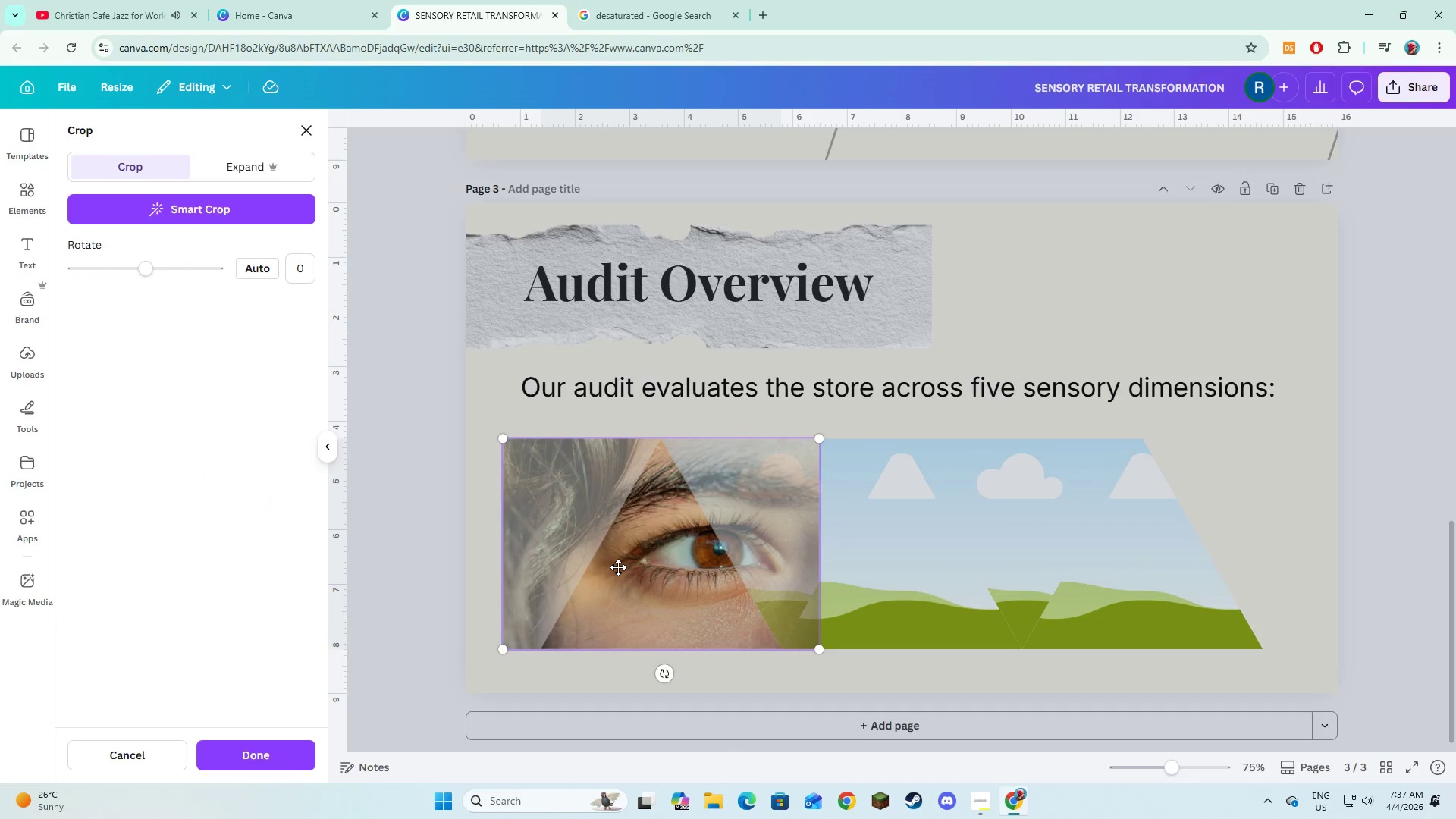 
left_click_drag(start_coordinate=[618, 567], to_coordinate=[535, 583])
 